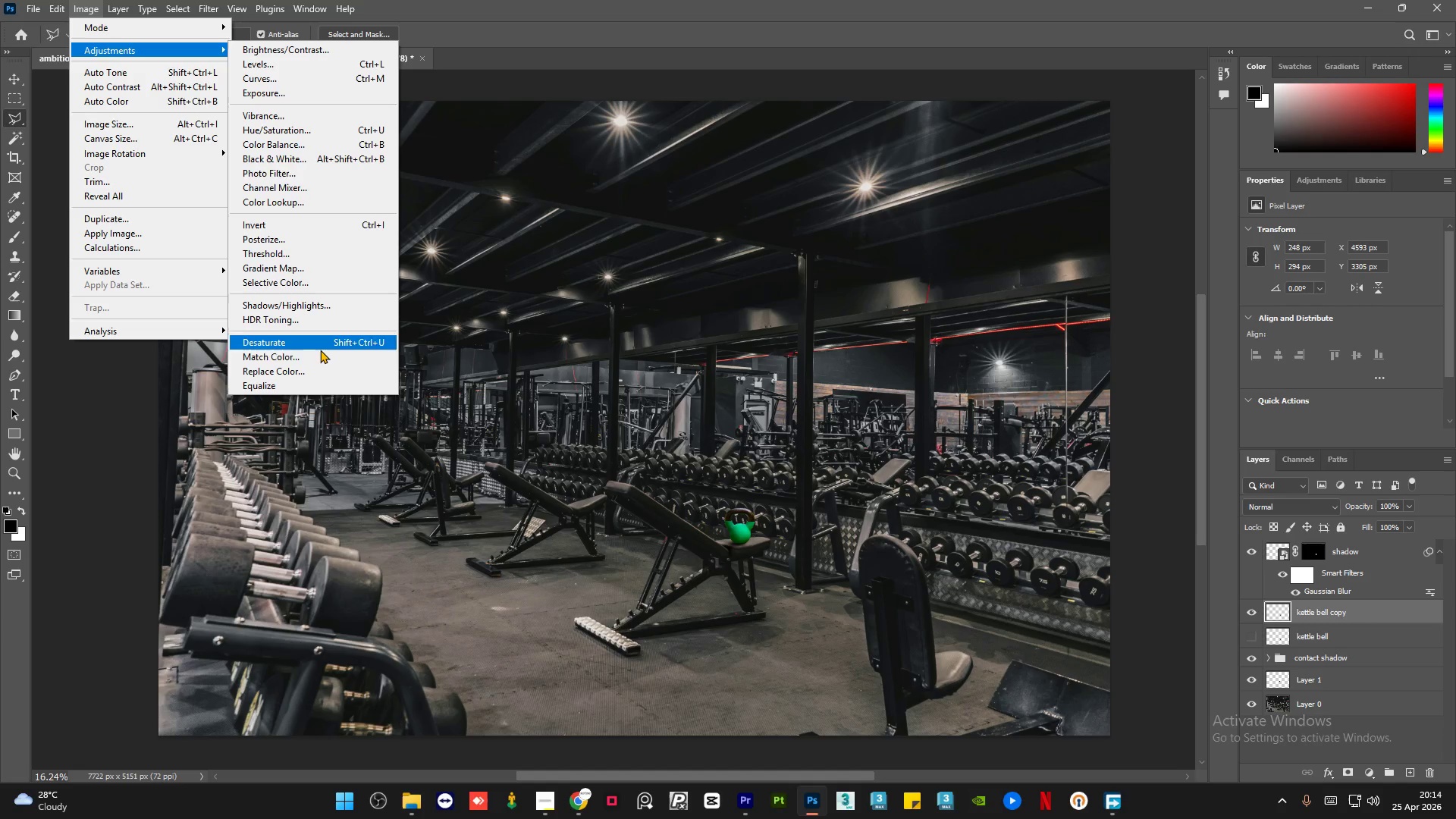 
left_click([320, 356])
 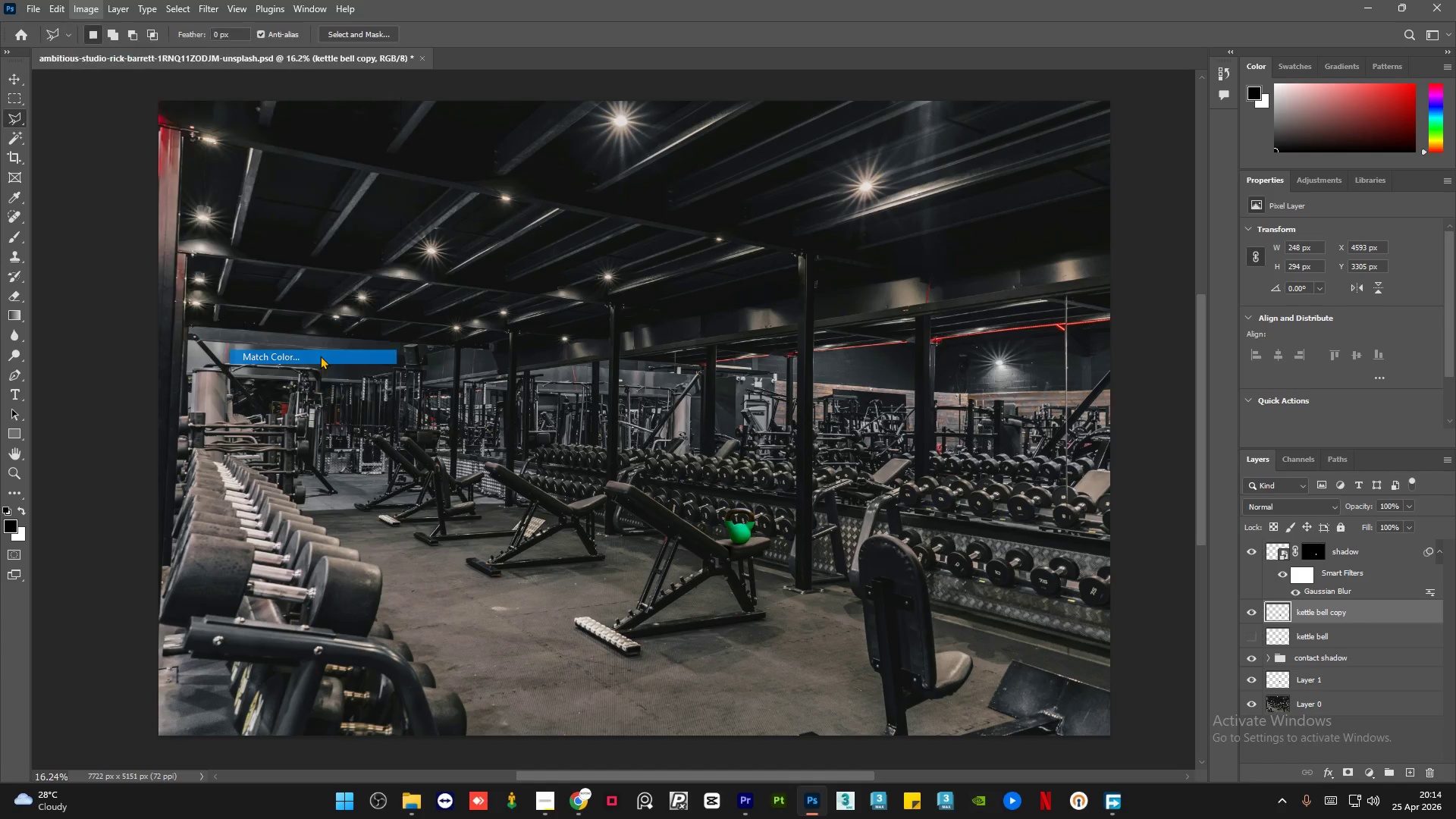 
mouse_move([137, 52])
 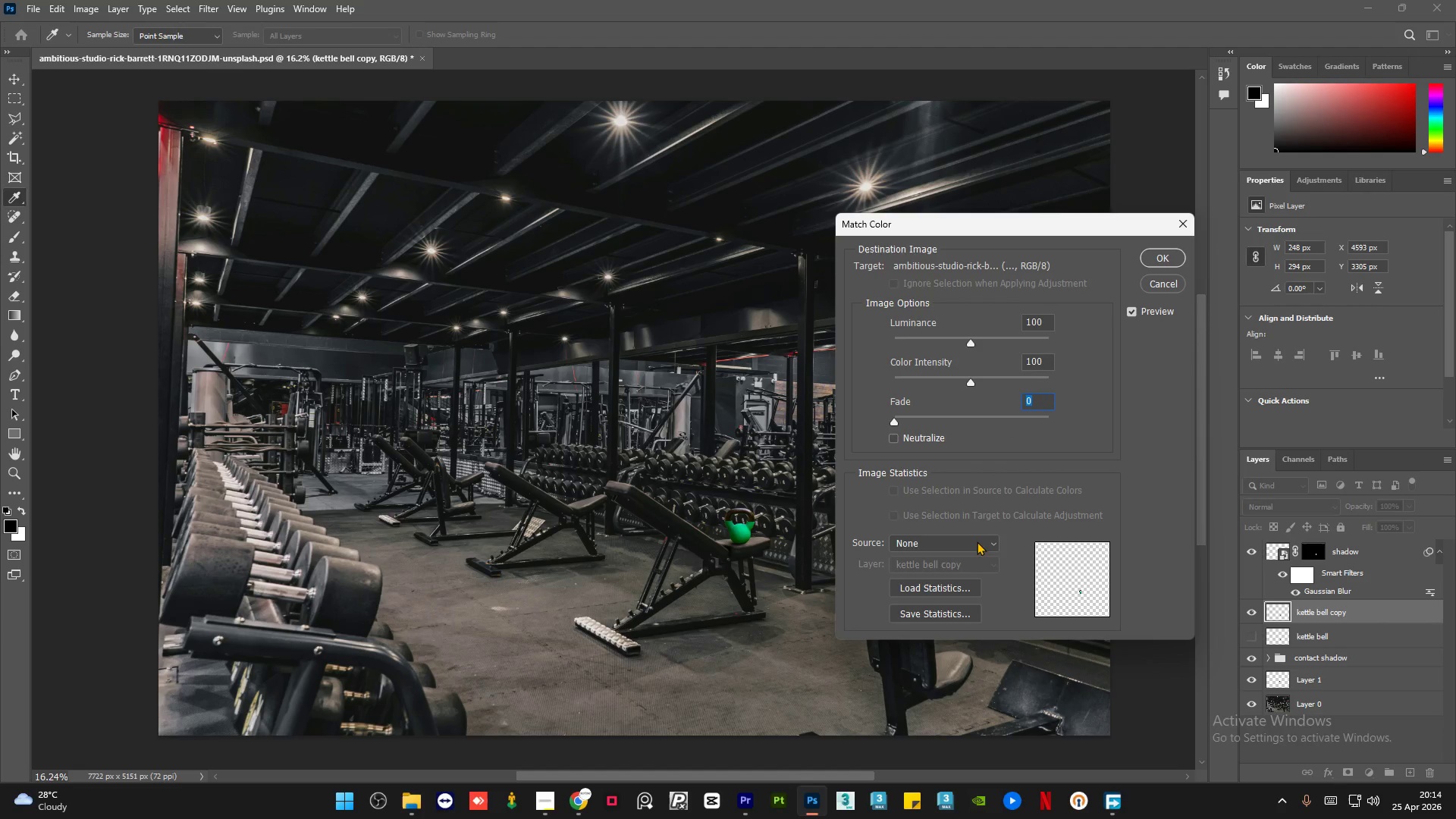 
left_click([977, 541])
 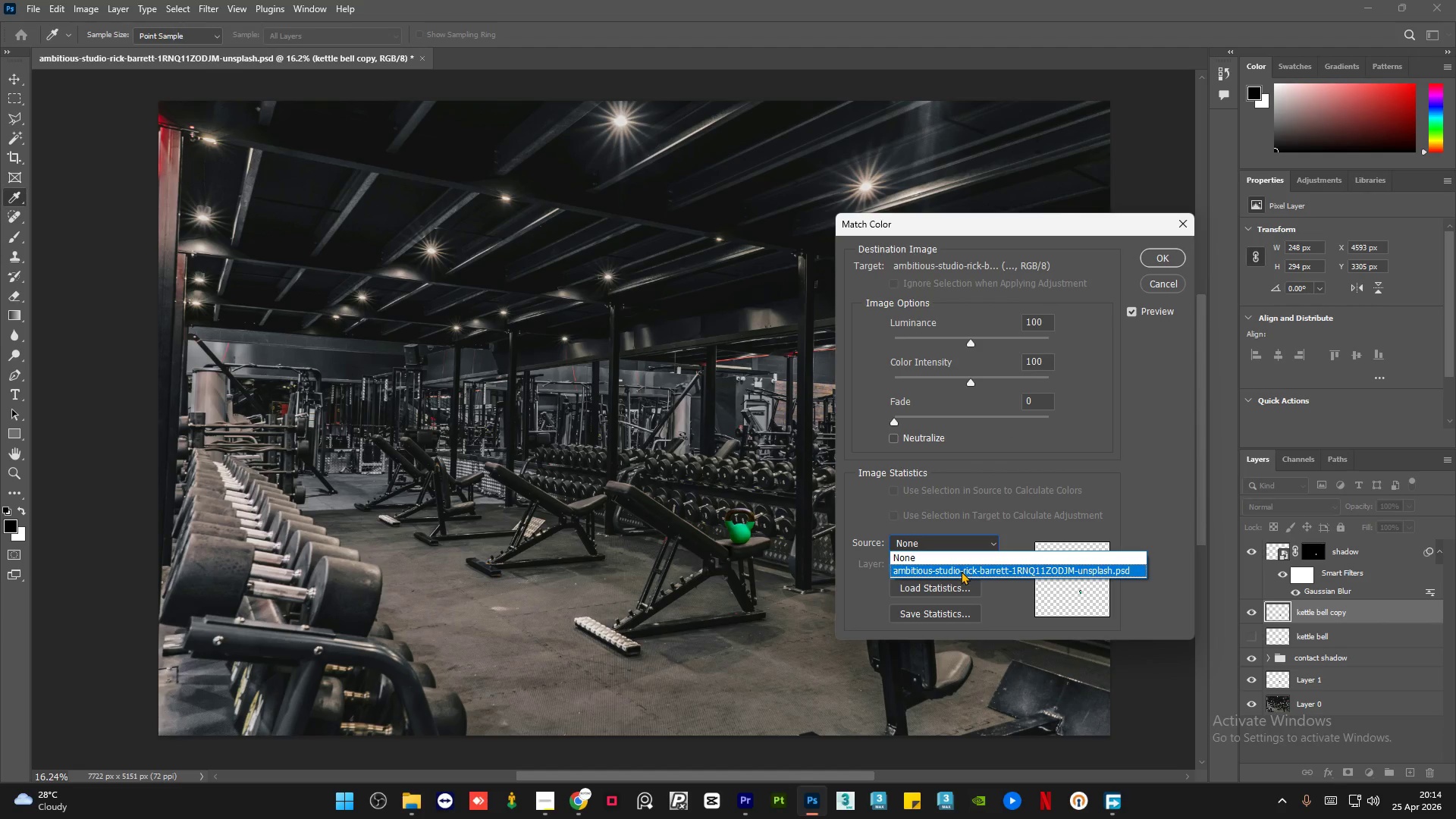 
left_click([960, 571])
 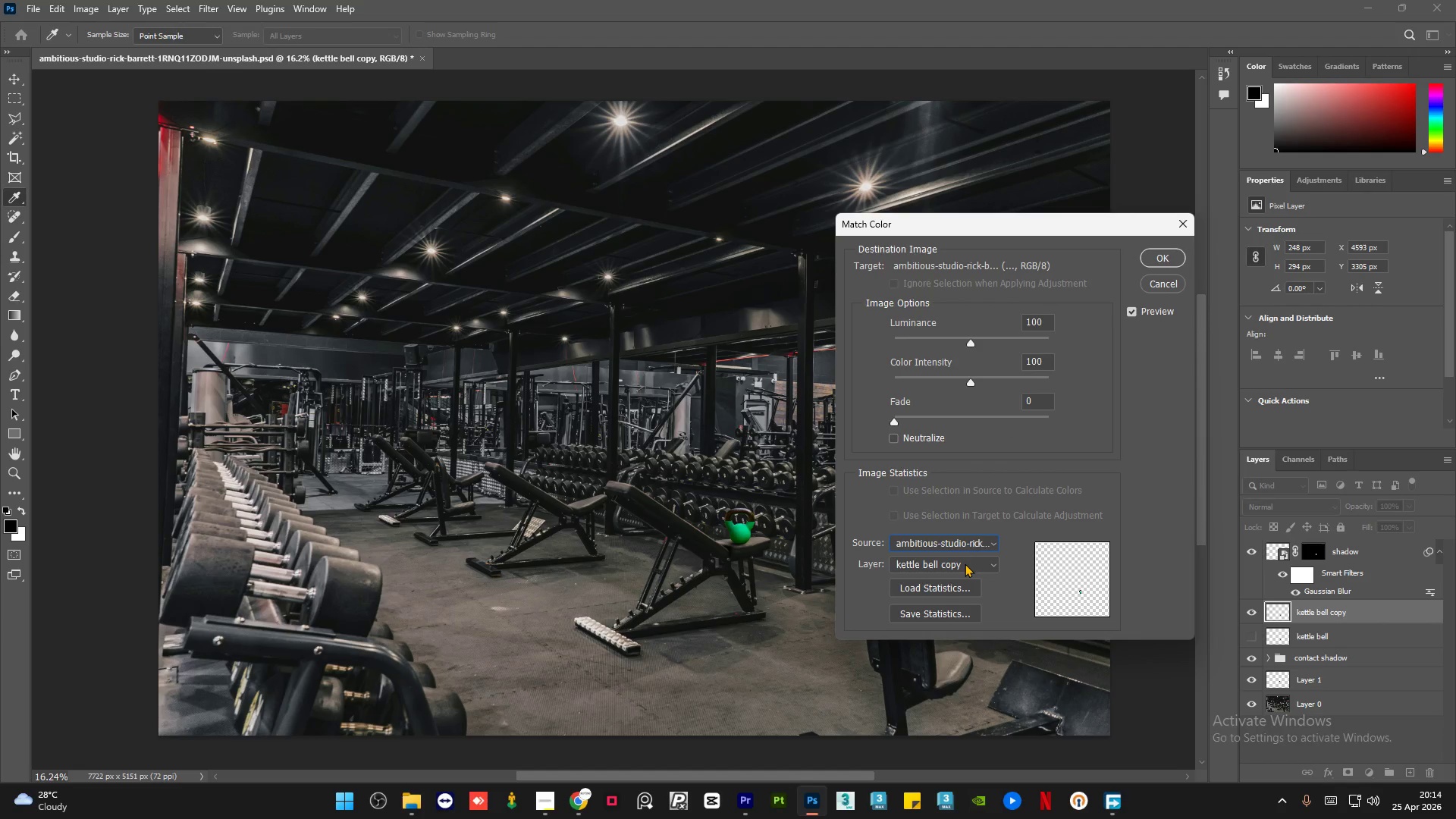 
left_click([965, 563])
 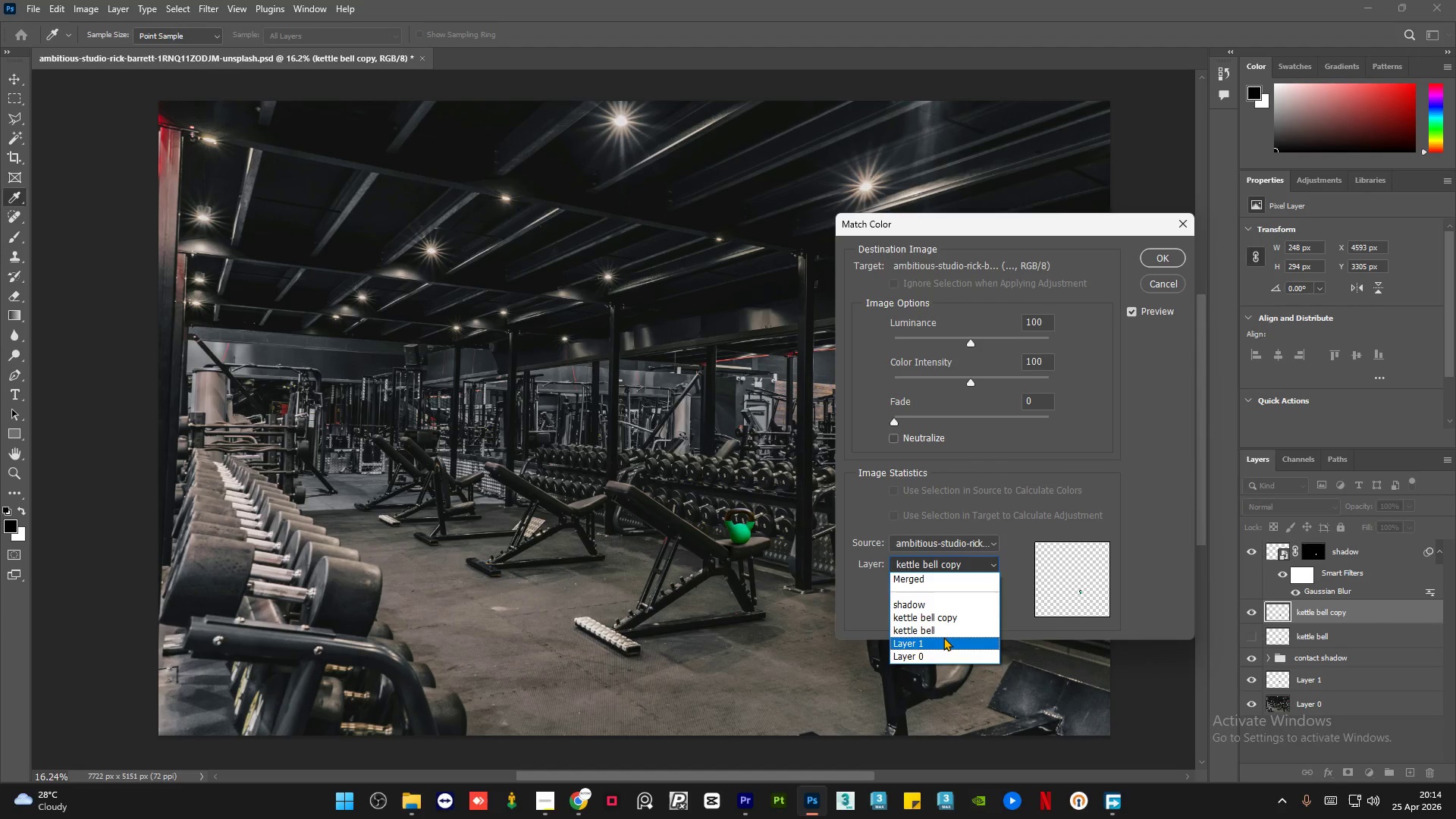 
left_click([943, 639])
 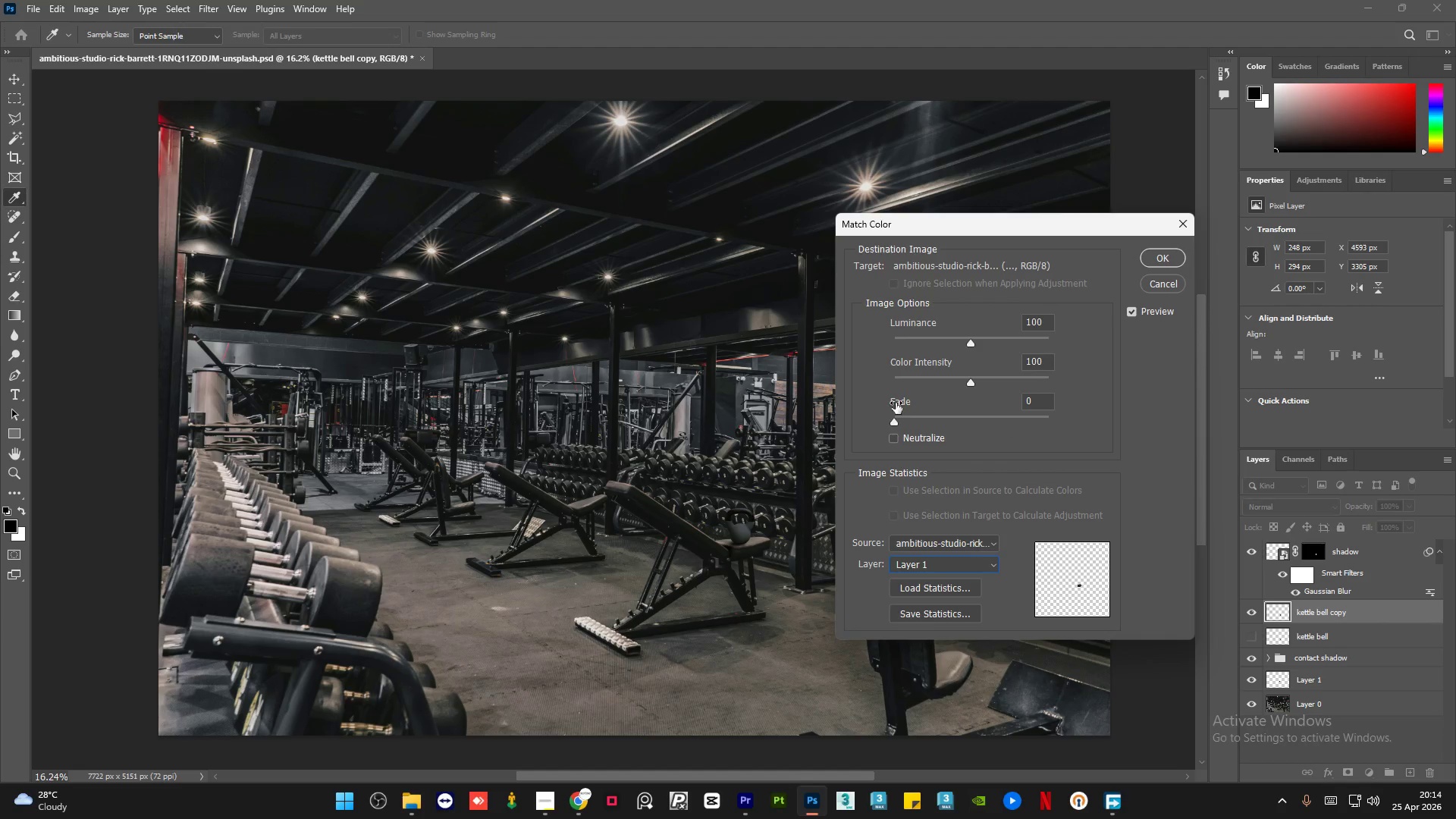 
left_click([924, 415])
 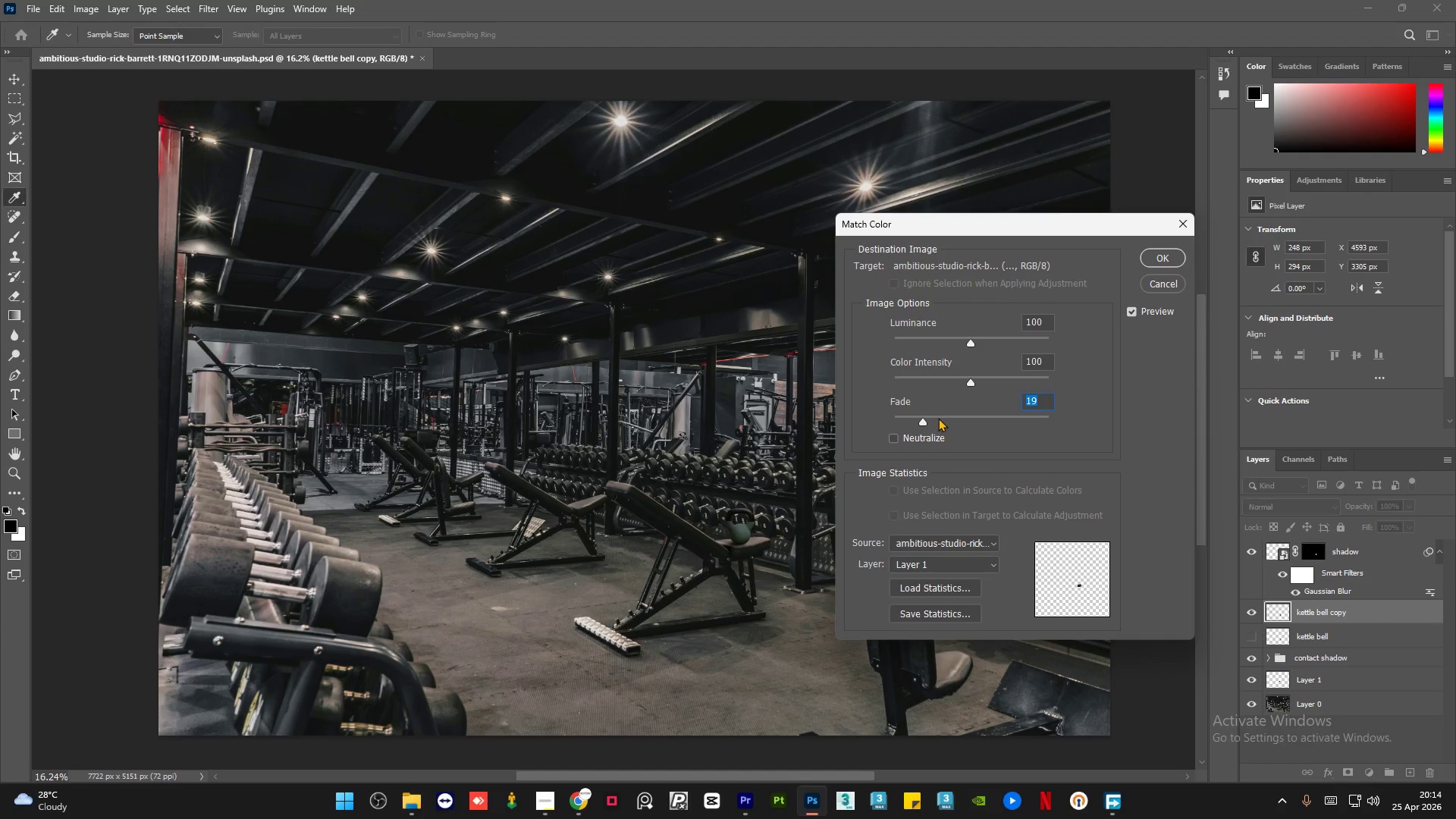 
left_click([940, 418])
 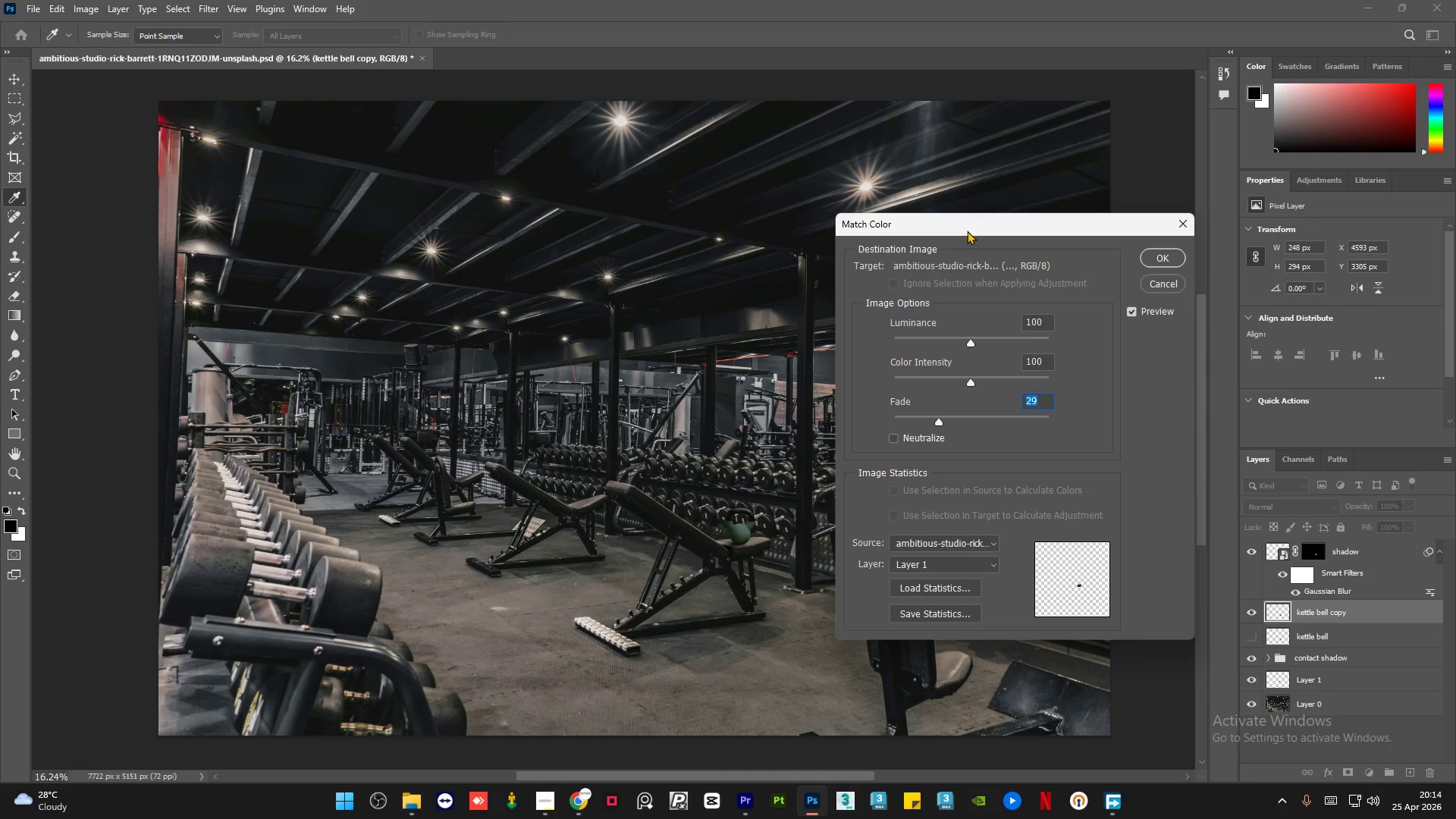 
left_click_drag(start_coordinate=[966, 229], to_coordinate=[1084, 197])
 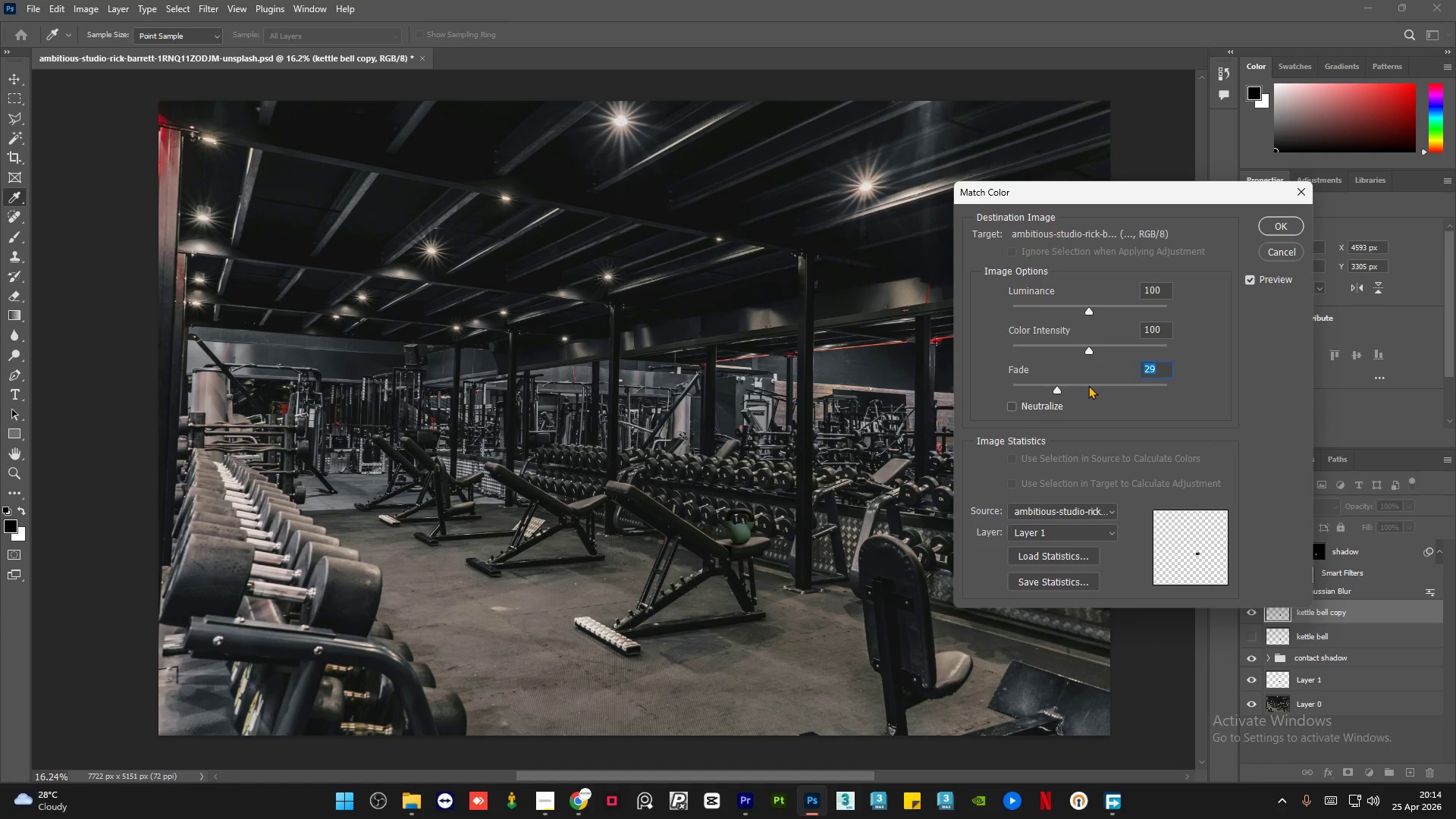 
left_click([1088, 385])
 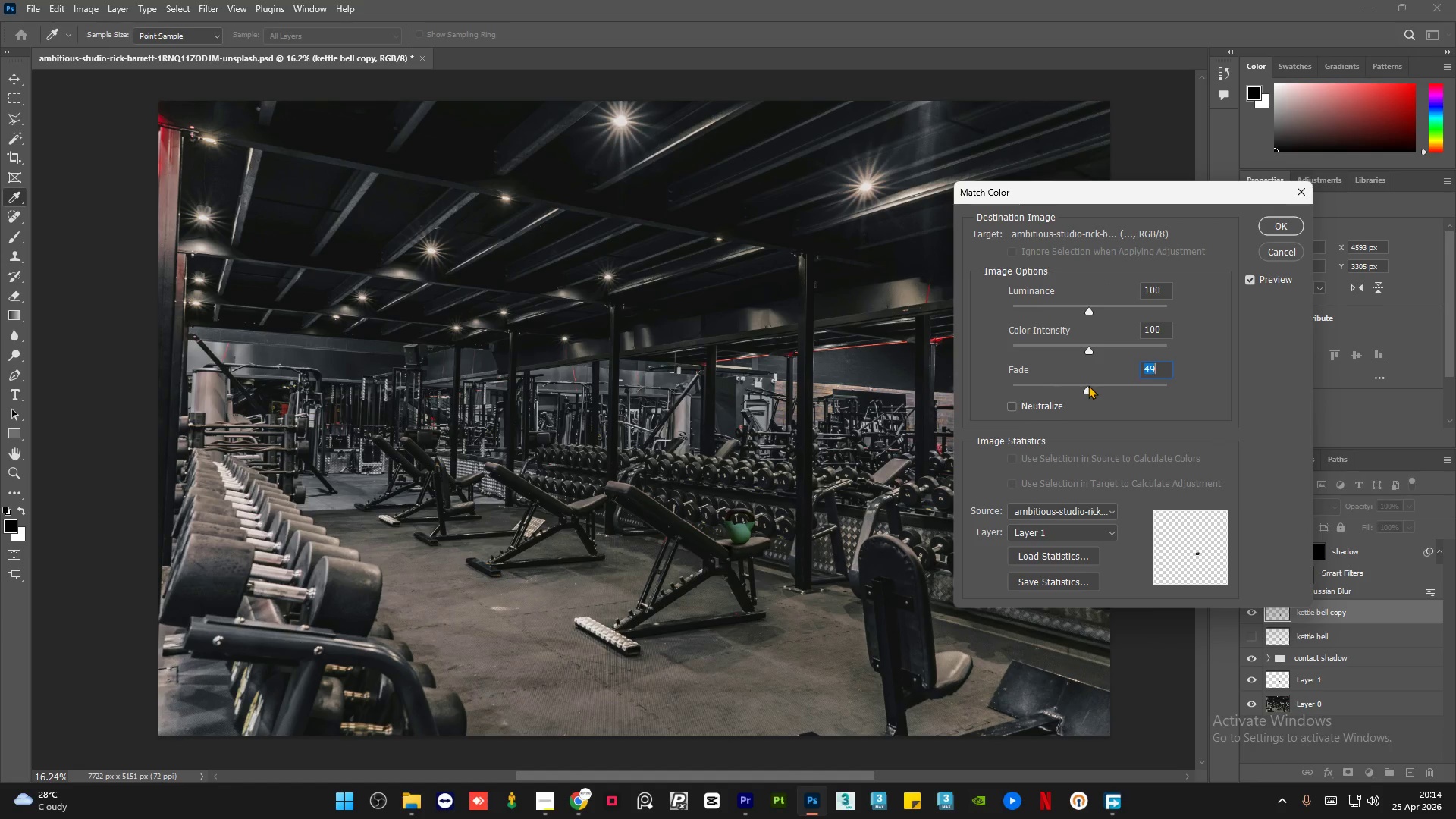 
wait(7.84)
 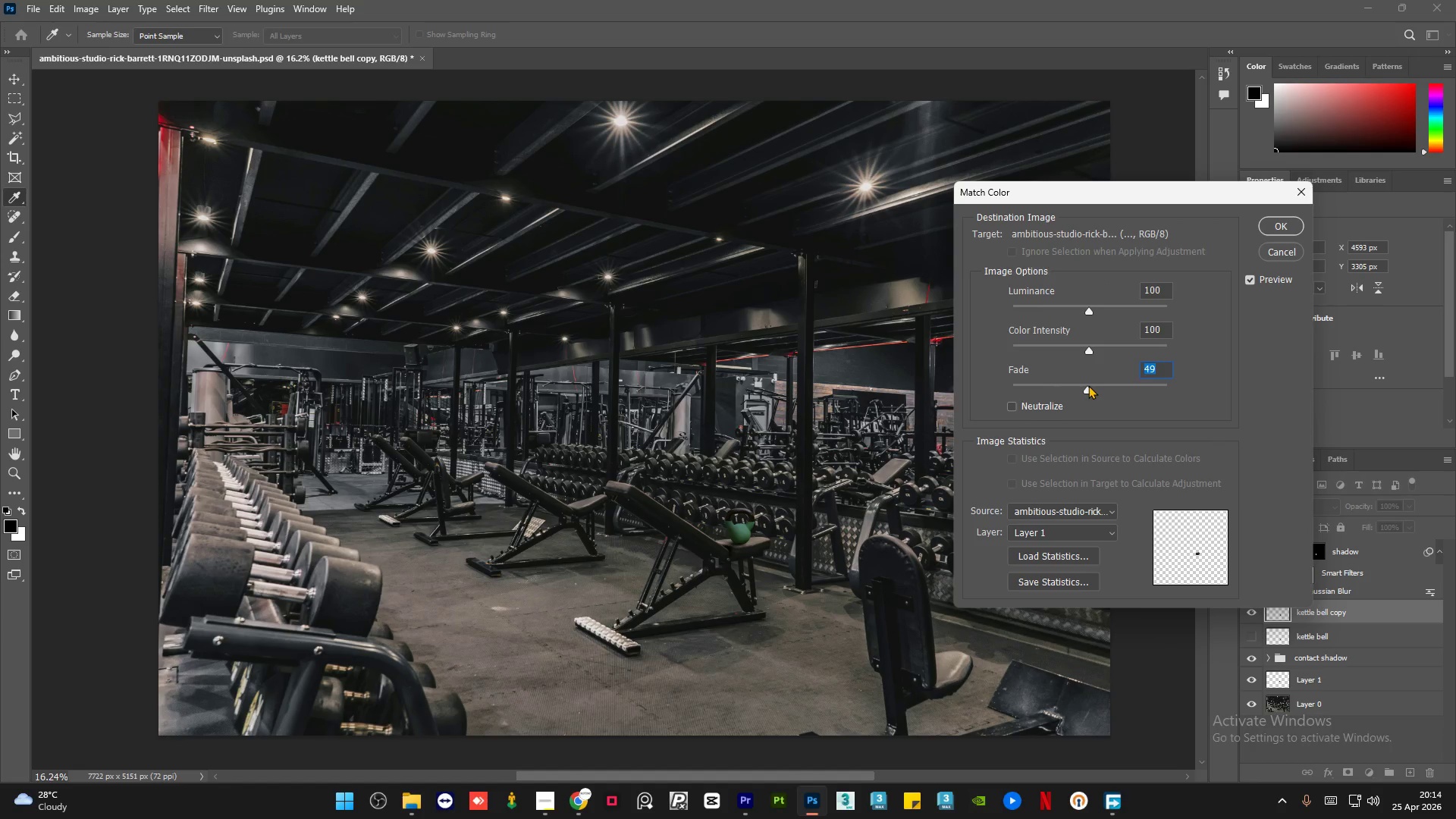 
left_click([1112, 390])
 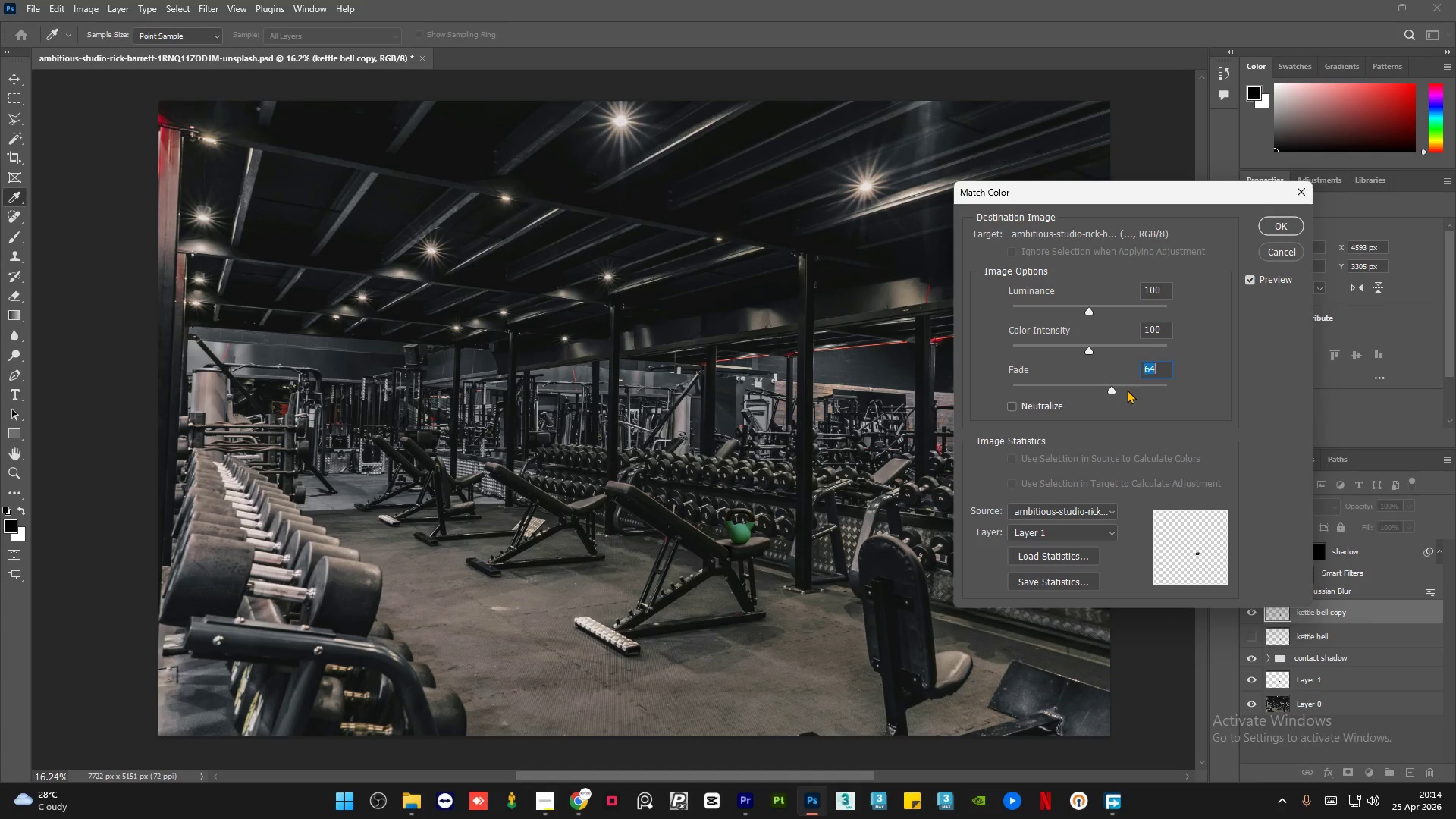 
left_click([1128, 390])
 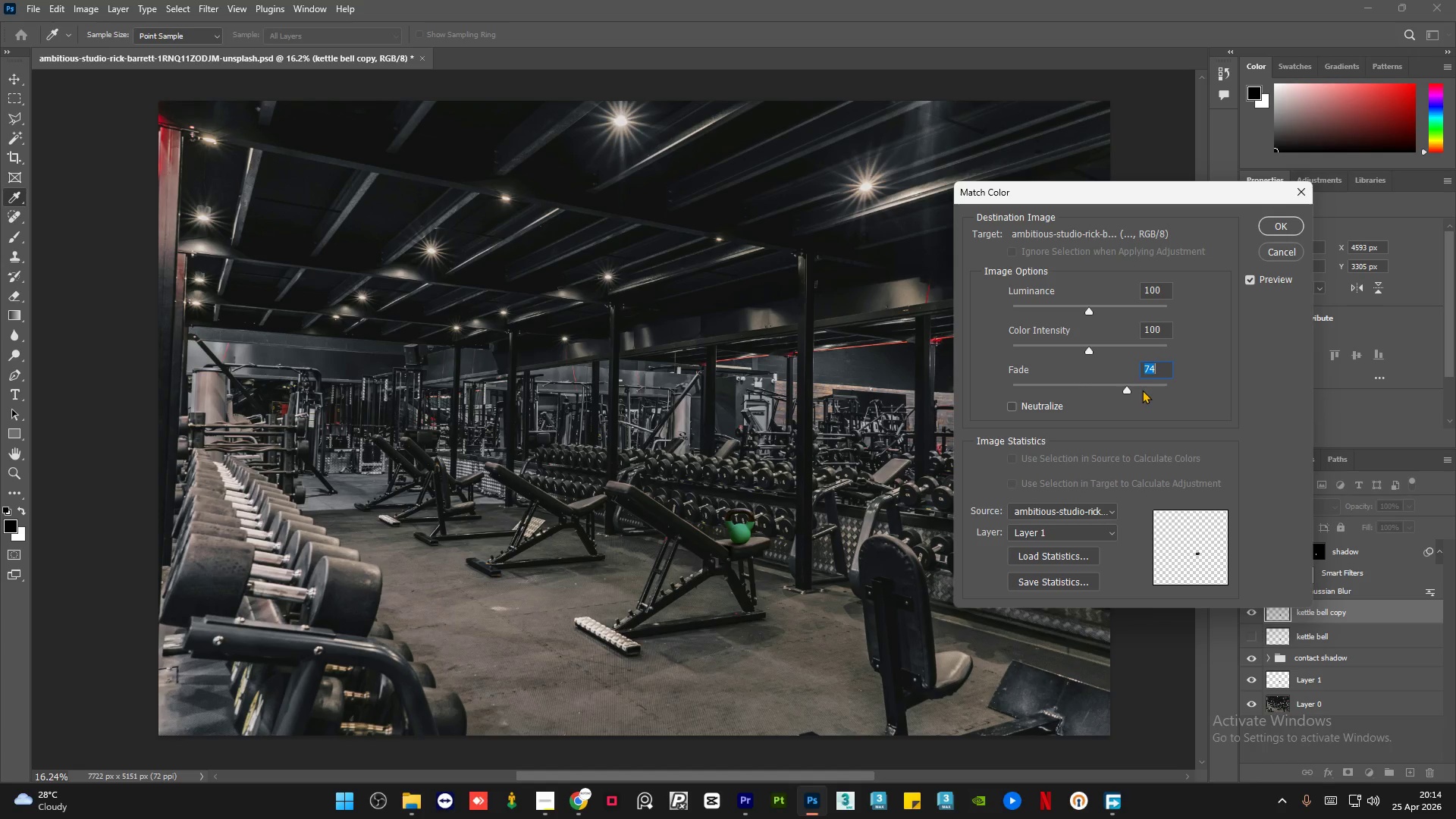 
left_click([1142, 390])
 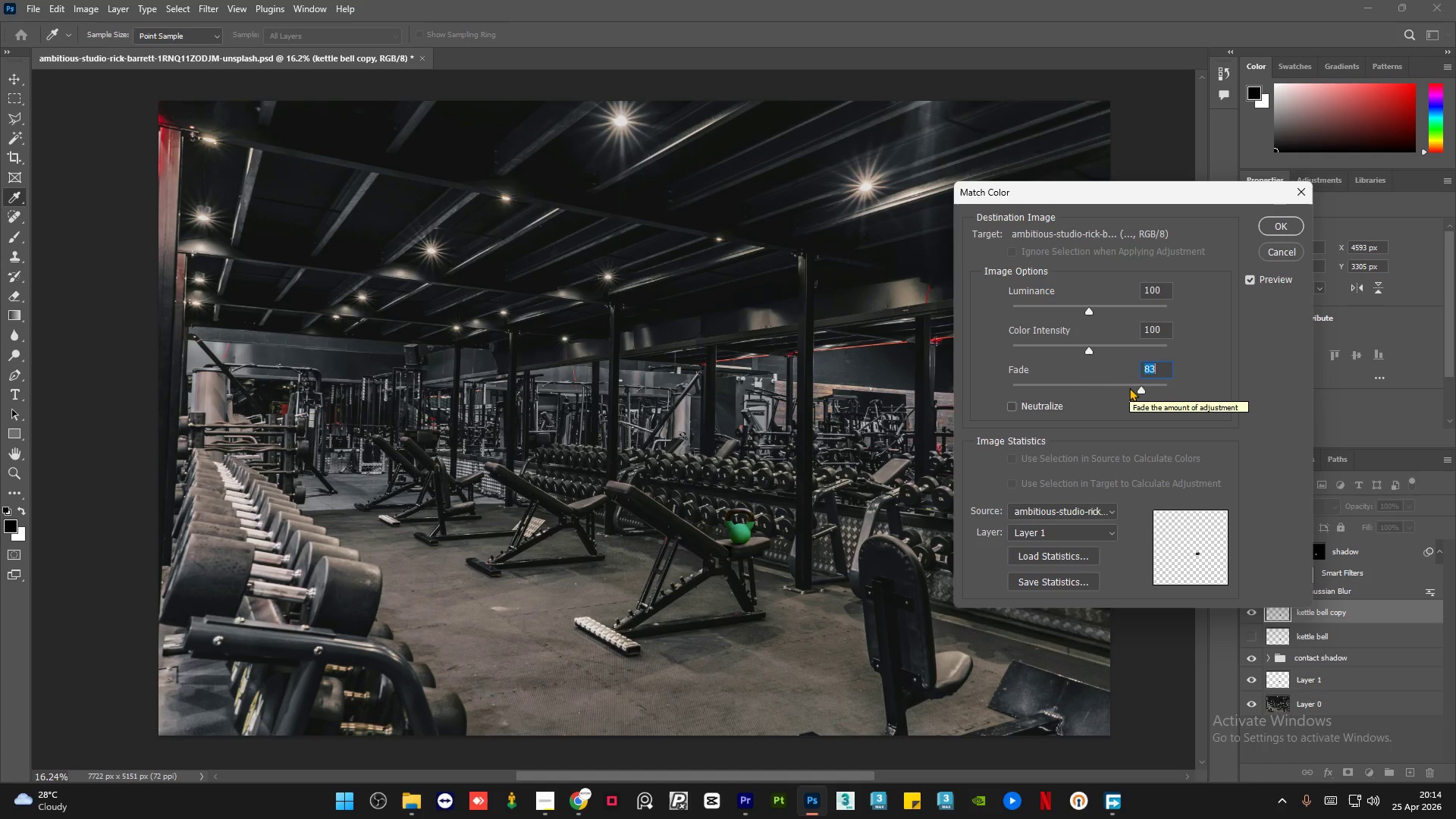 
wait(5.8)
 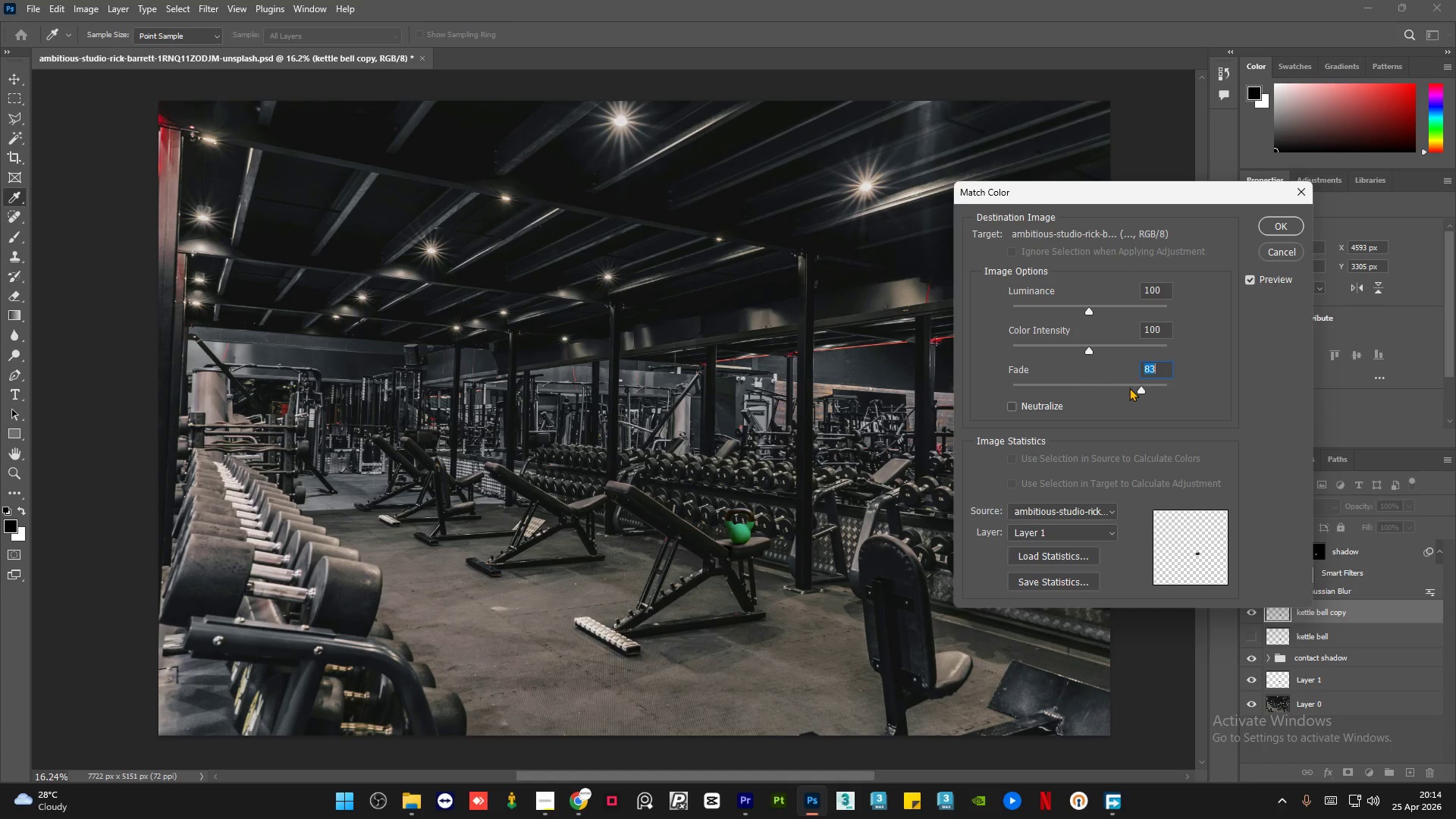 
left_click([1129, 388])
 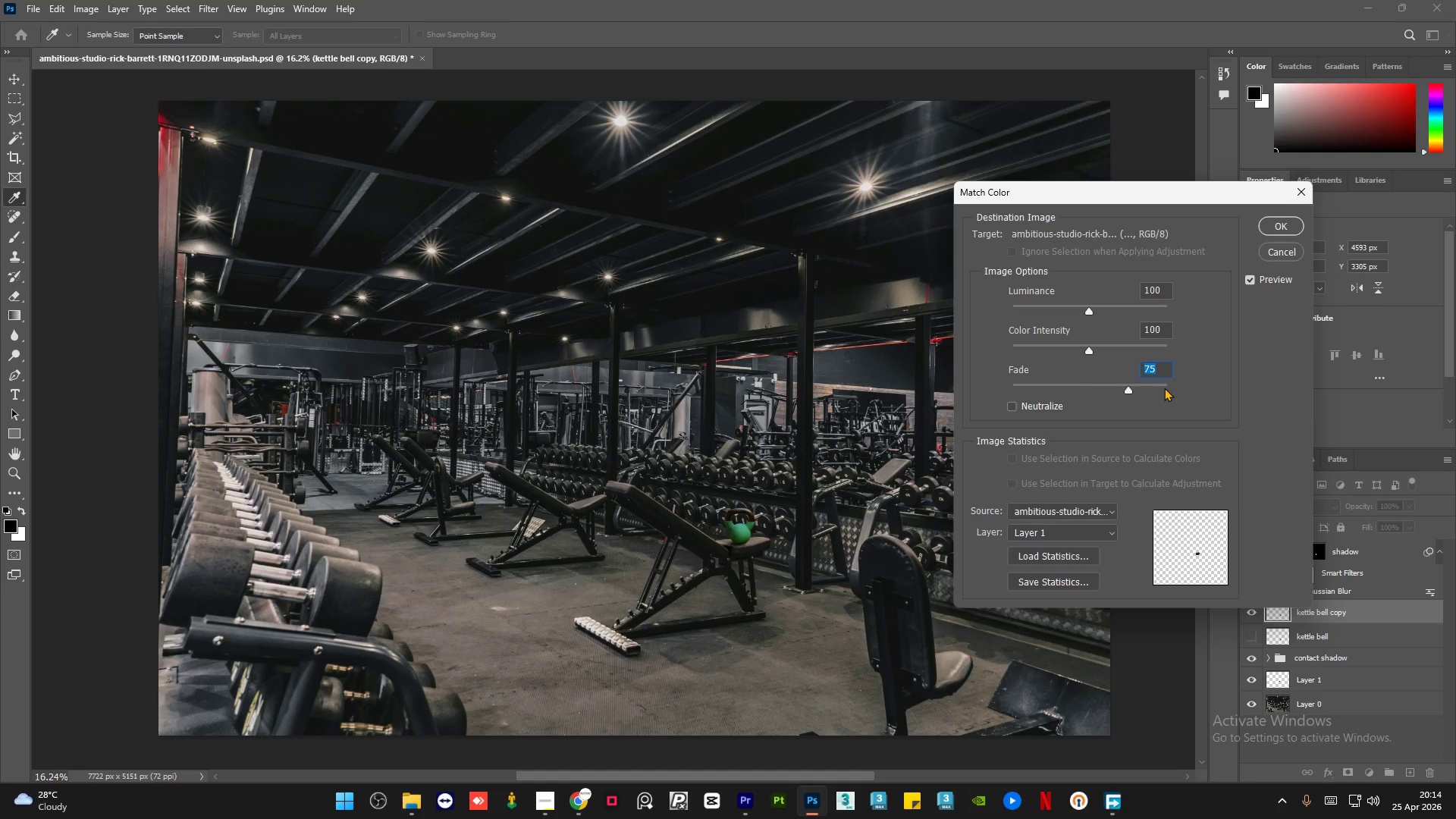 
left_click([1162, 385])
 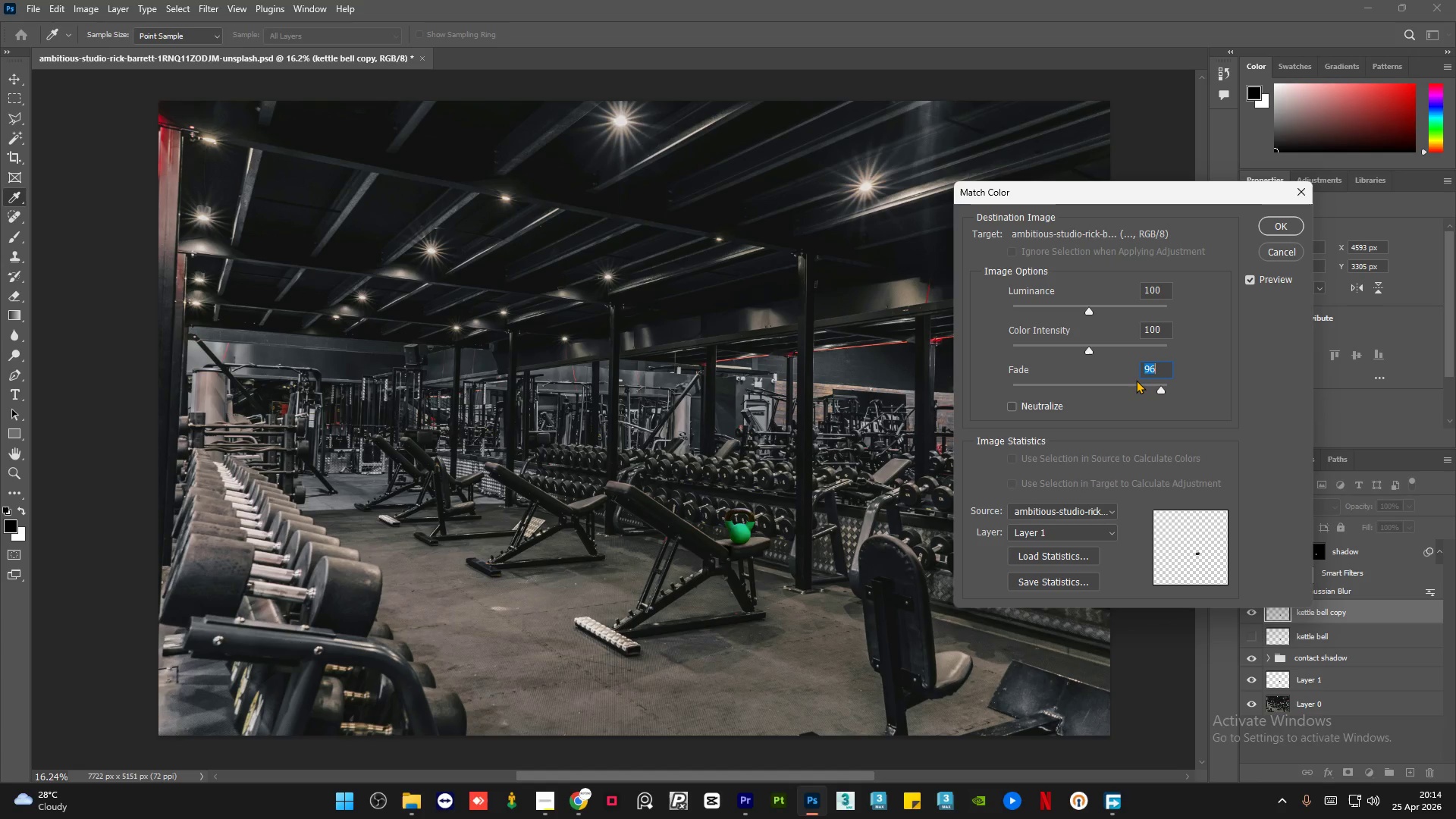 
left_click([1136, 386])
 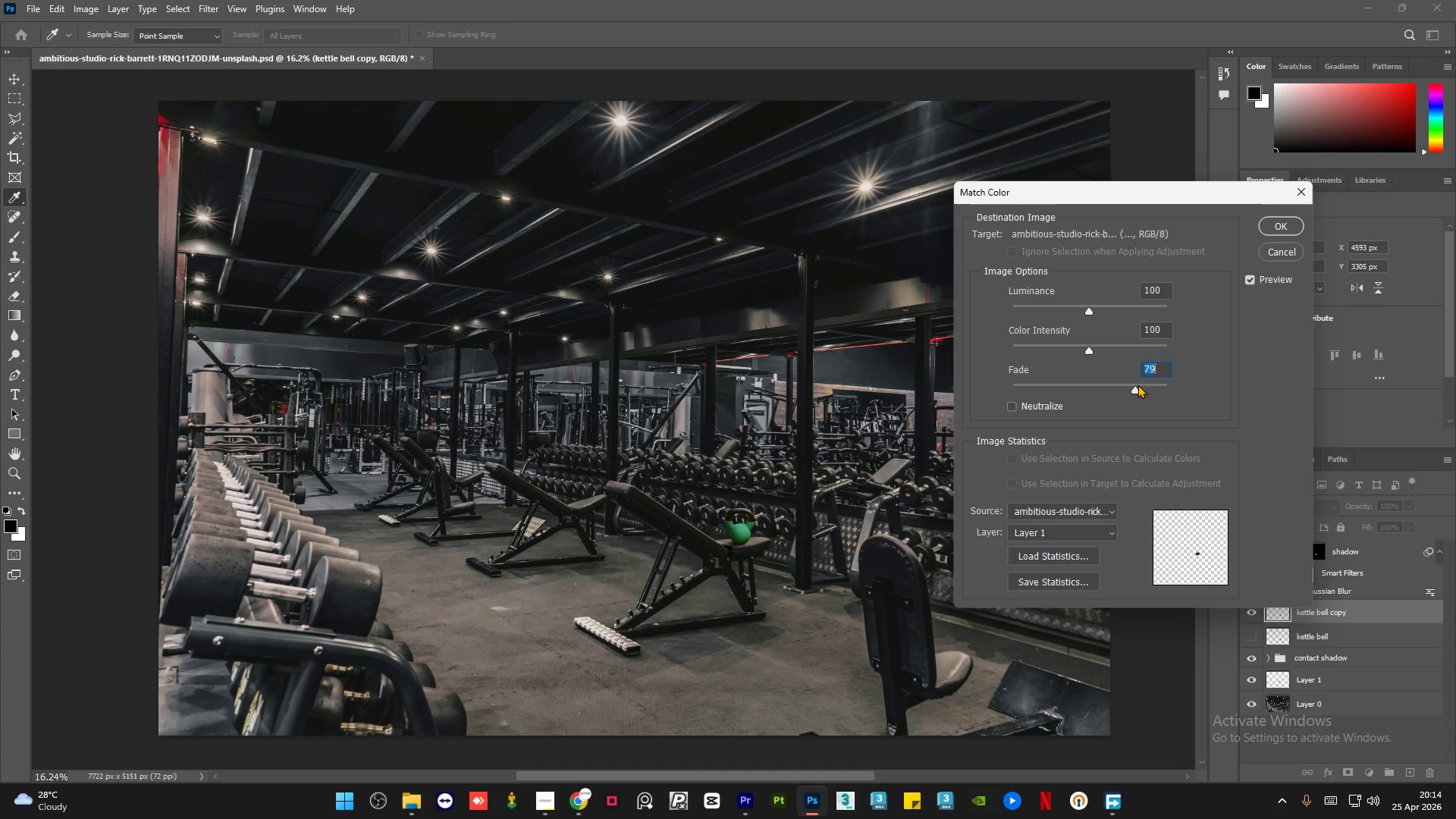 
left_click([1141, 384])
 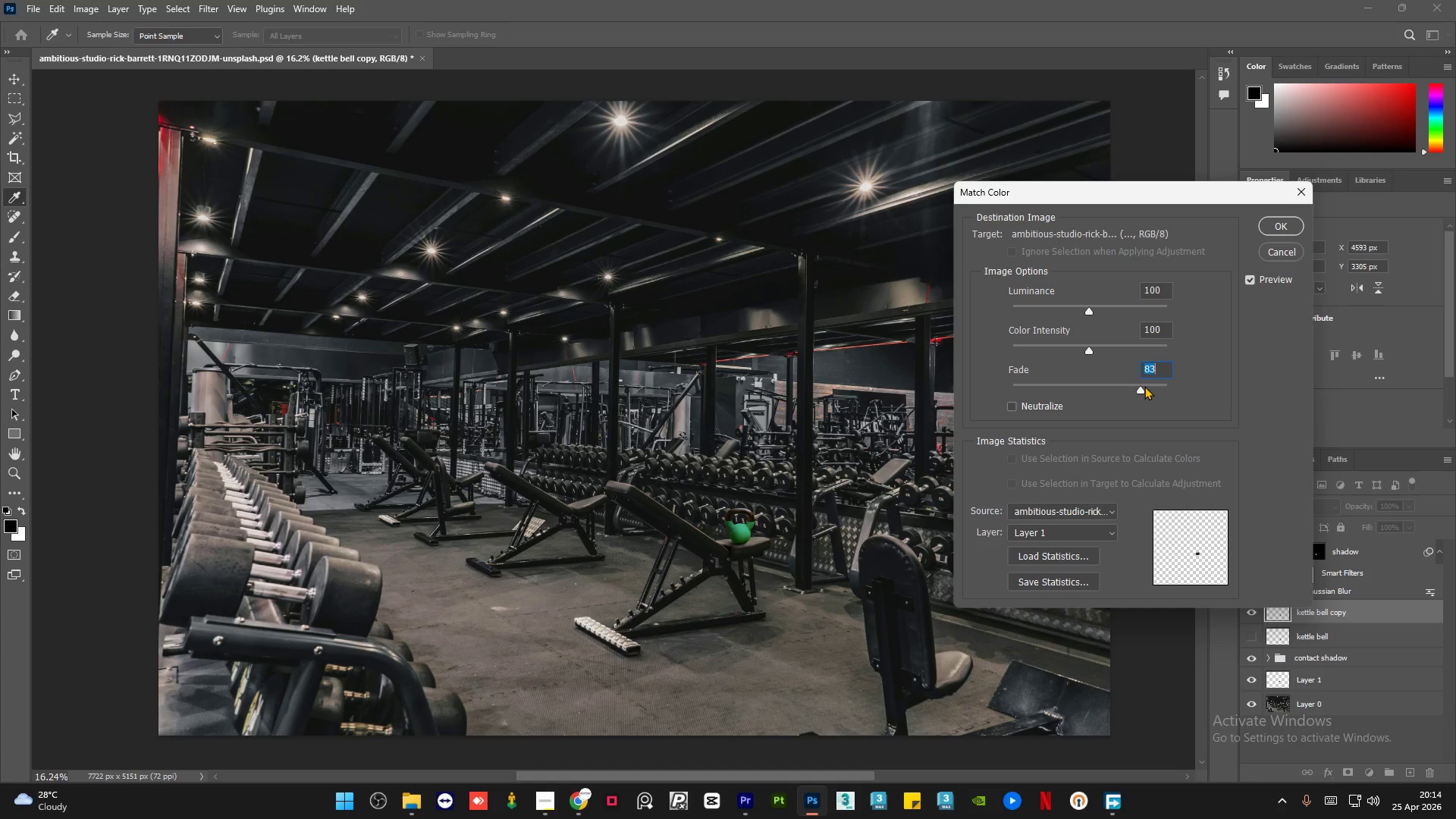 
wait(12.33)
 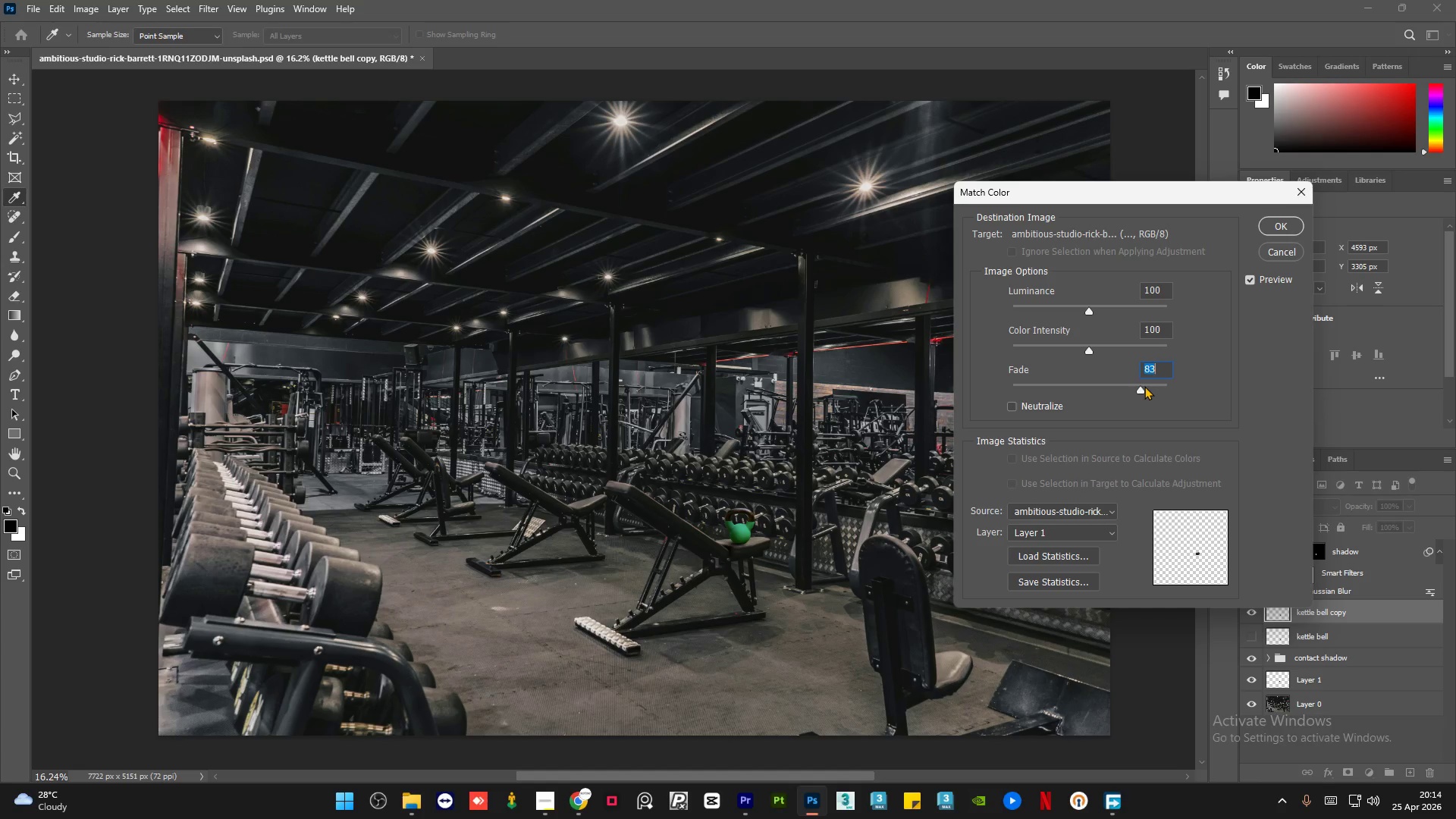 
left_click([1142, 384])
 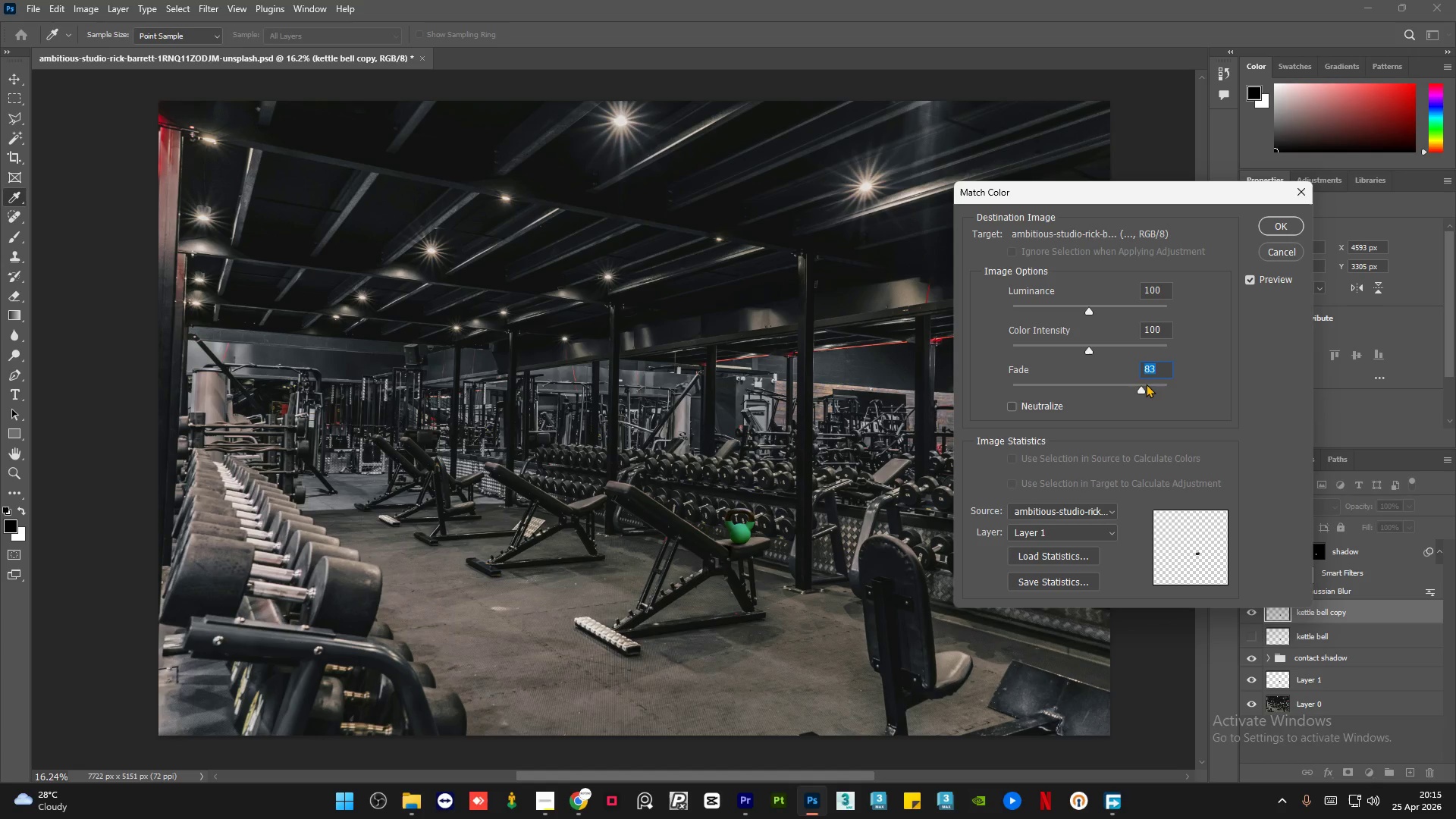 
left_click([1146, 384])
 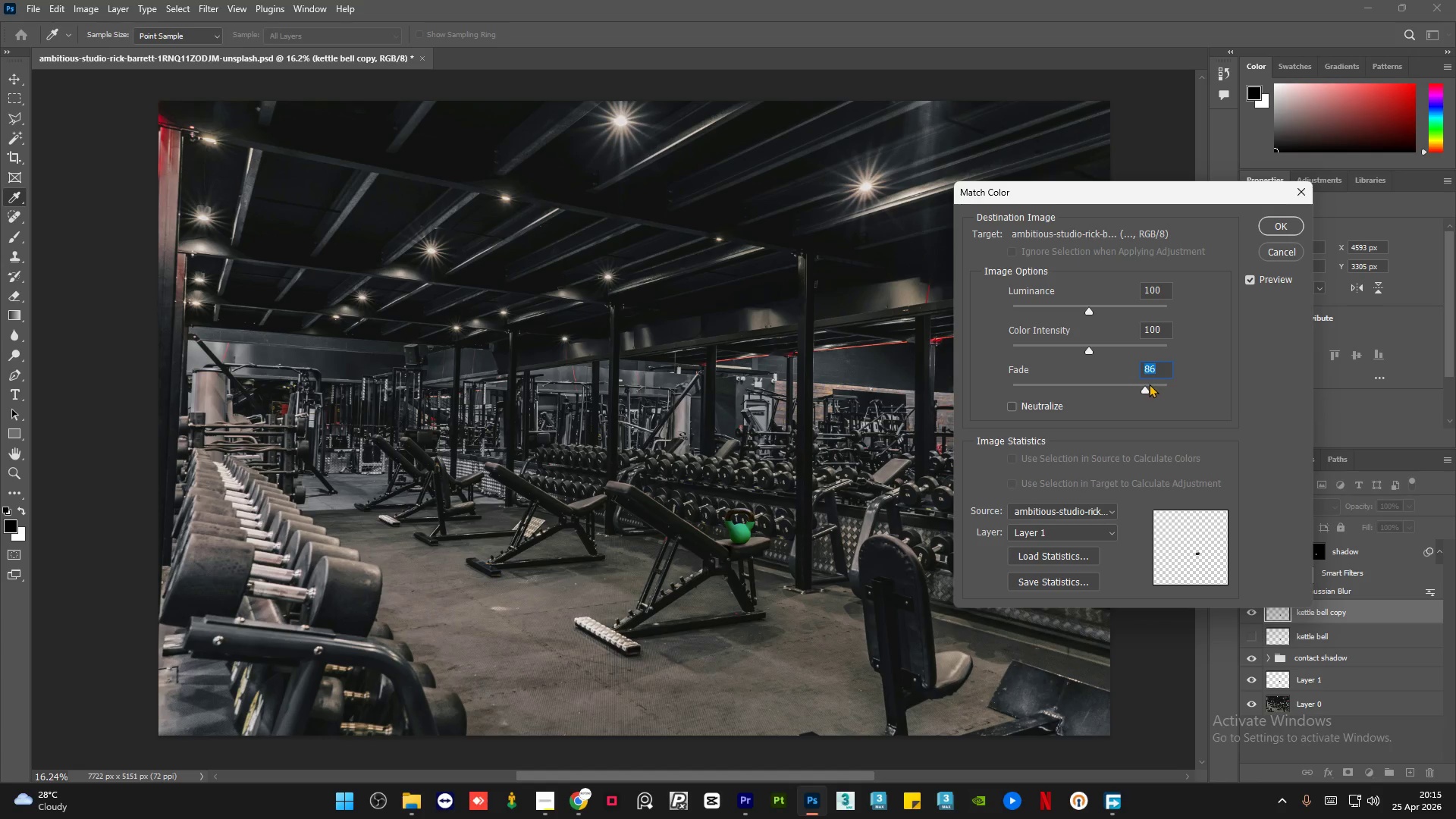 
left_click([1149, 384])
 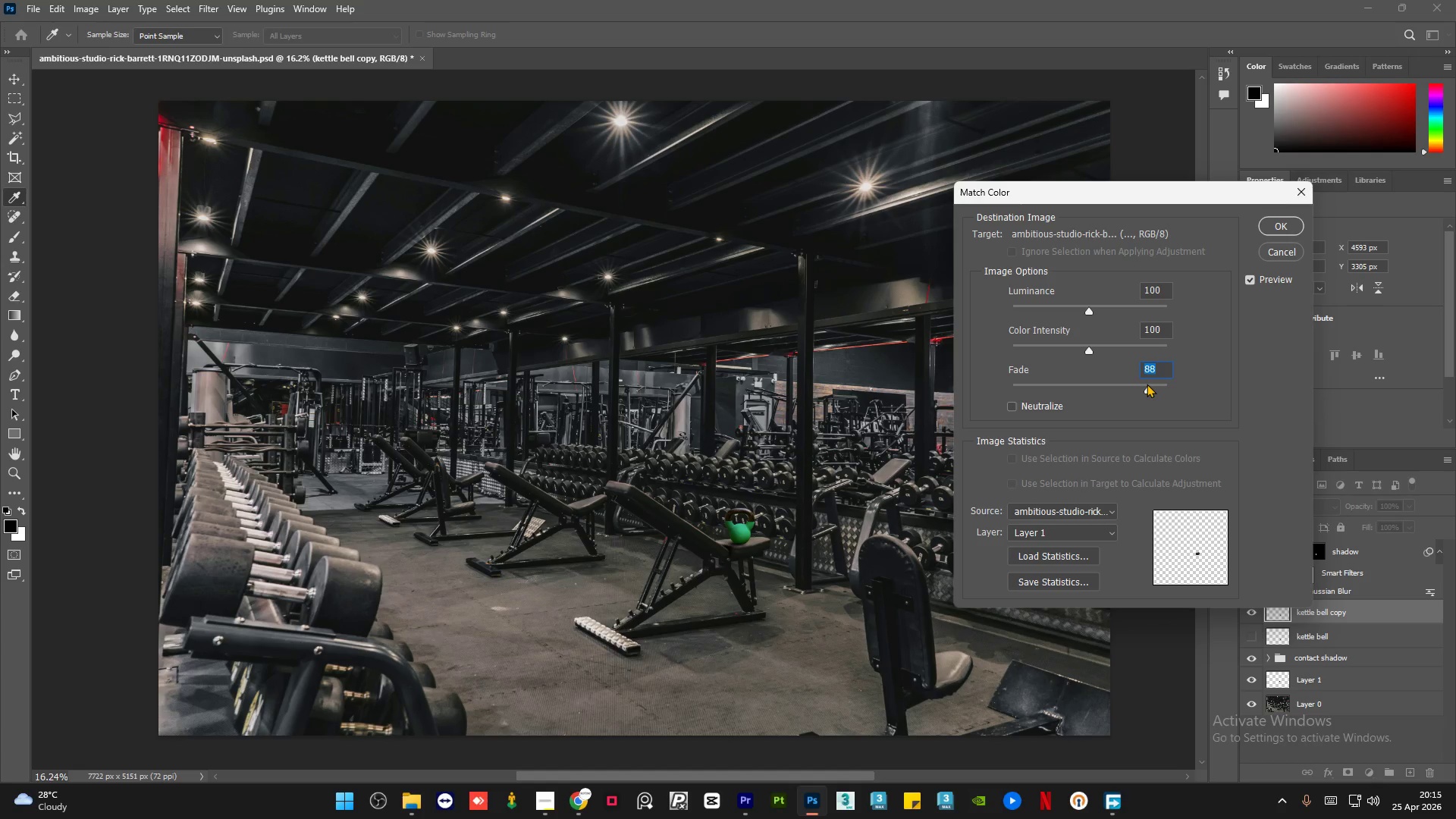 
wait(7.06)
 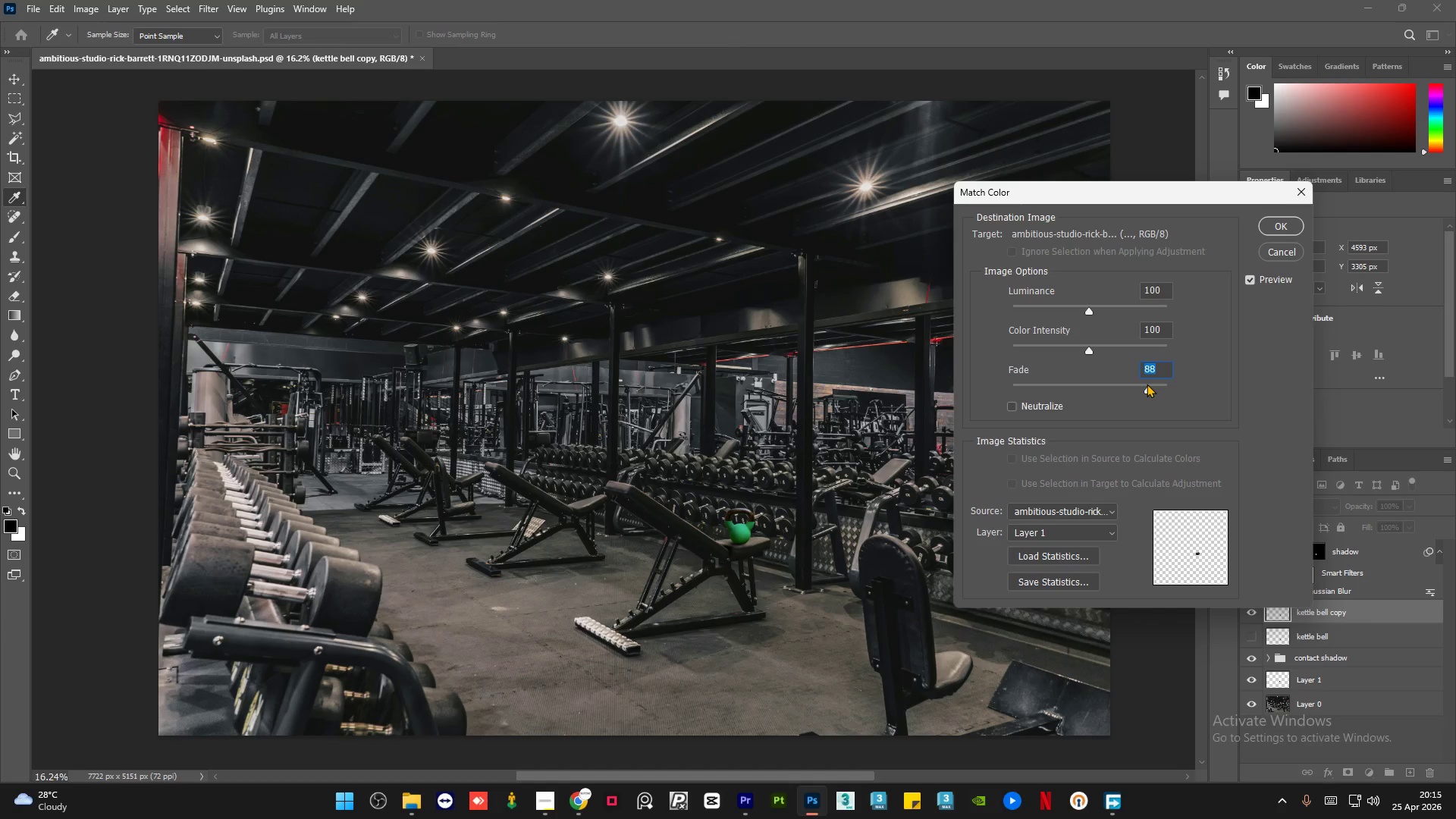 
left_click([1061, 345])
 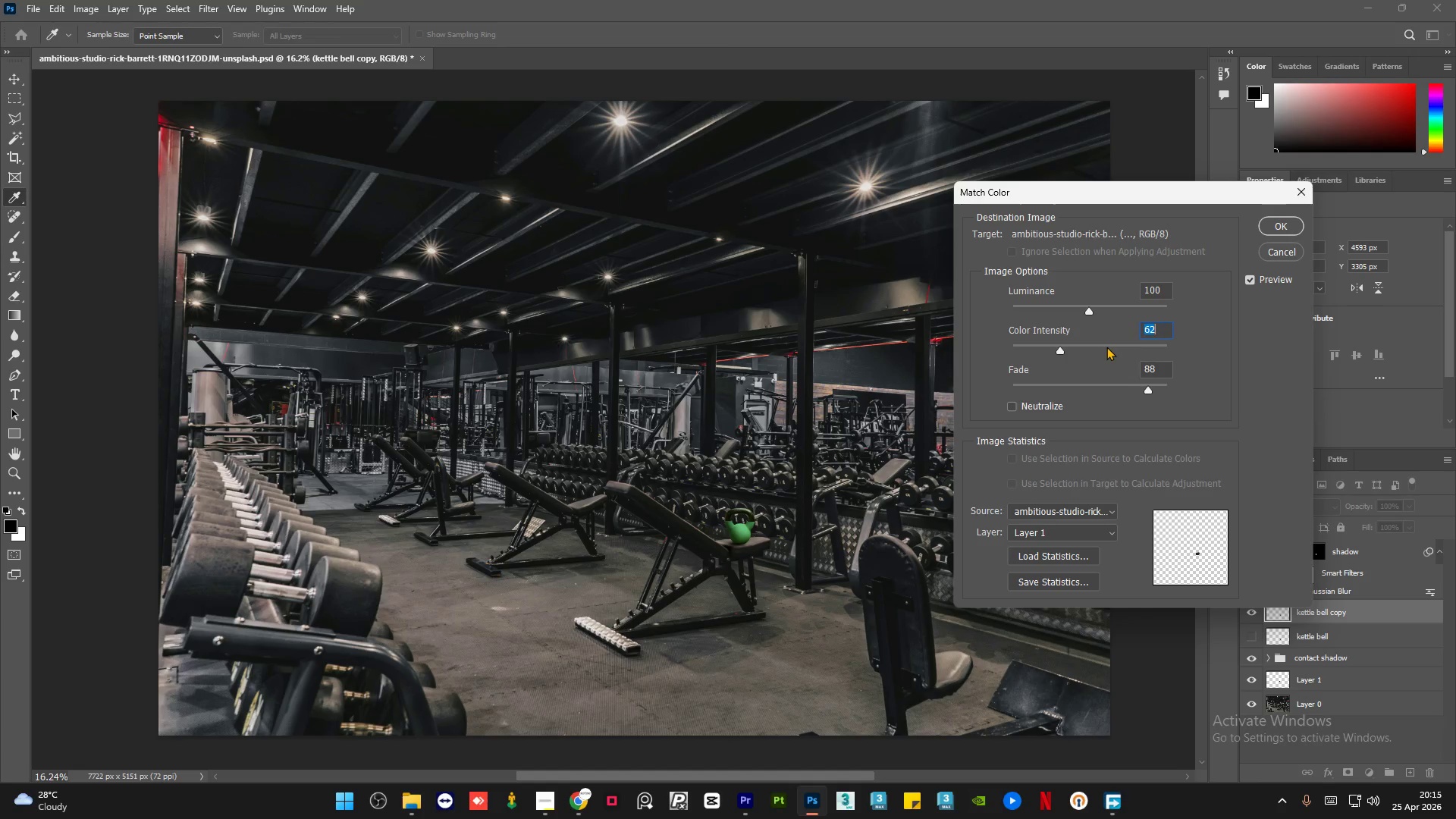 
wait(6.42)
 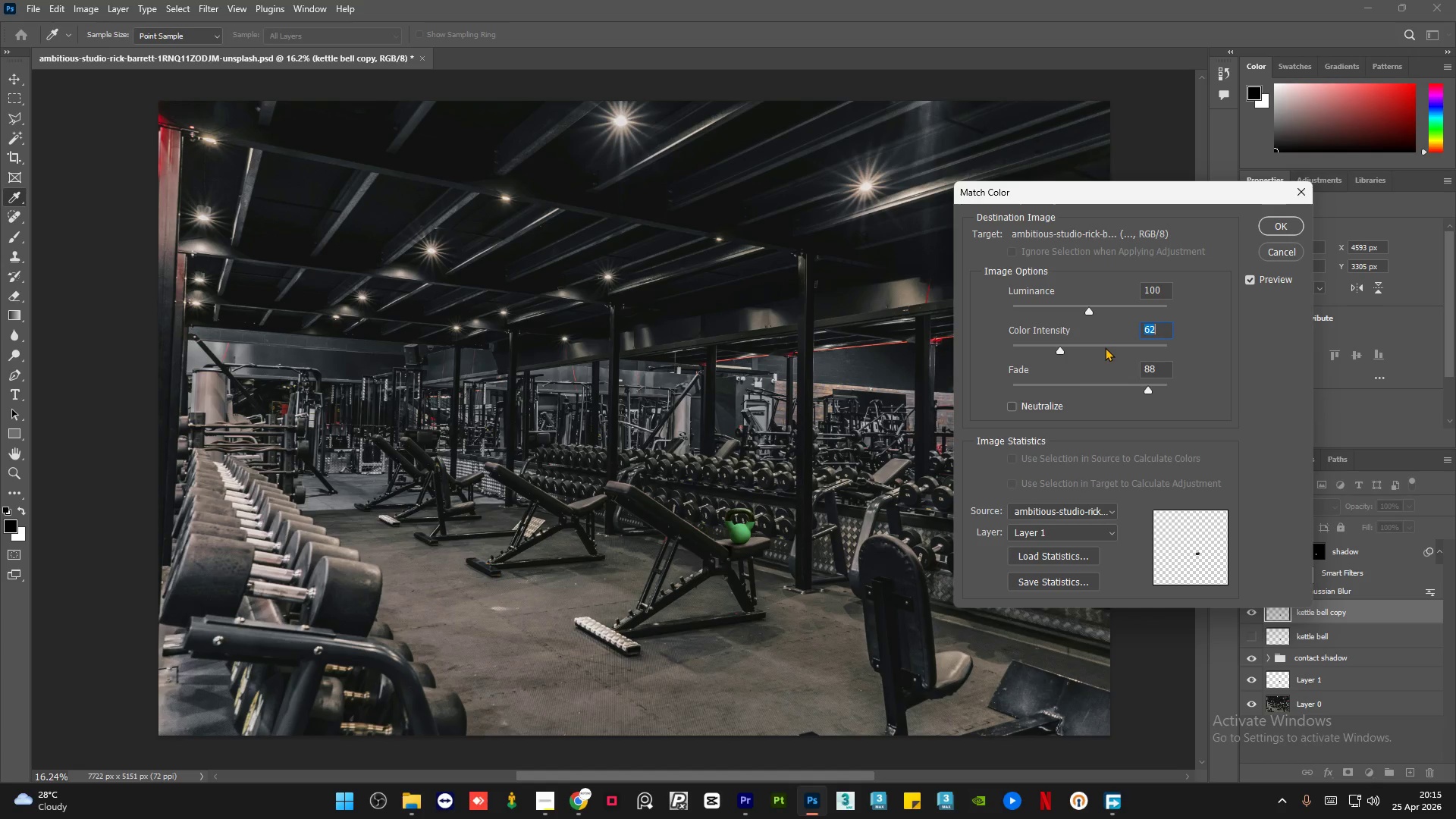 
left_click([1106, 347])
 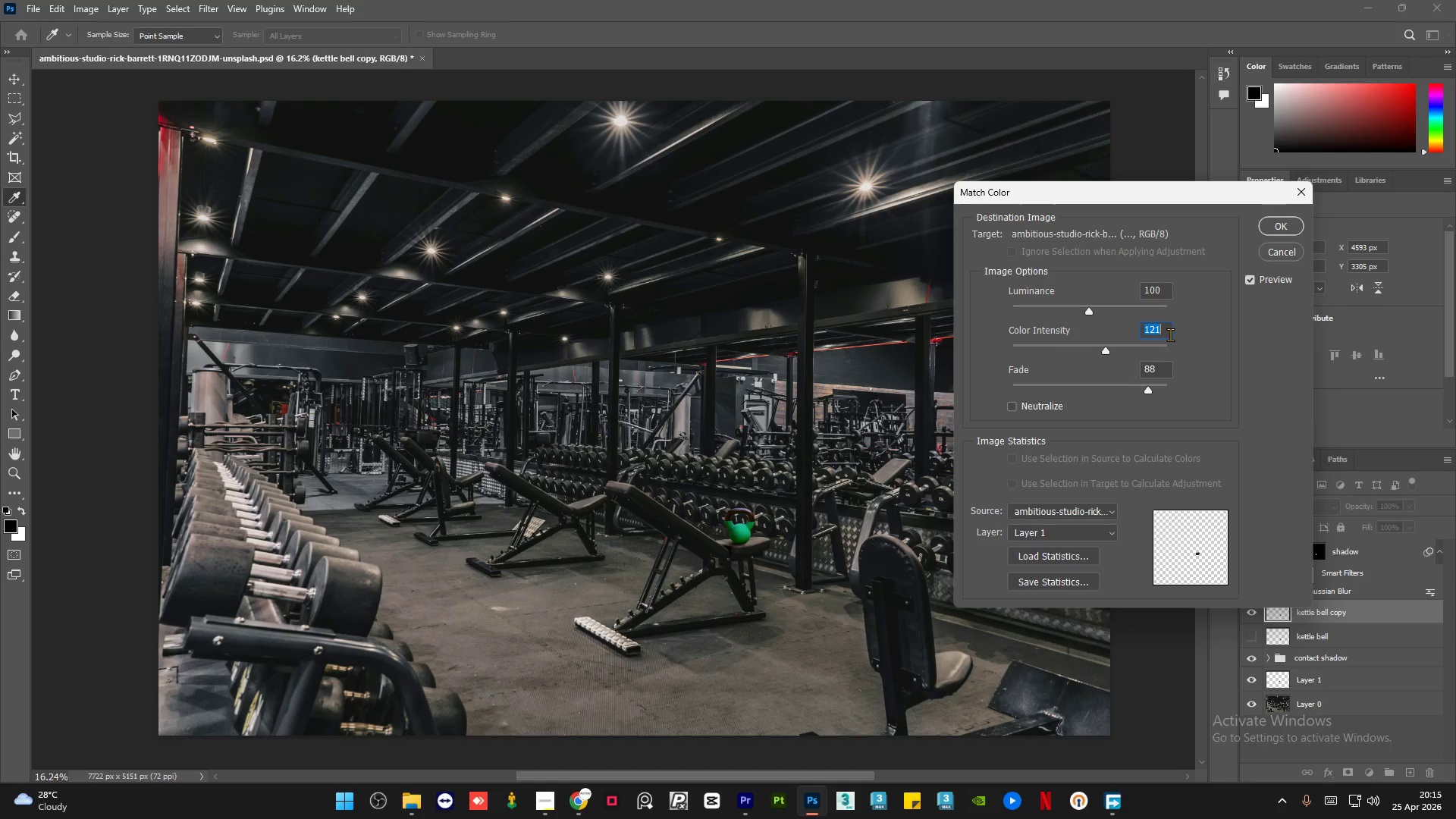 
key(Numpad1)
 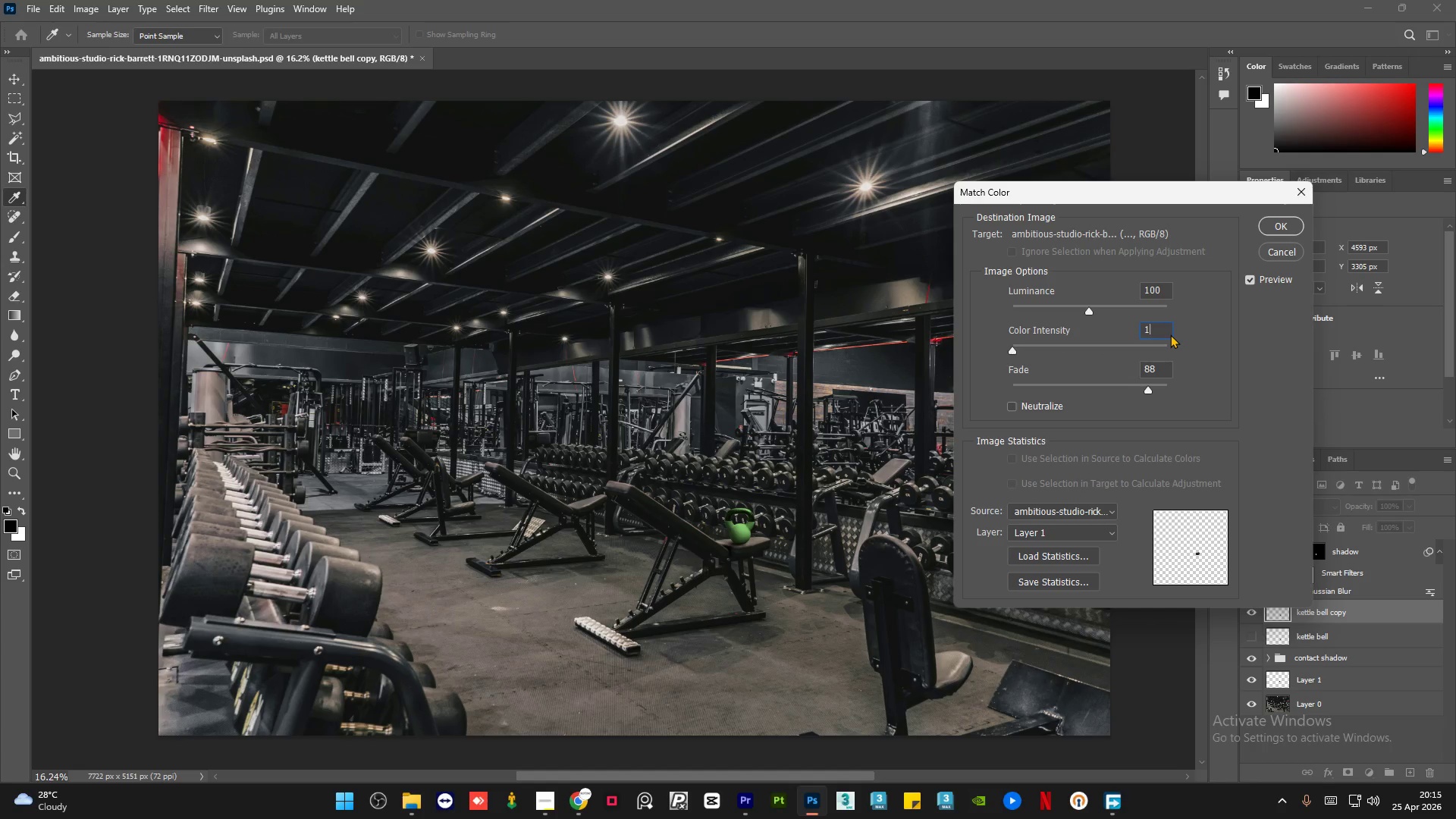 
key(Numpad0)
 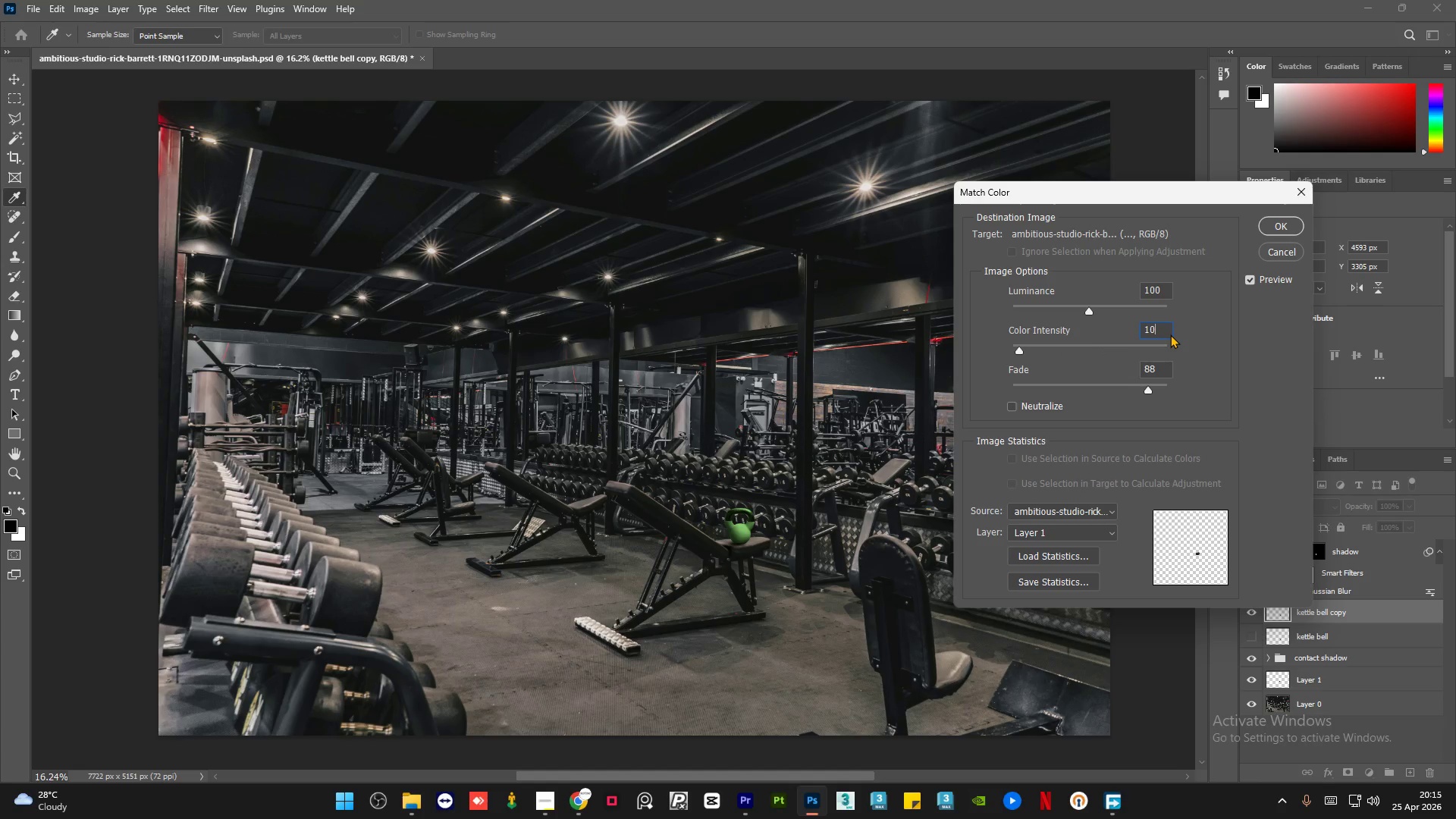 
key(Numpad0)
 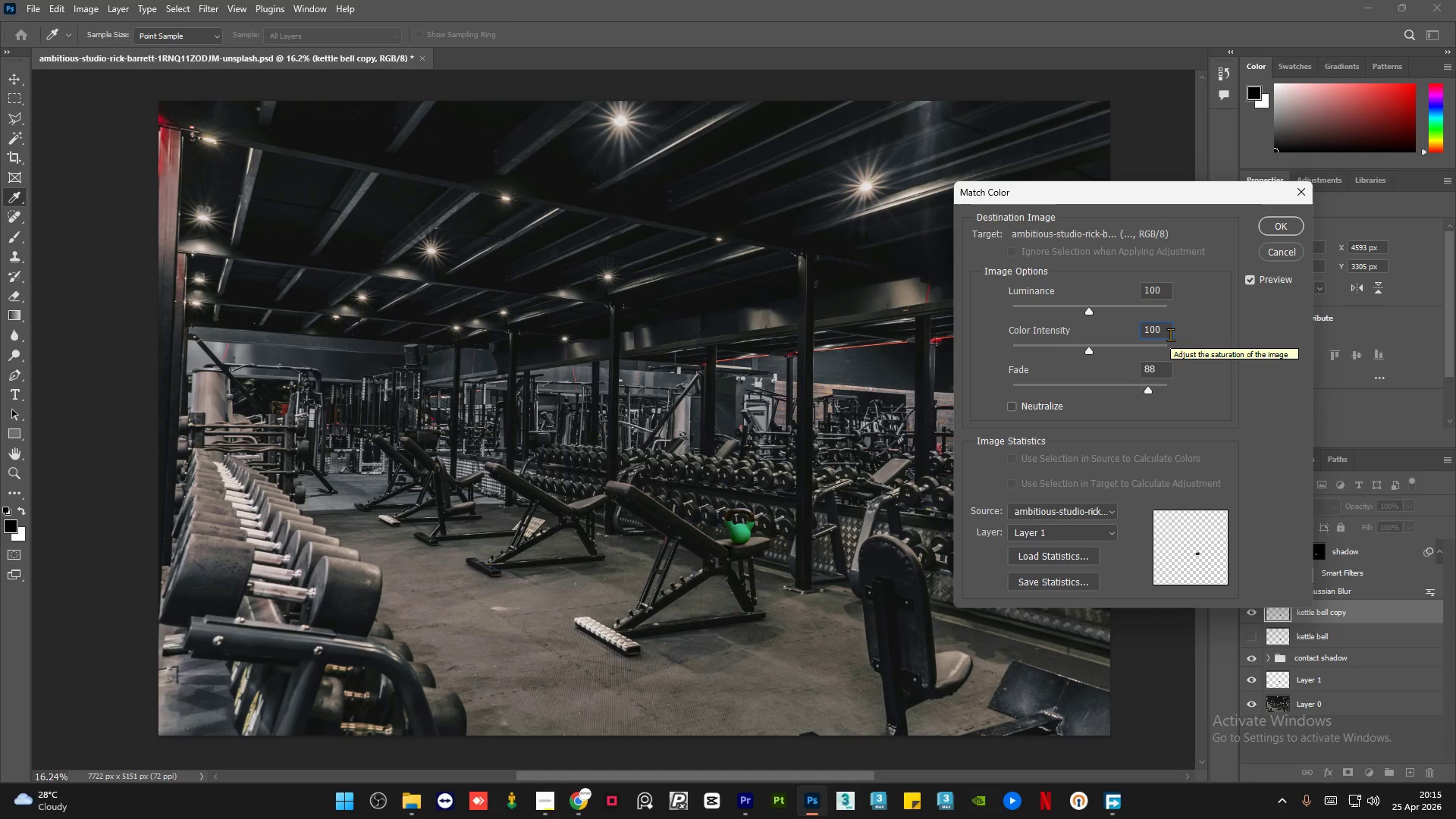 
wait(5.47)
 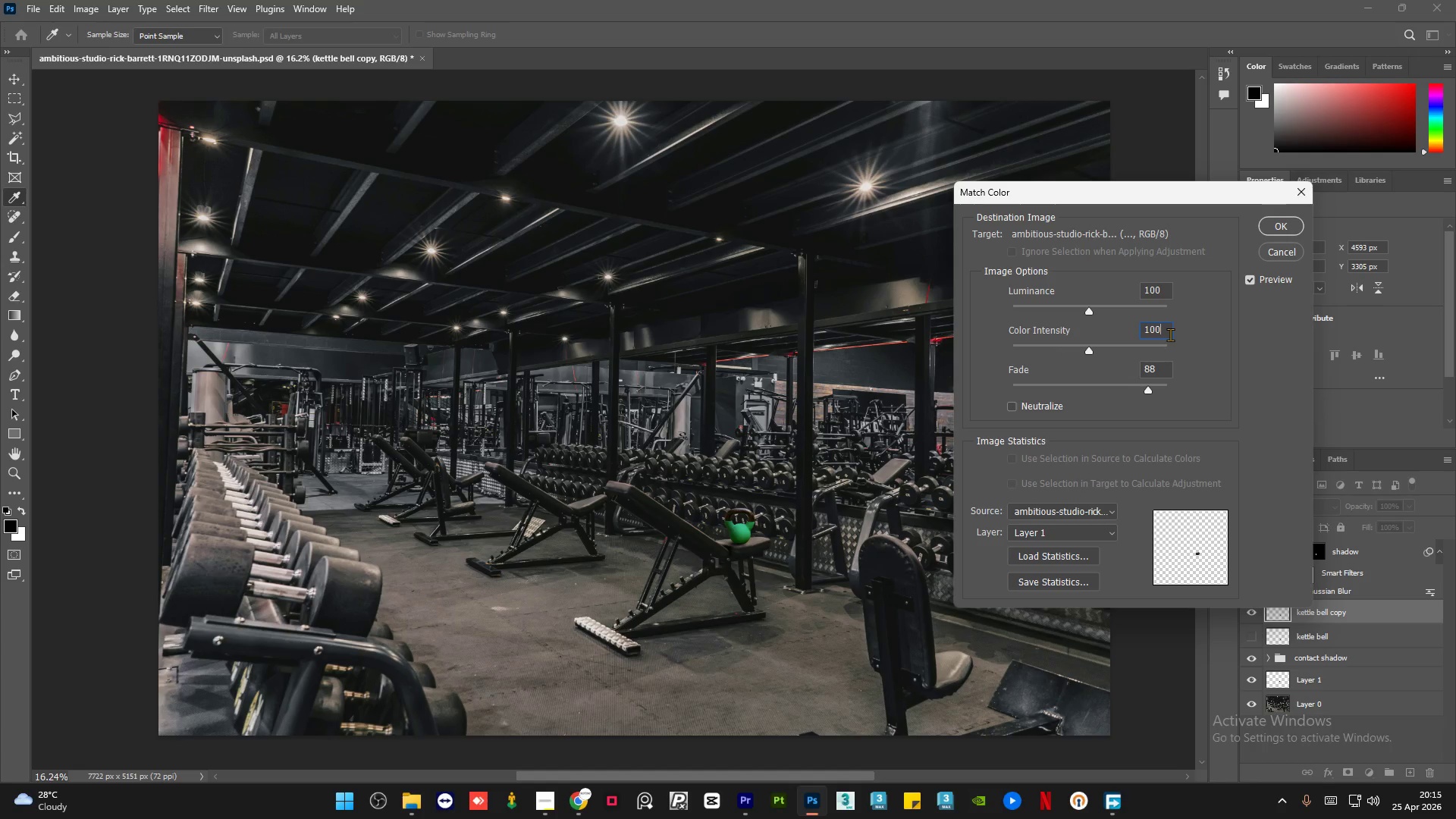 
left_click([1209, 316])
 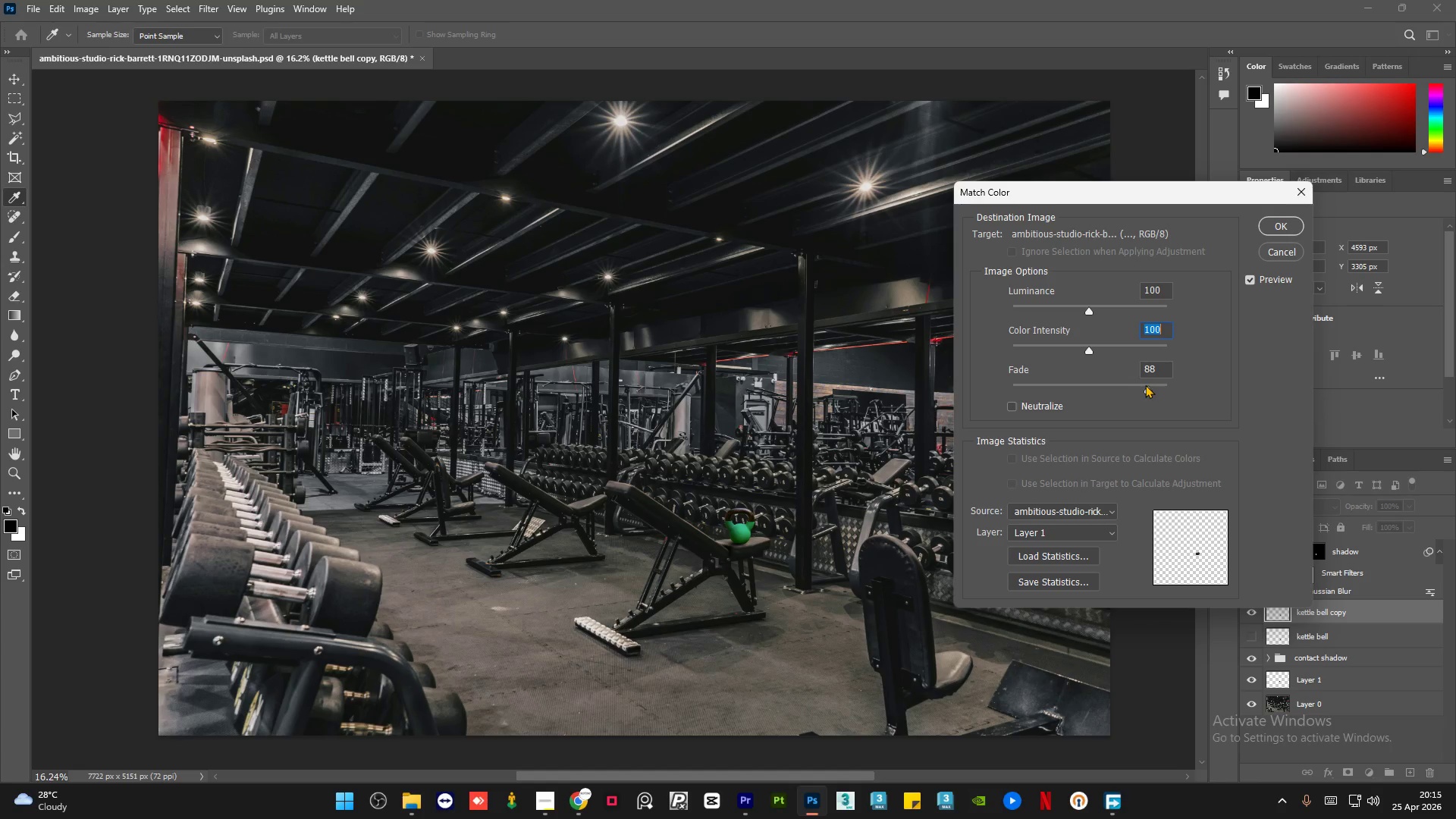 
wait(7.19)
 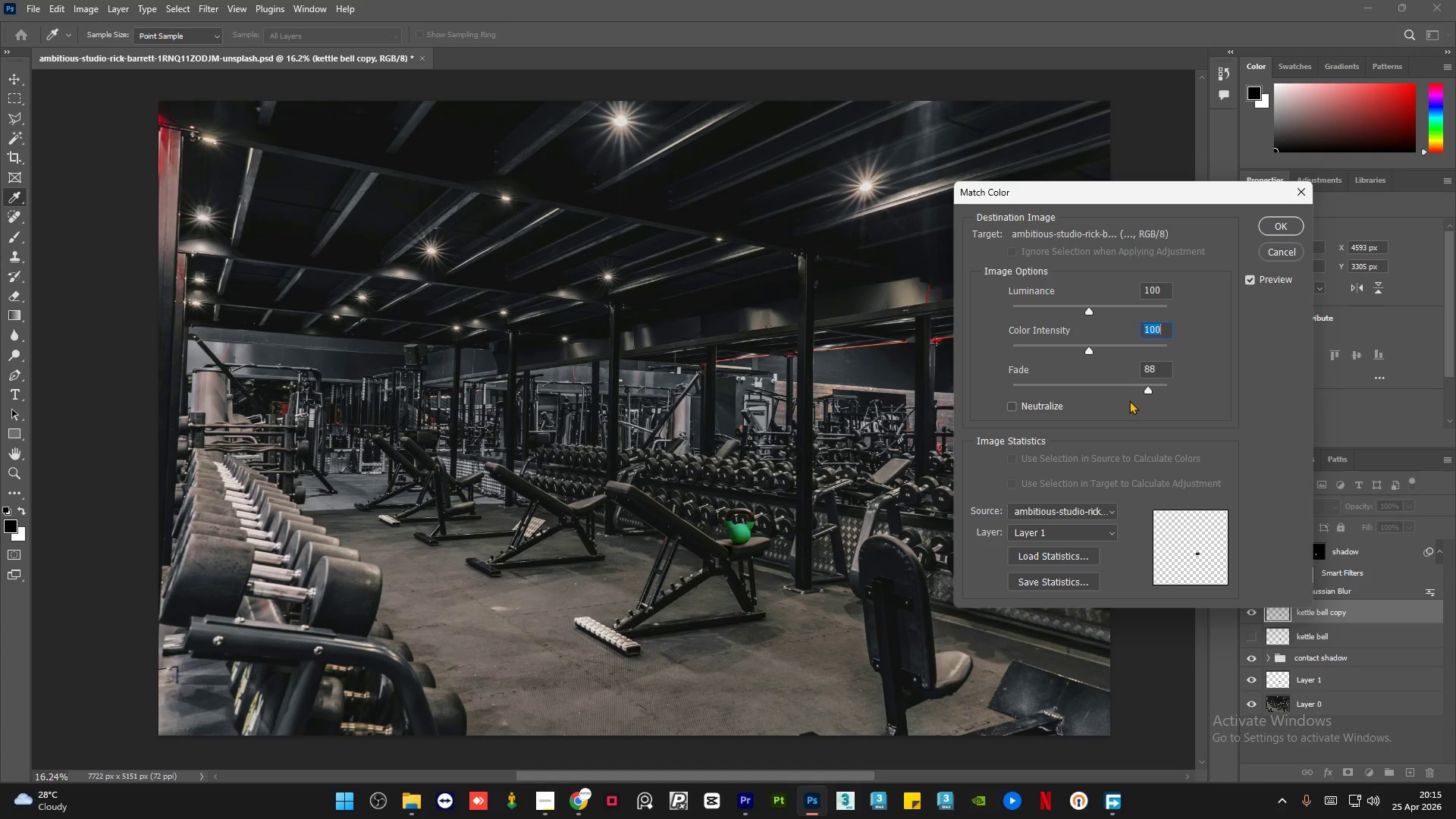 
left_click([1141, 384])
 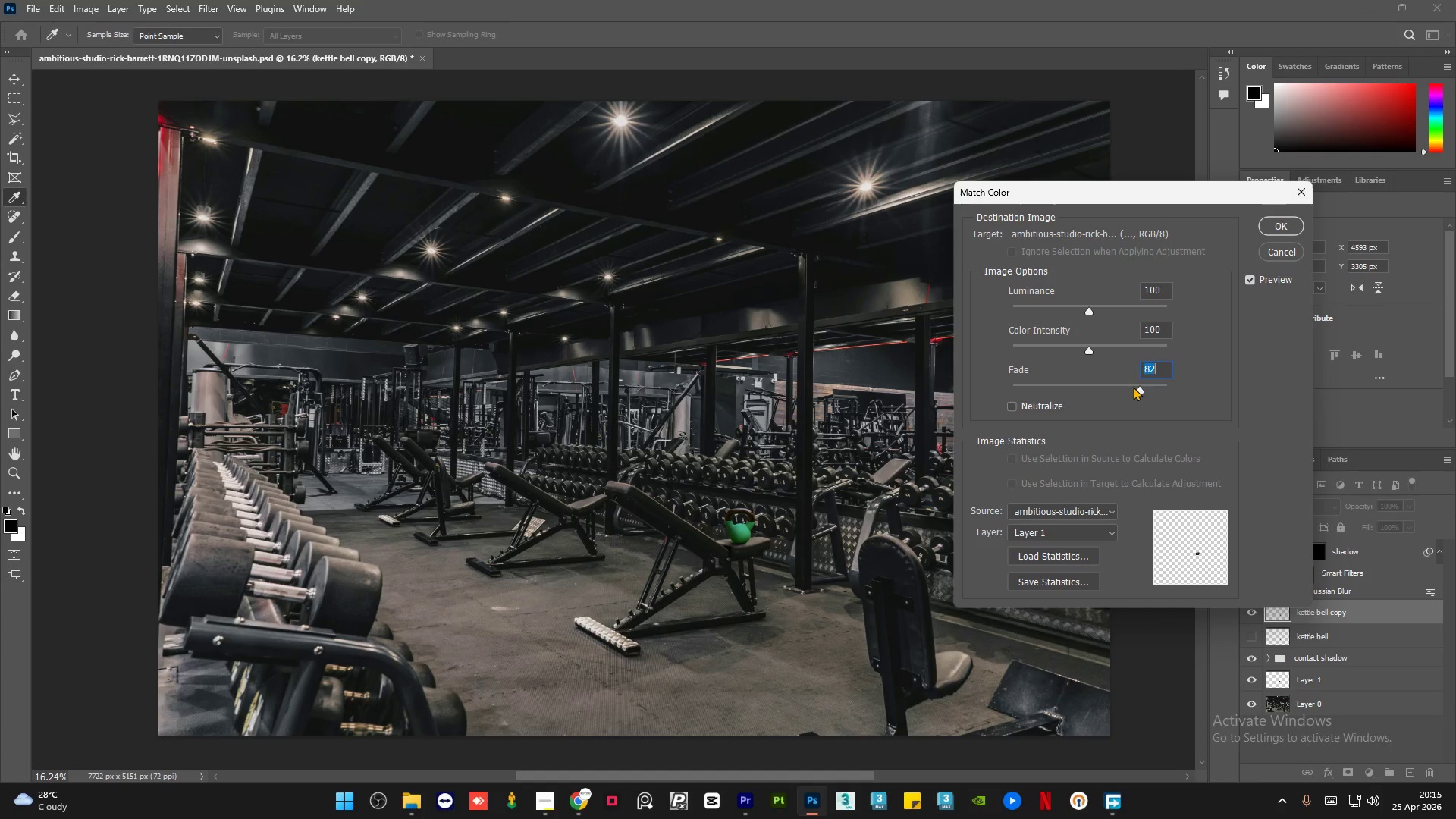 
left_click([1133, 387])
 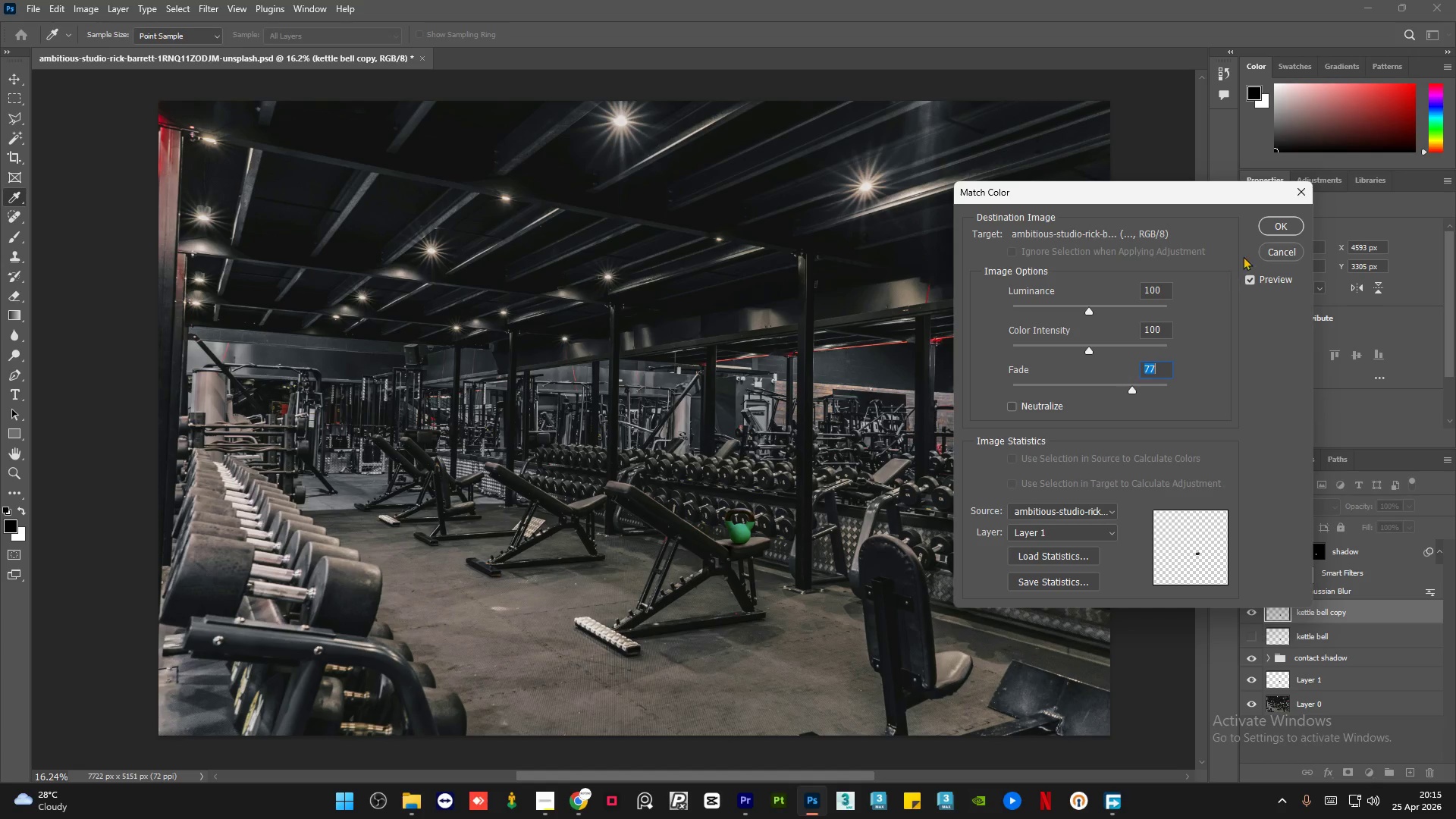 
left_click([1276, 223])
 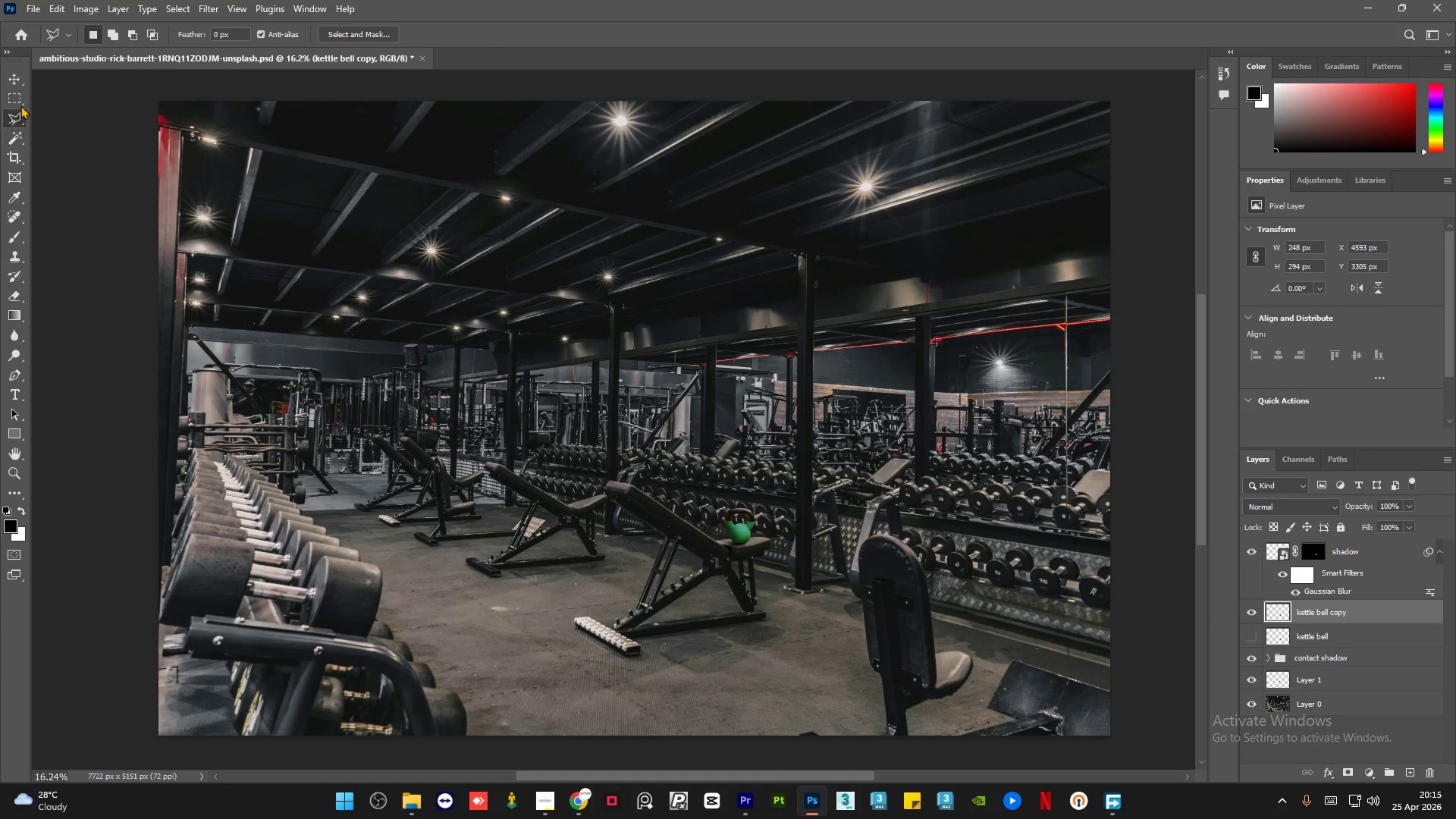 
left_click([14, 76])
 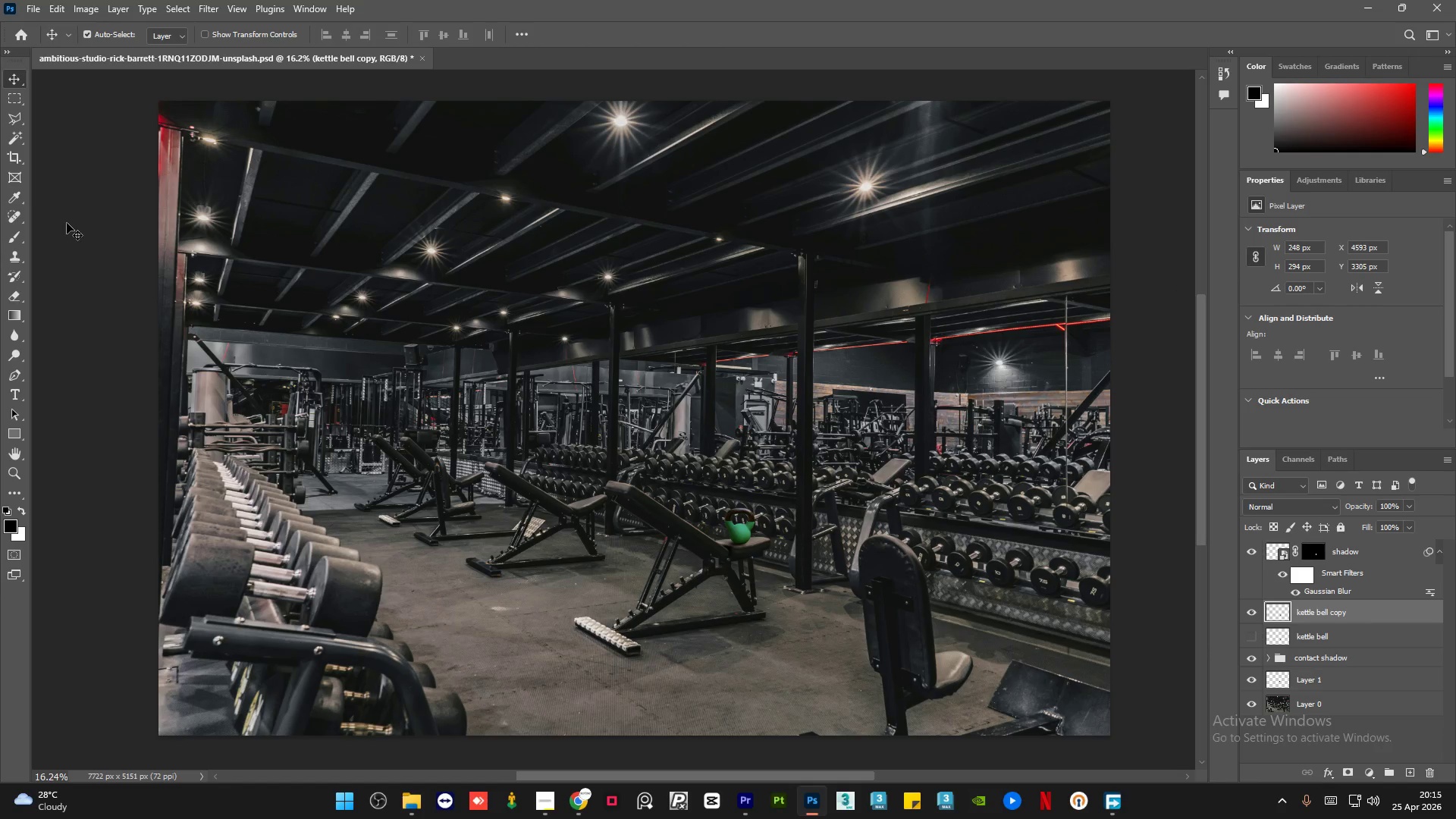 
double_click([67, 223])
 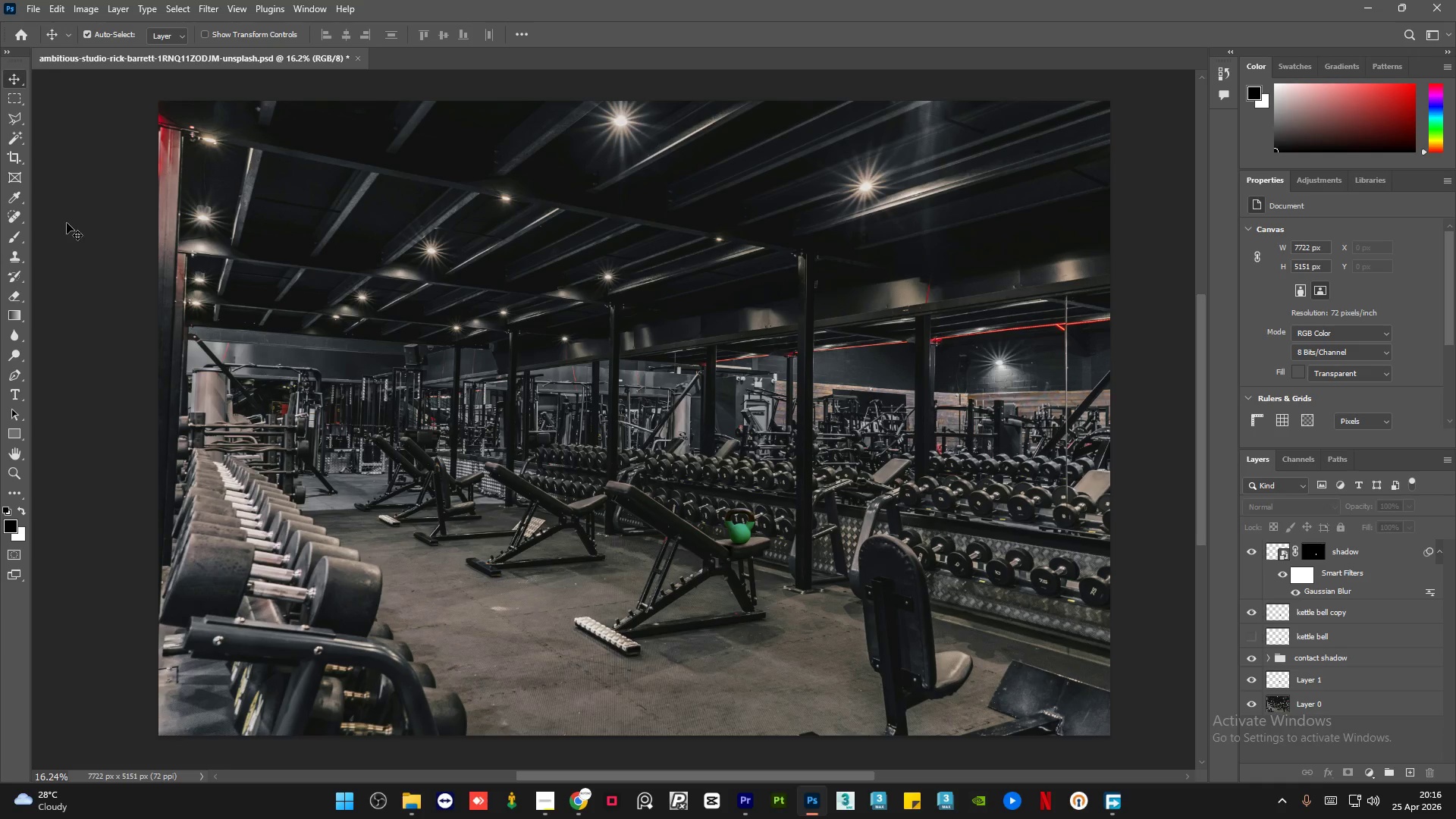 
wait(38.7)
 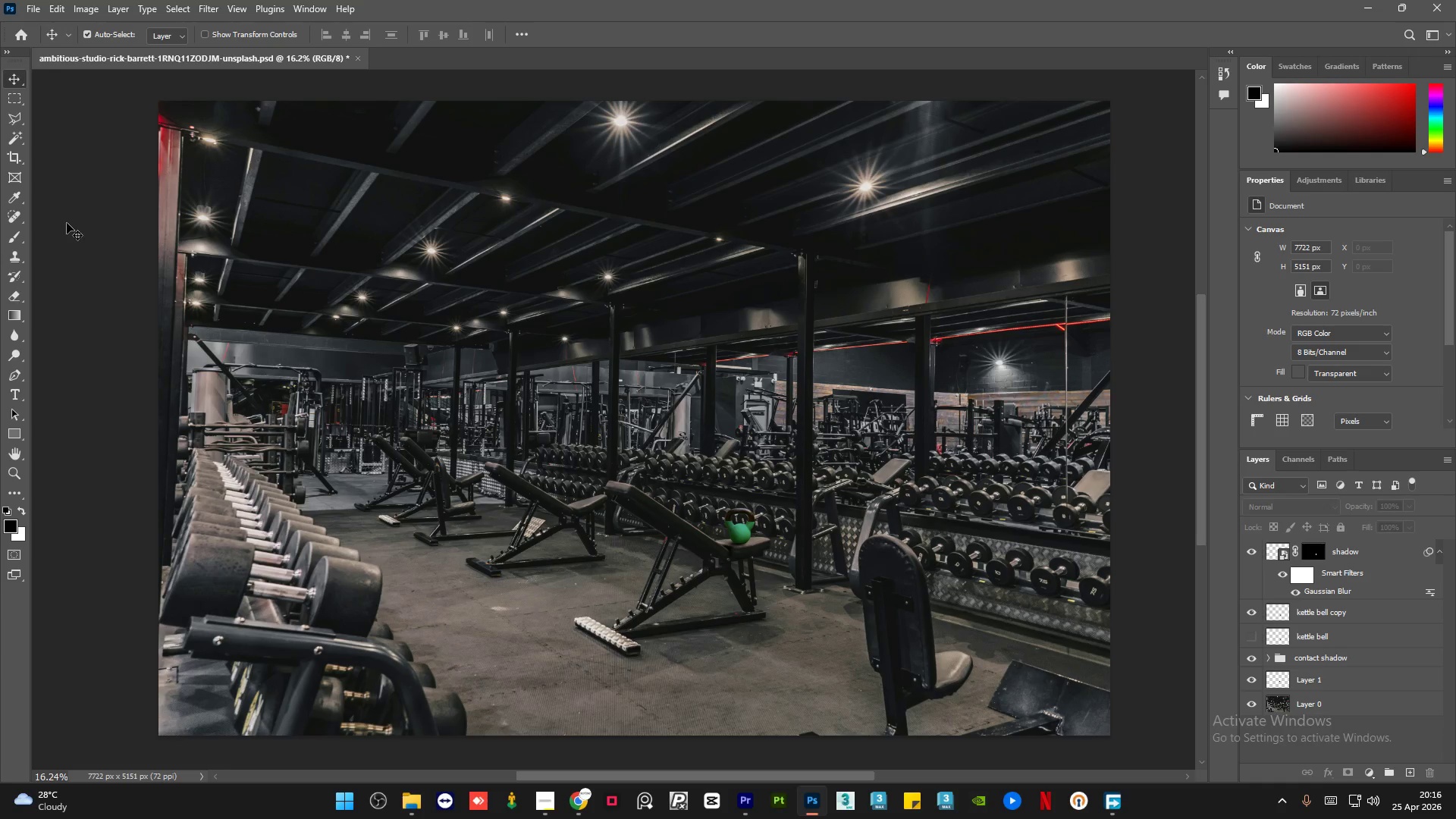 
hold_key(key=AltLeft, duration=0.94)
 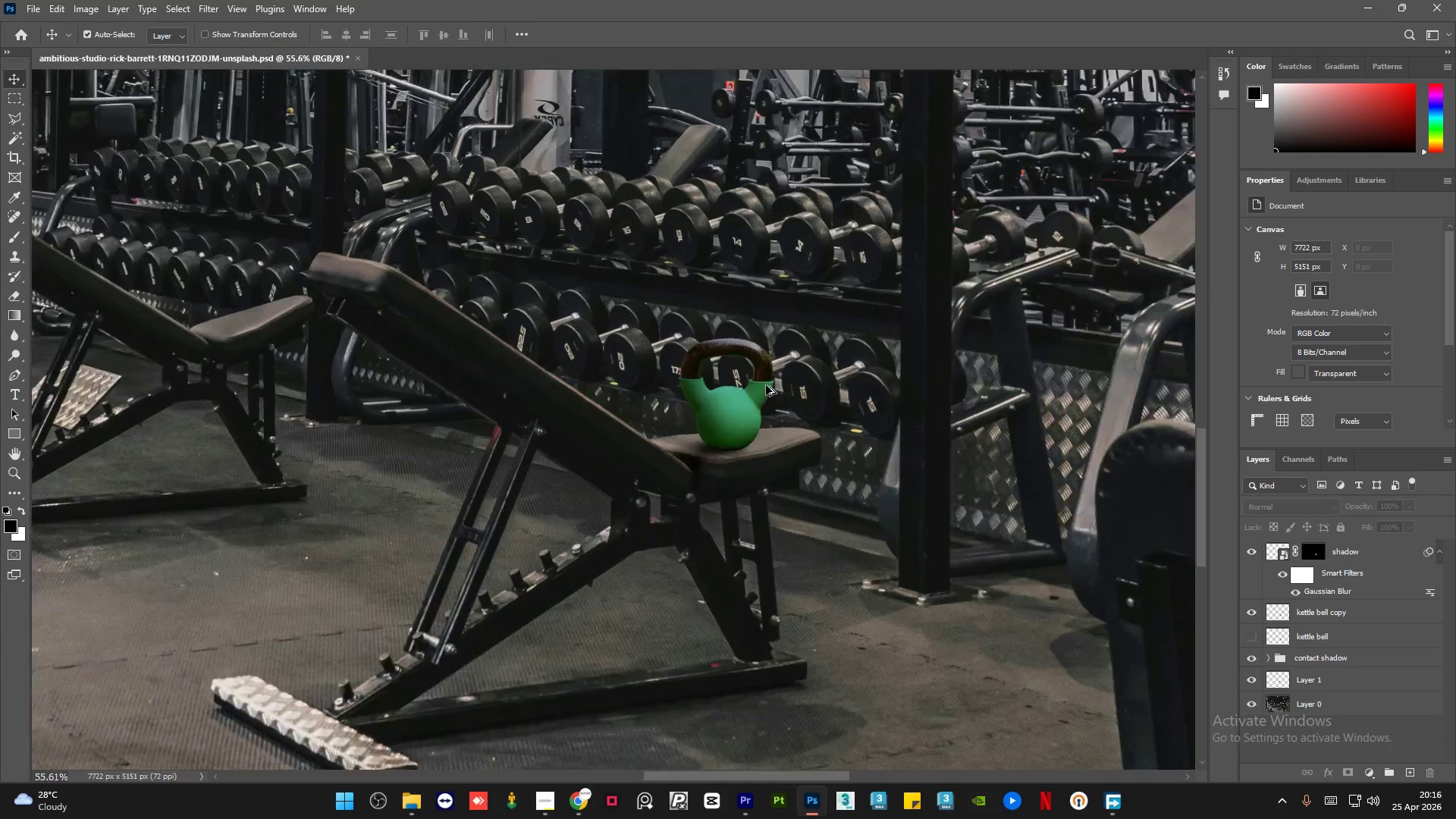 
hold_key(key=AltLeft, duration=0.7)
 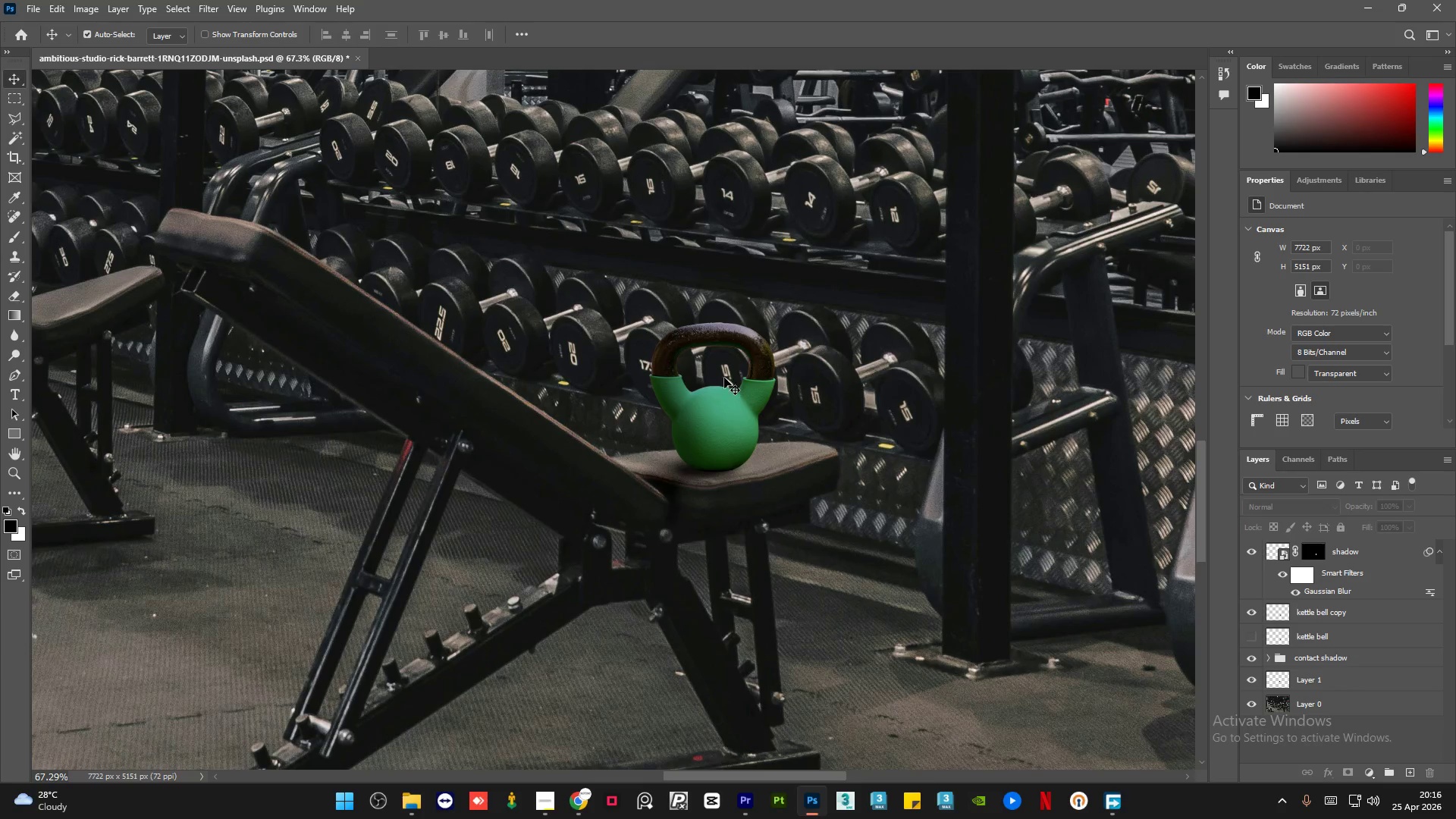 
hold_key(key=AltLeft, duration=0.94)
 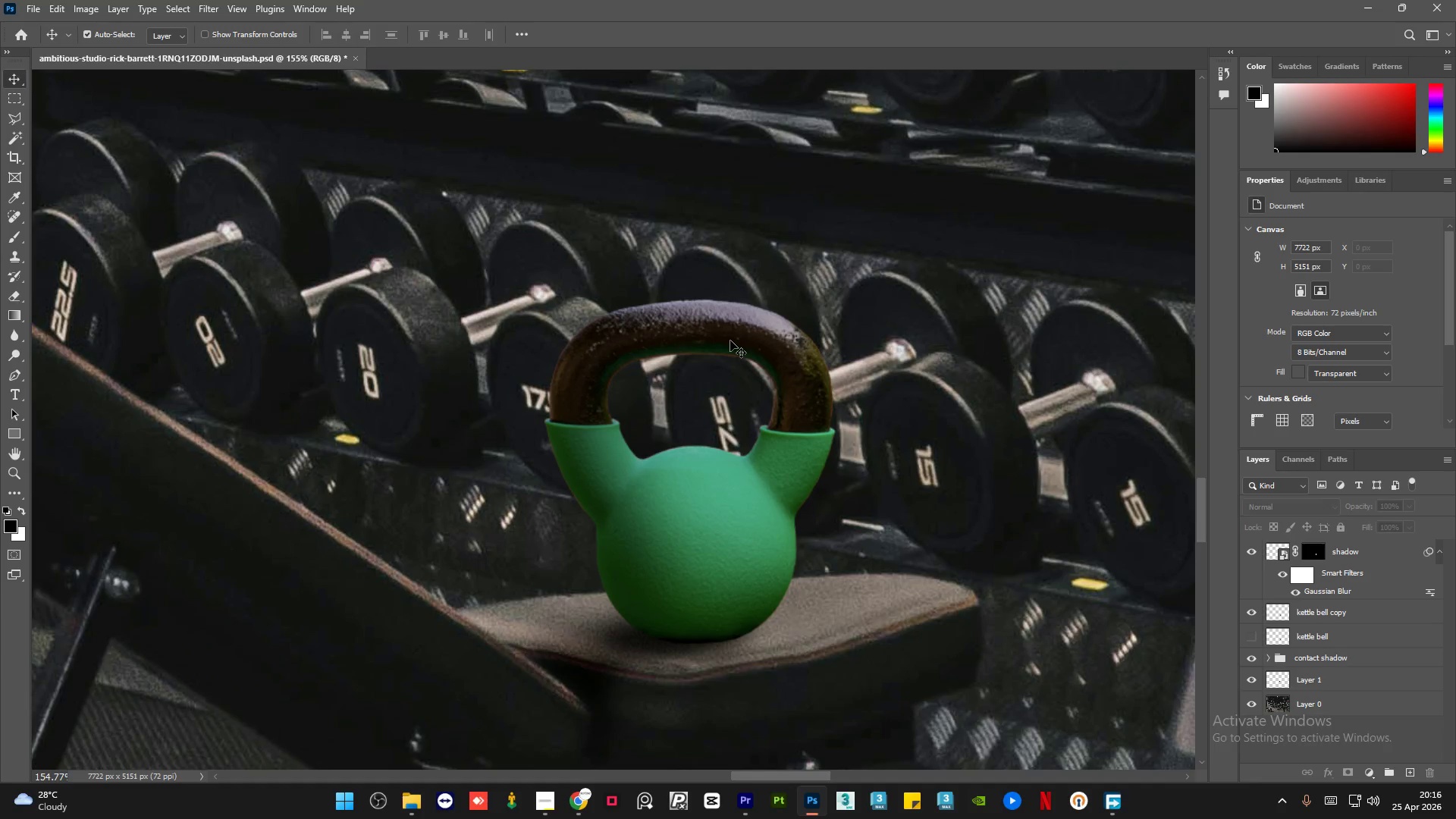 
scroll: coordinate [766, 385], scroll_direction: up, amount: 15.0
 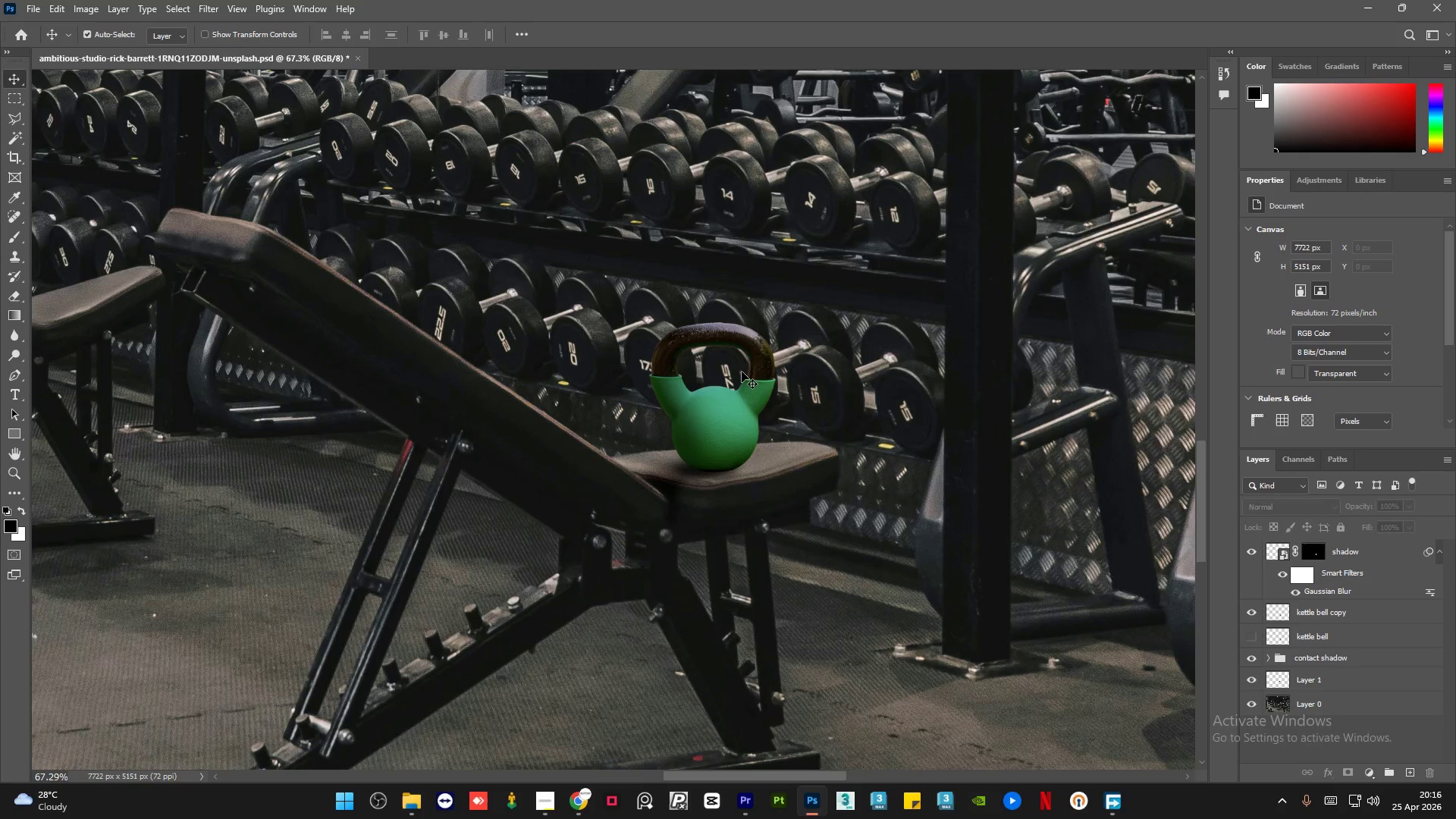 
hold_key(key=AltLeft, duration=3.81)
 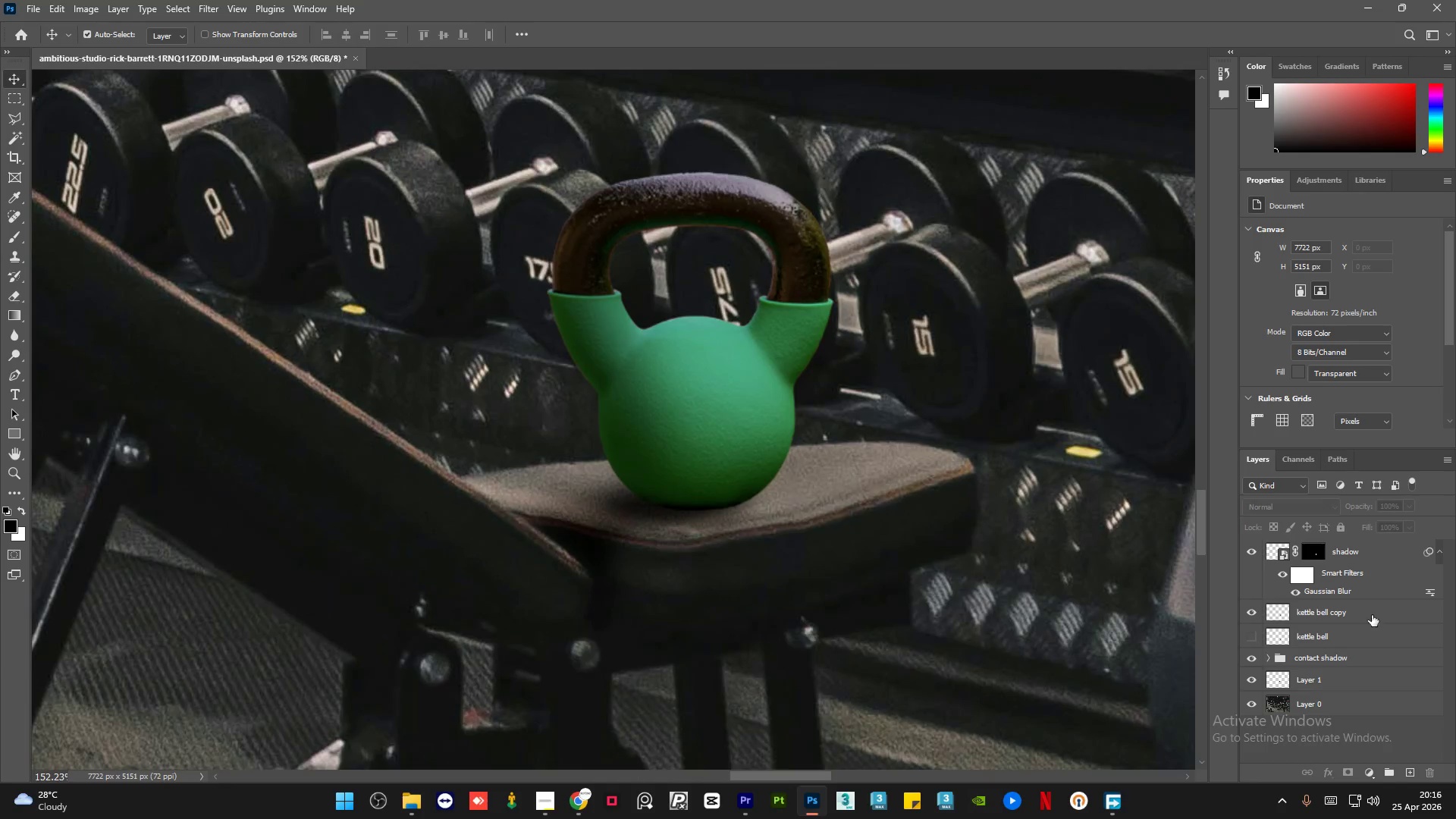 
scroll: coordinate [730, 340], scroll_direction: up, amount: 9.0
 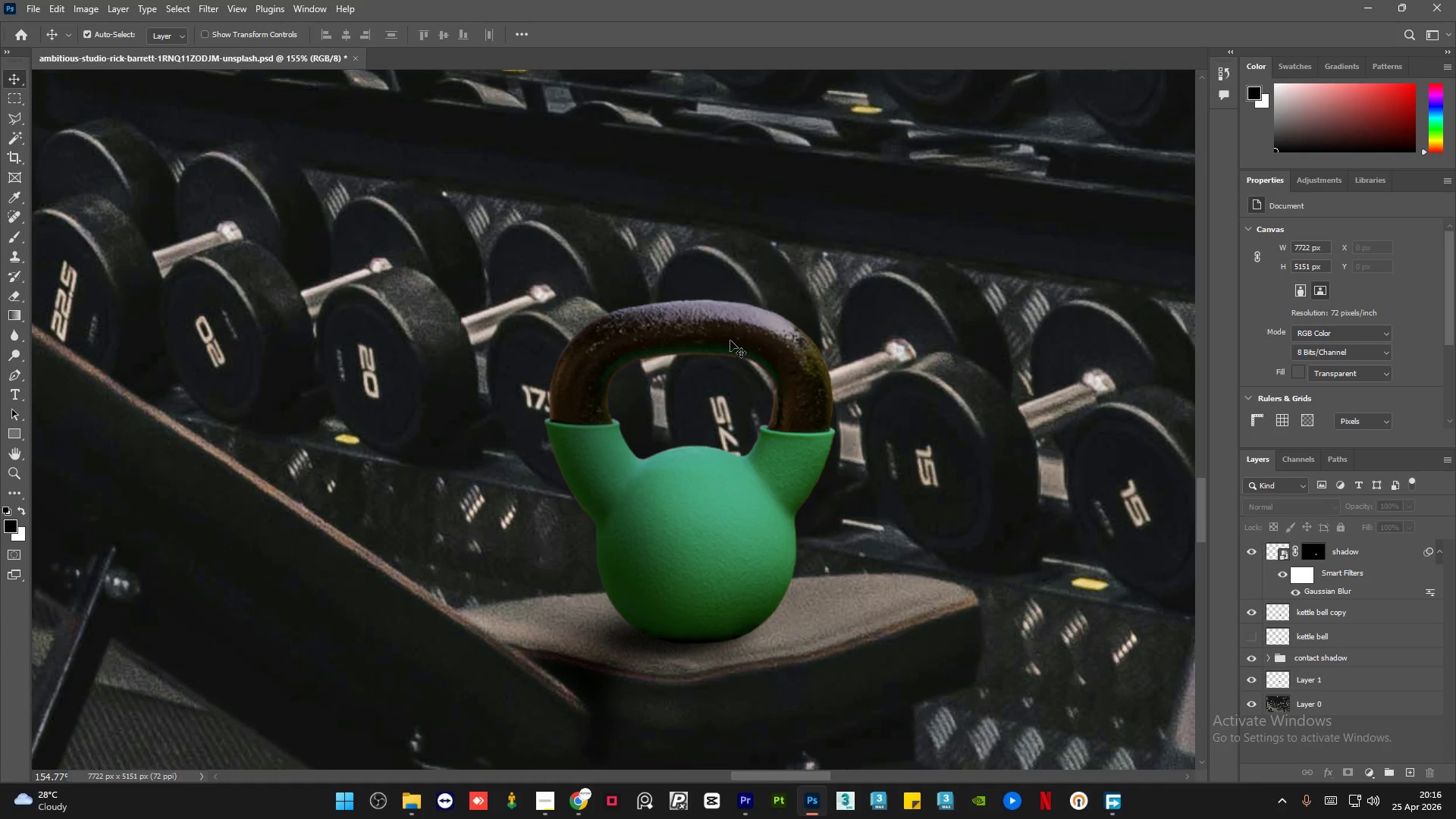 
scroll: coordinate [671, 451], scroll_direction: down, amount: 4.0
 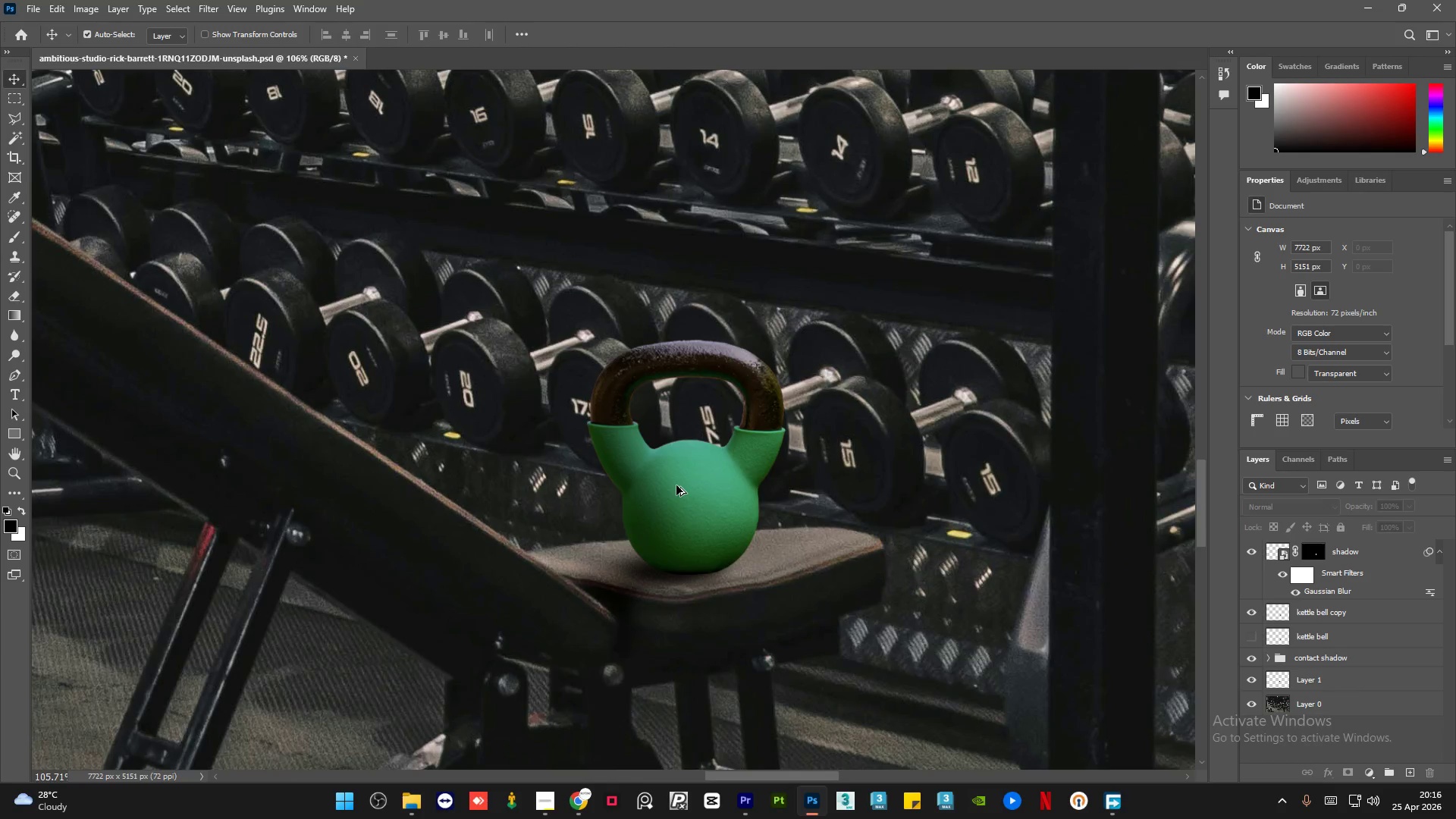 
left_click([1382, 615])
 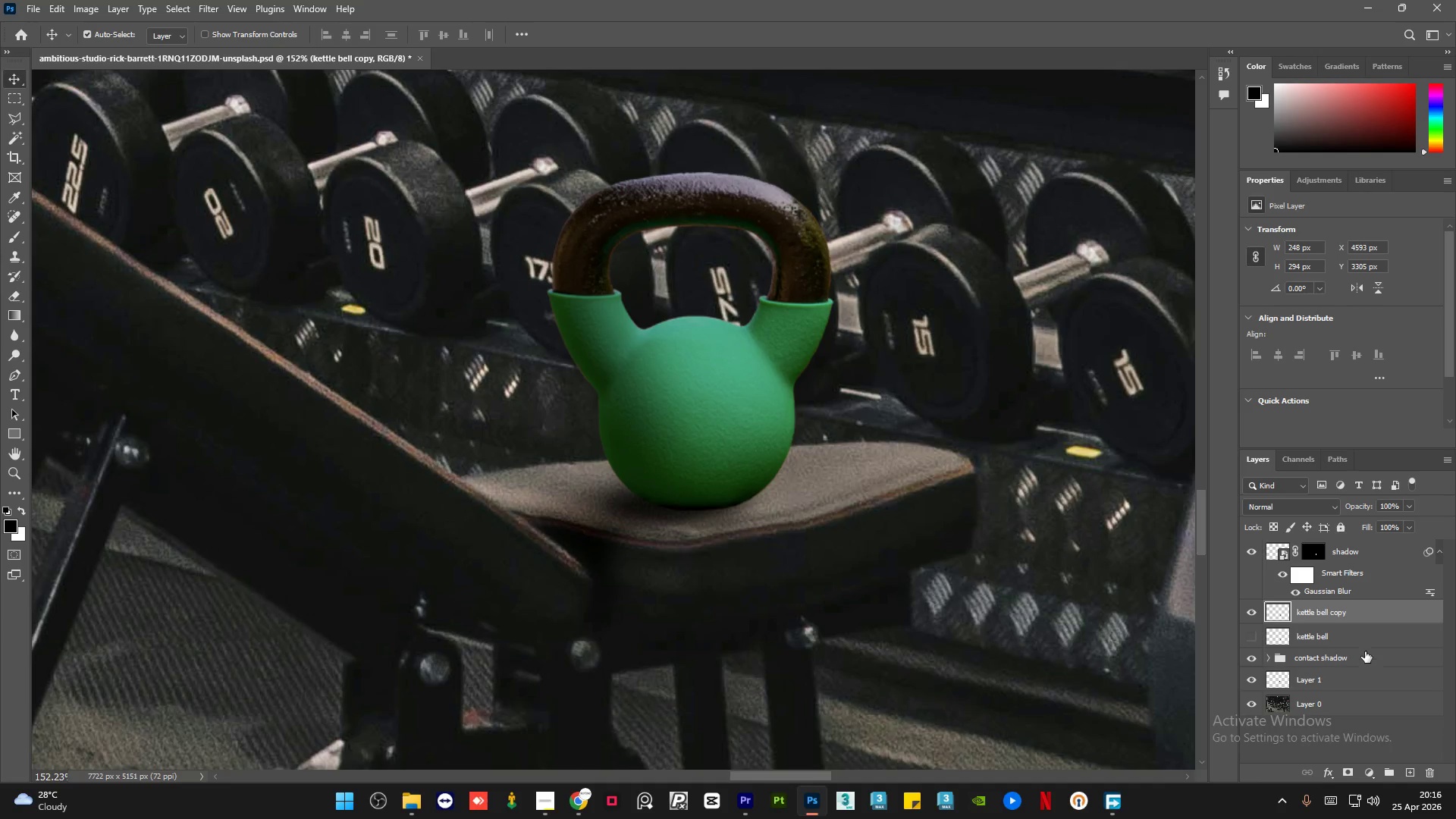 
left_click([1370, 662])
 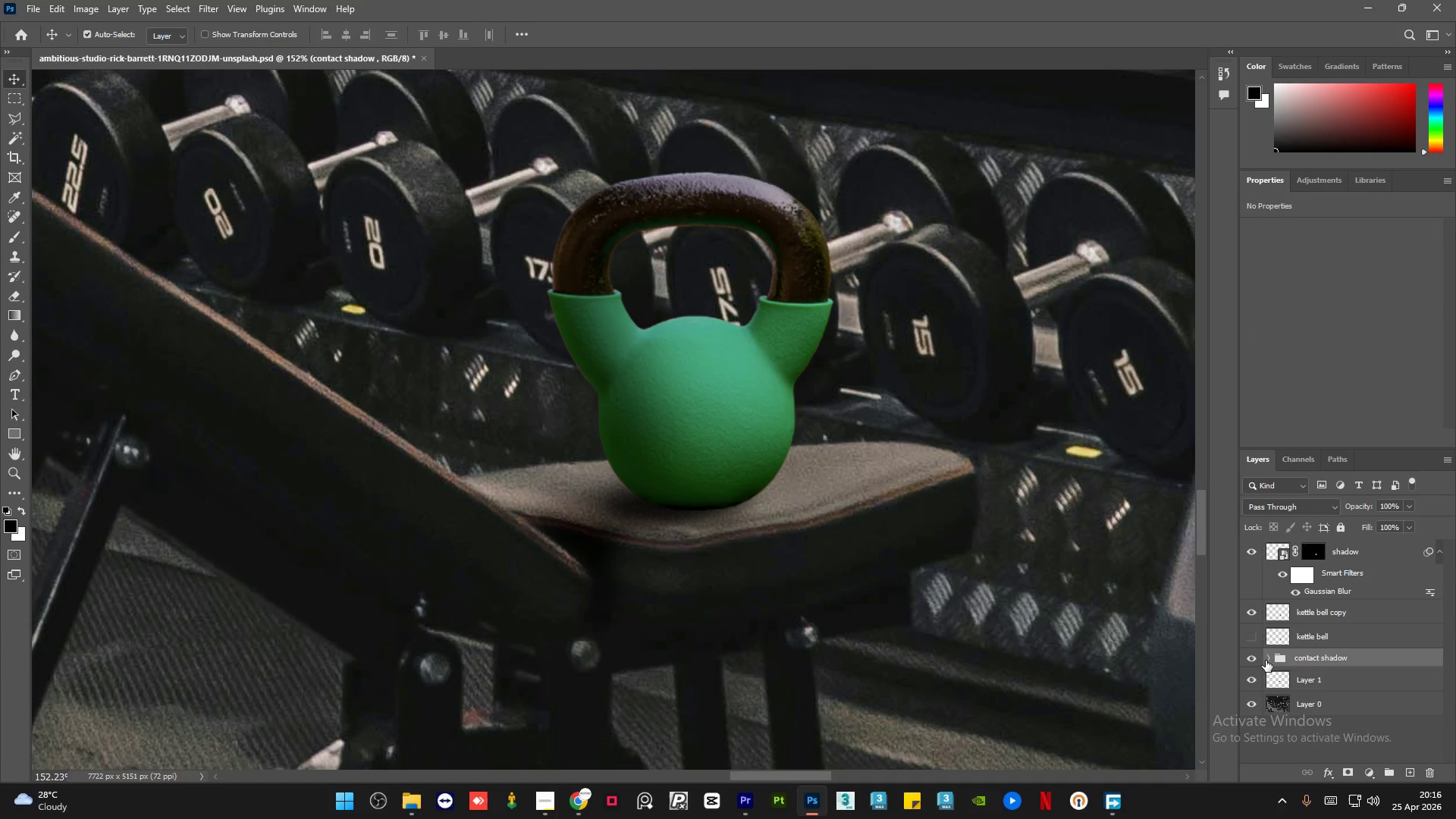 
left_click([1267, 661])
 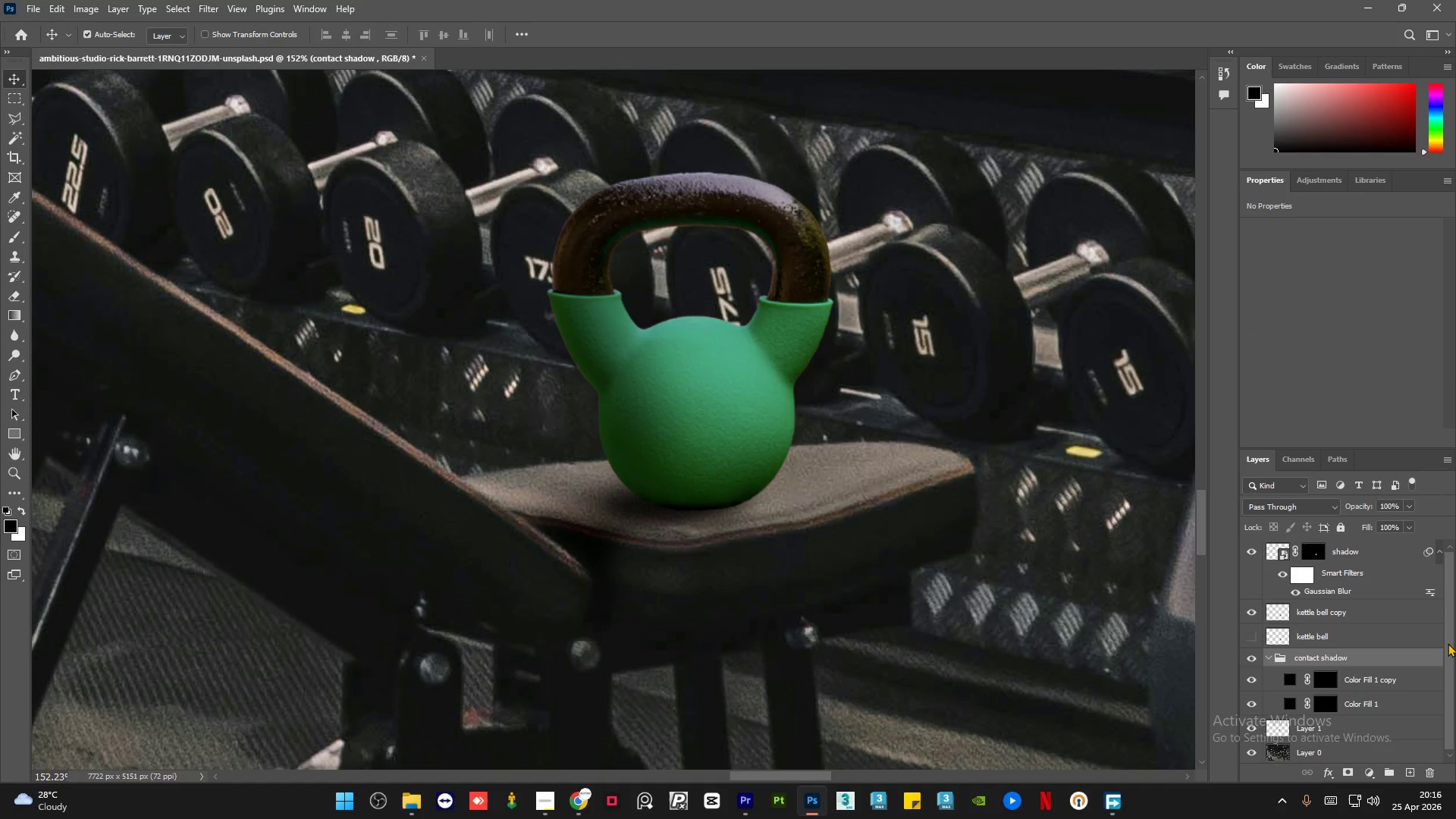 
scroll: coordinate [676, 535], scroll_direction: up, amount: 4.0
 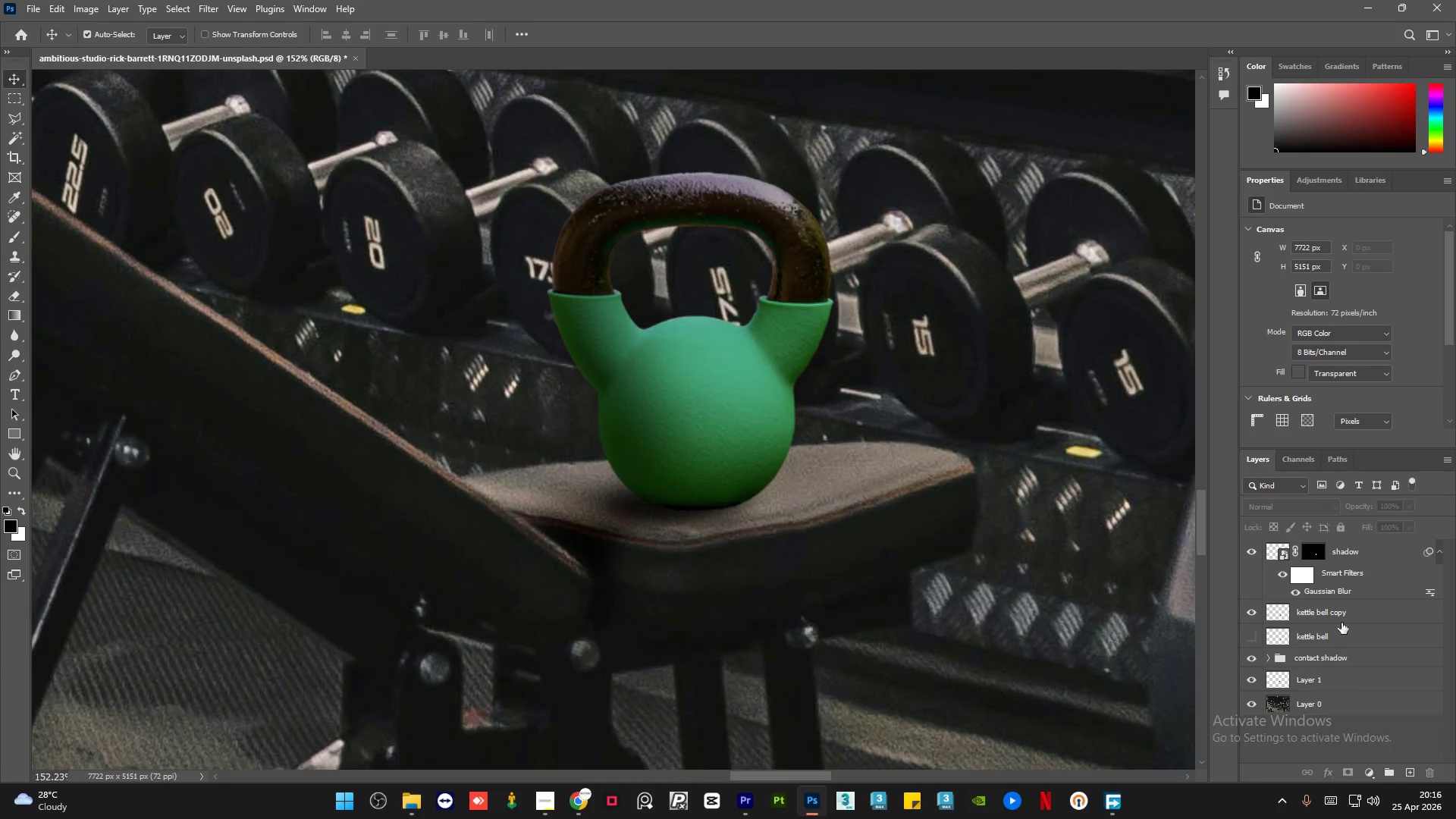 
left_click_drag(start_coordinate=[1448, 648], to_coordinate=[1447, 666])
 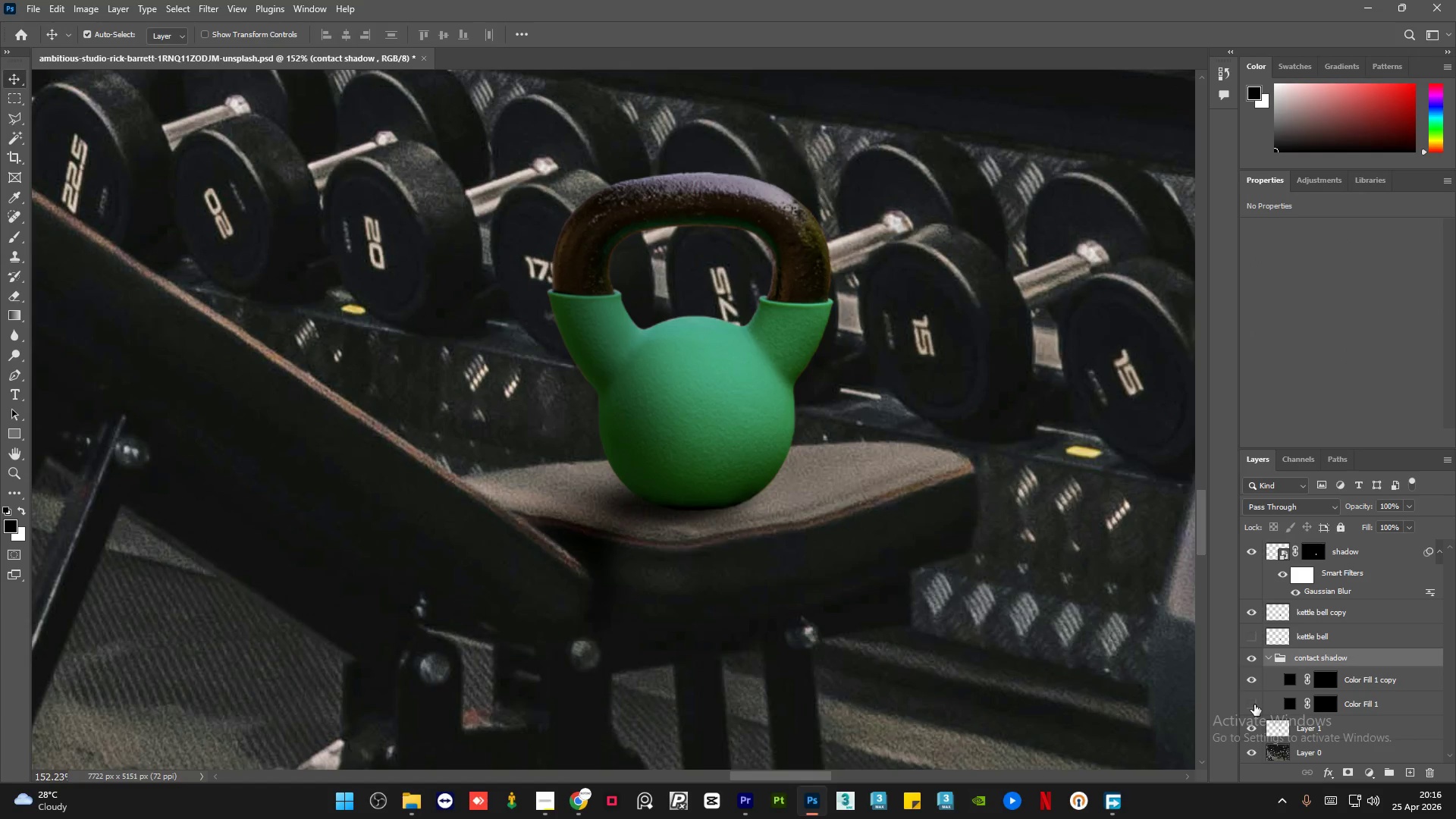 
double_click([1254, 704])
 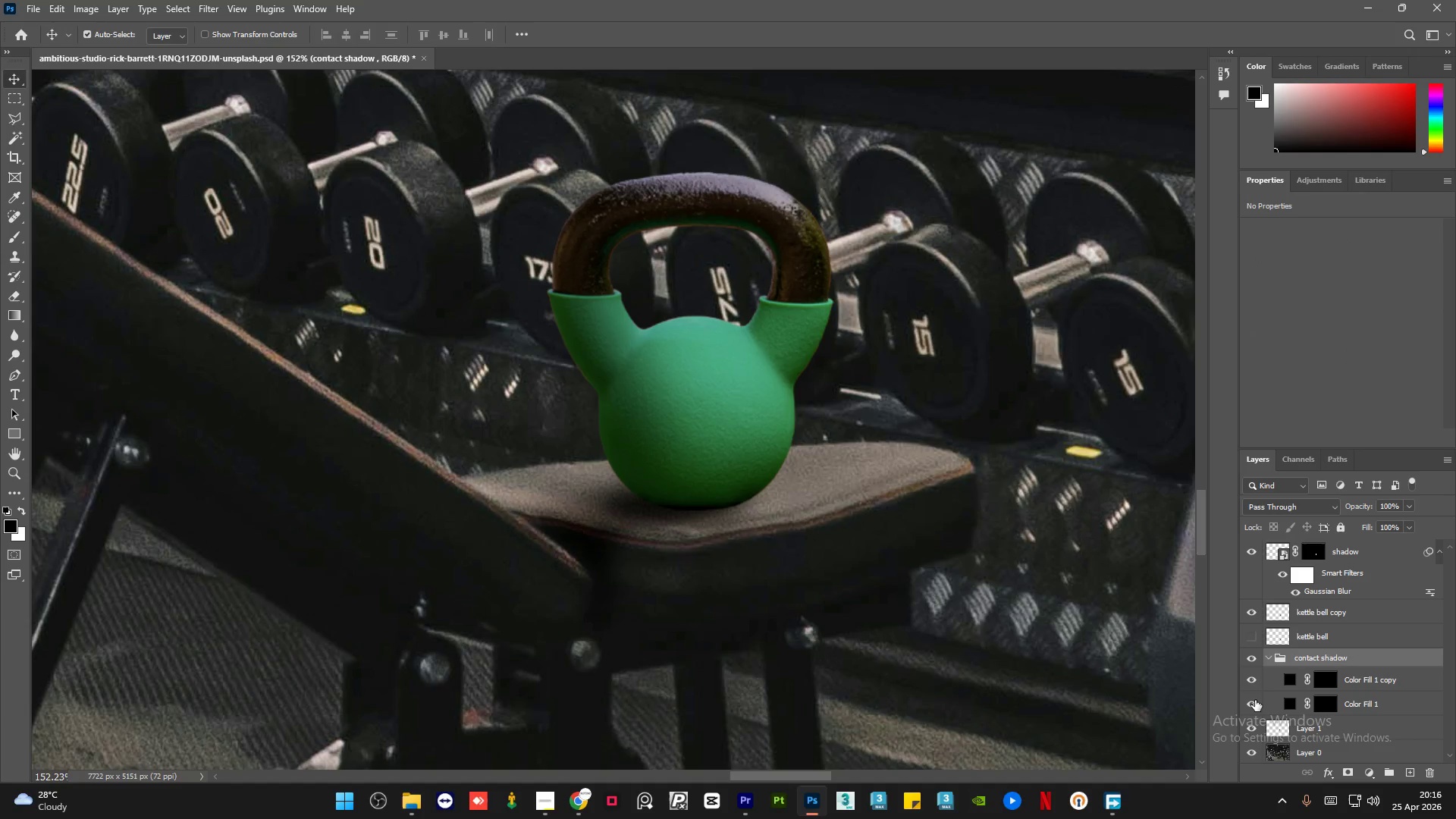 
left_click([1254, 701])
 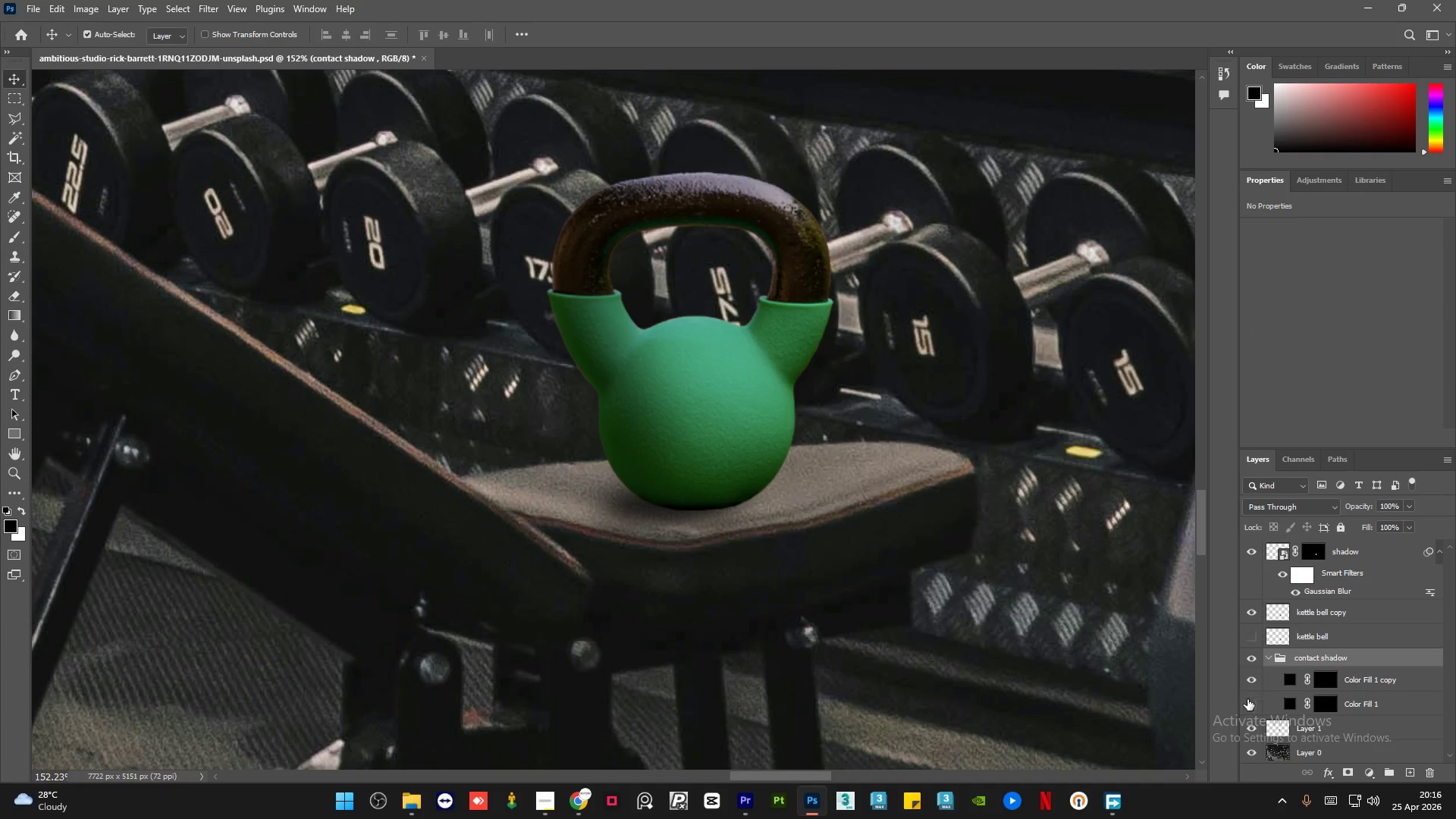 
left_click([1247, 702])
 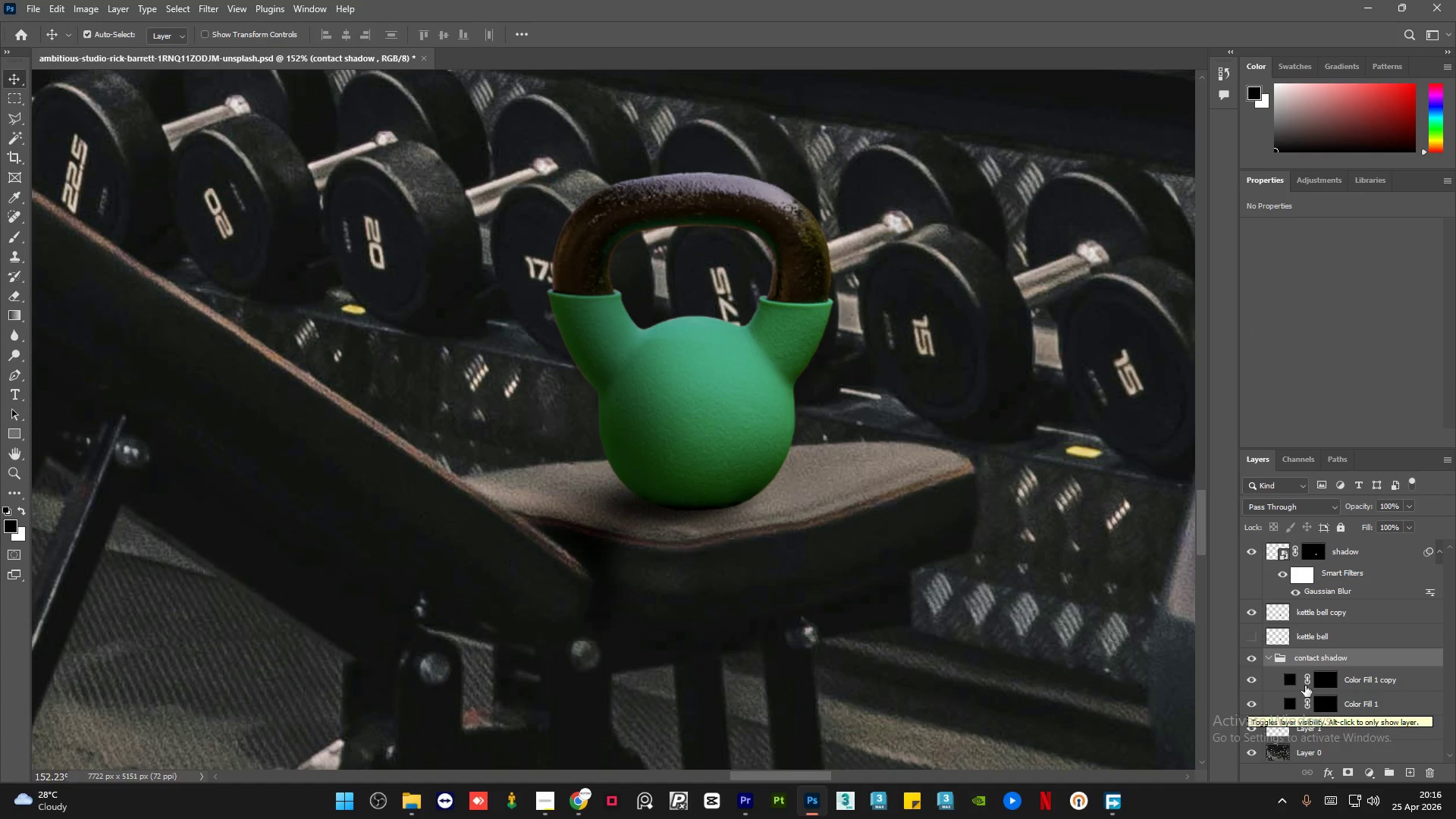 
left_click([1395, 679])
 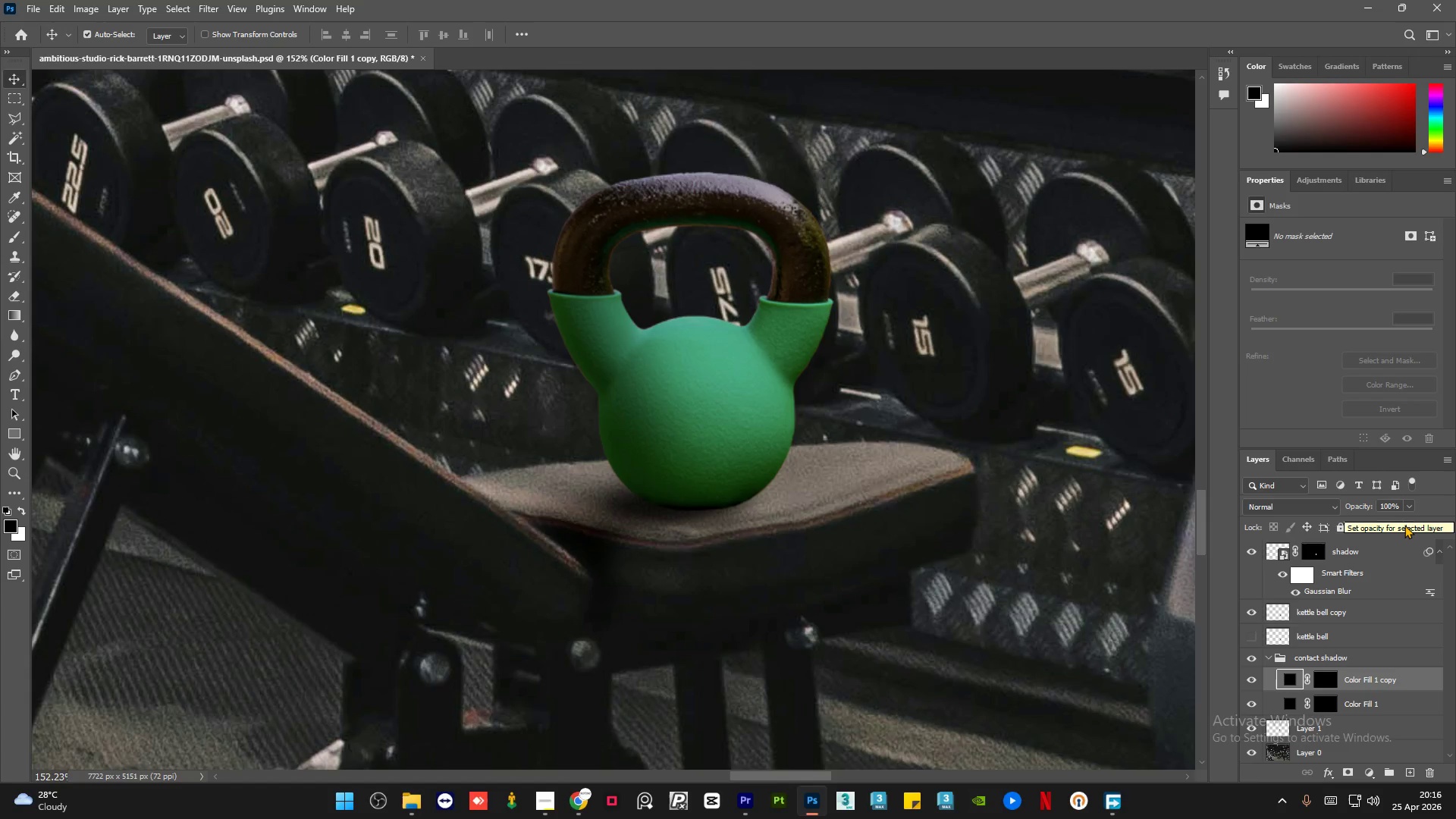 
left_click([1404, 703])
 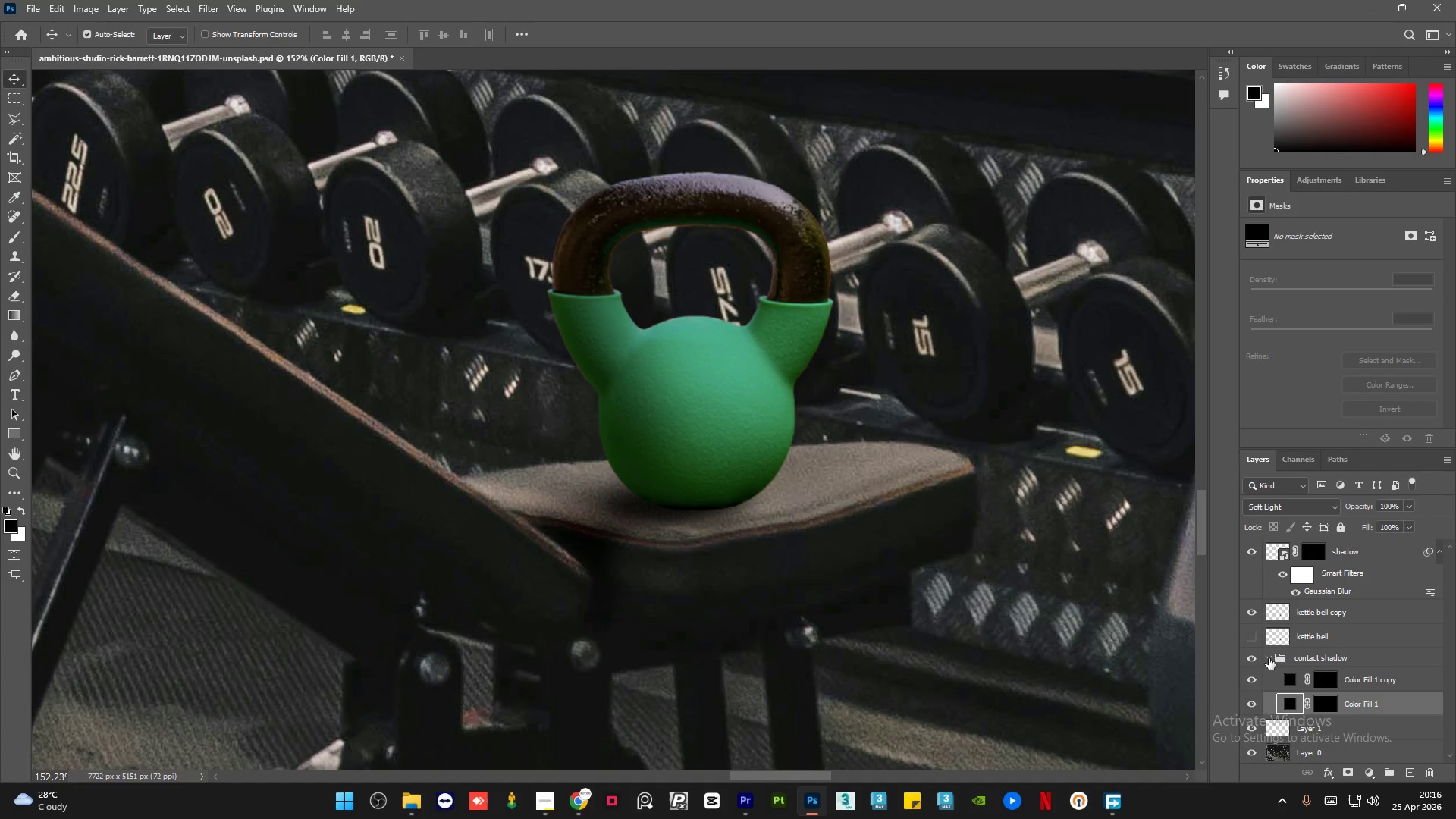 
left_click([1269, 658])
 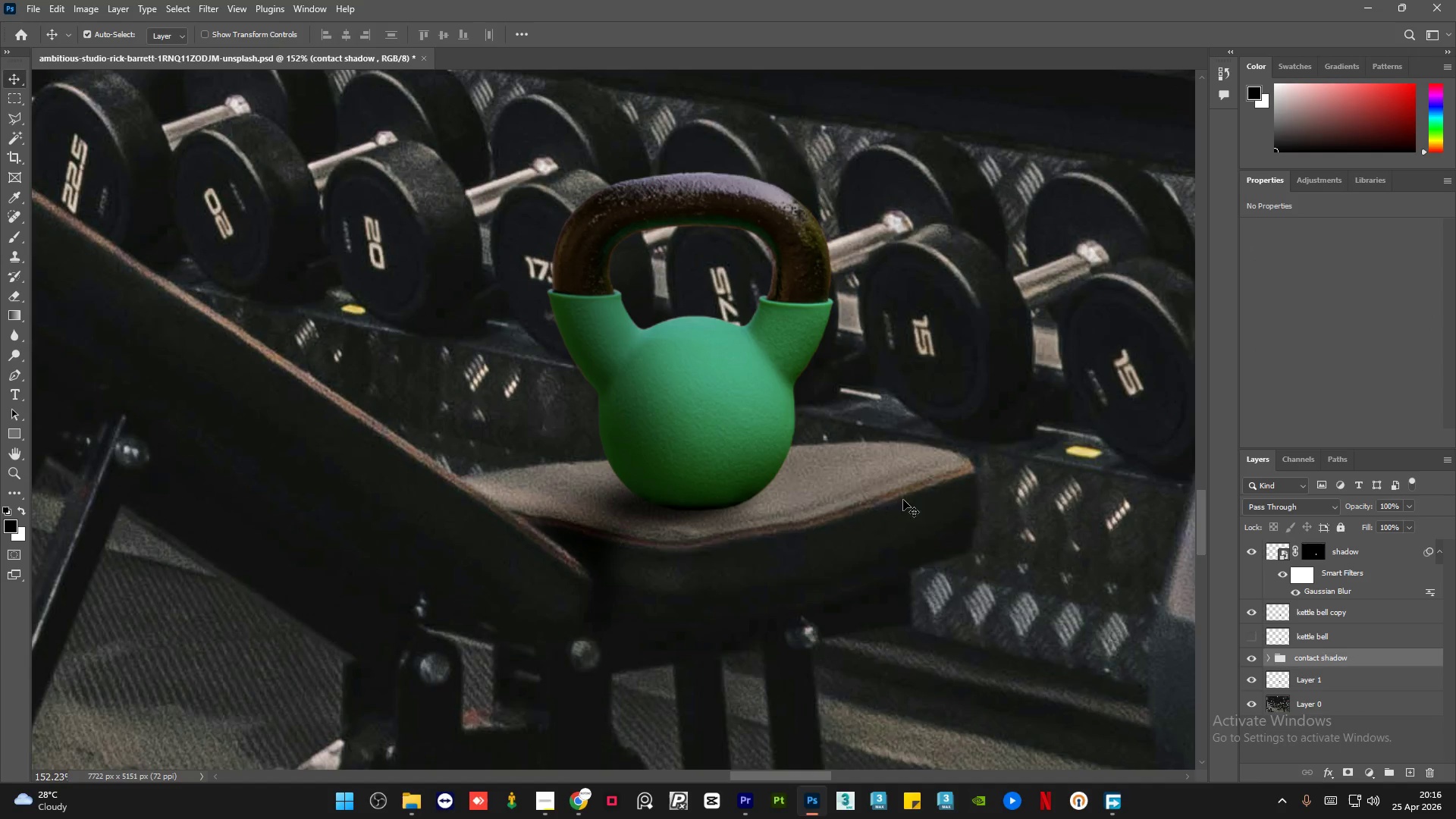 
hold_key(key=AltLeft, duration=2.2)
scroll: coordinate [755, 469], scroll_direction: down, amount: 19.0
 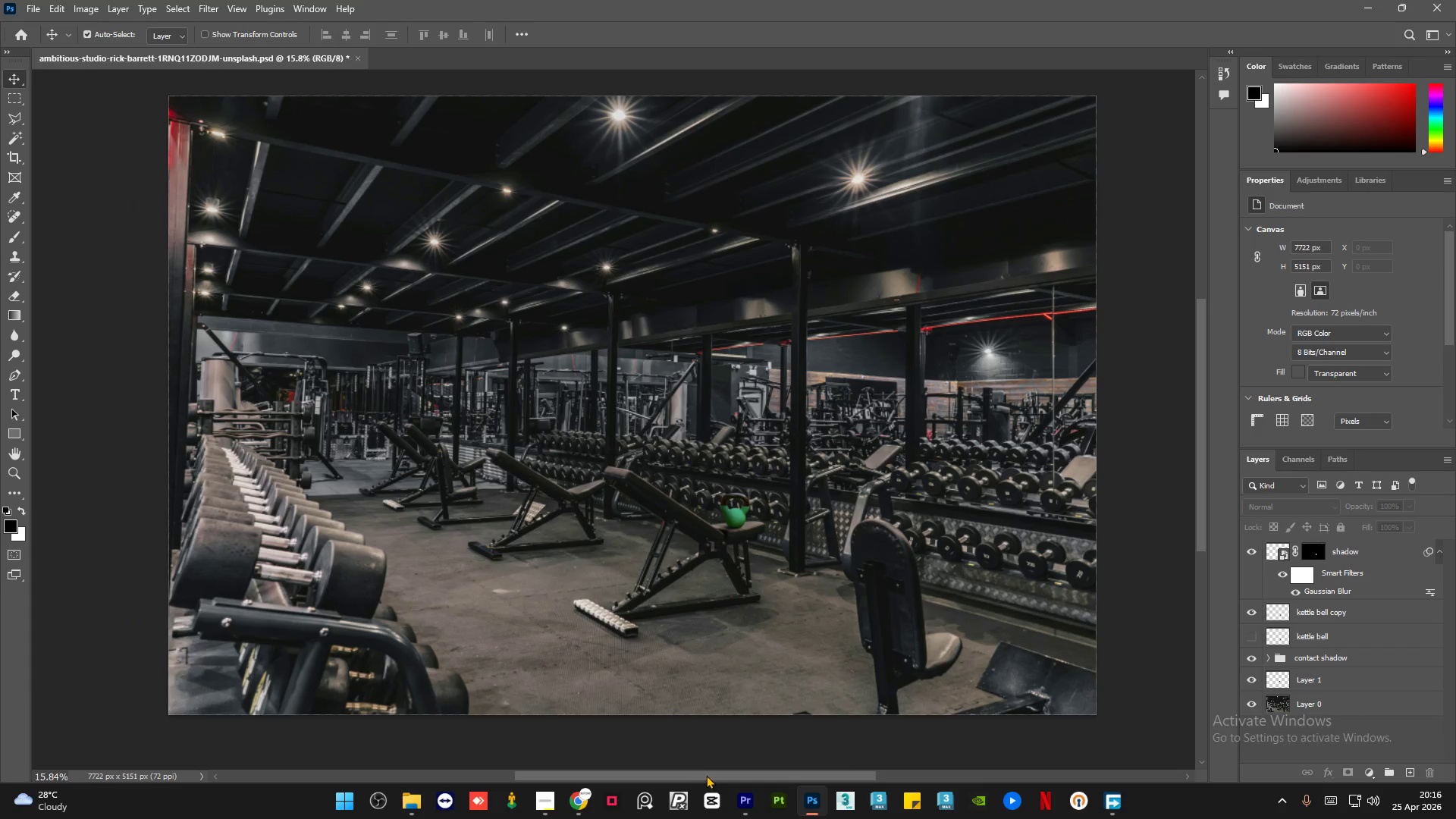 
left_click([1130, 482])
 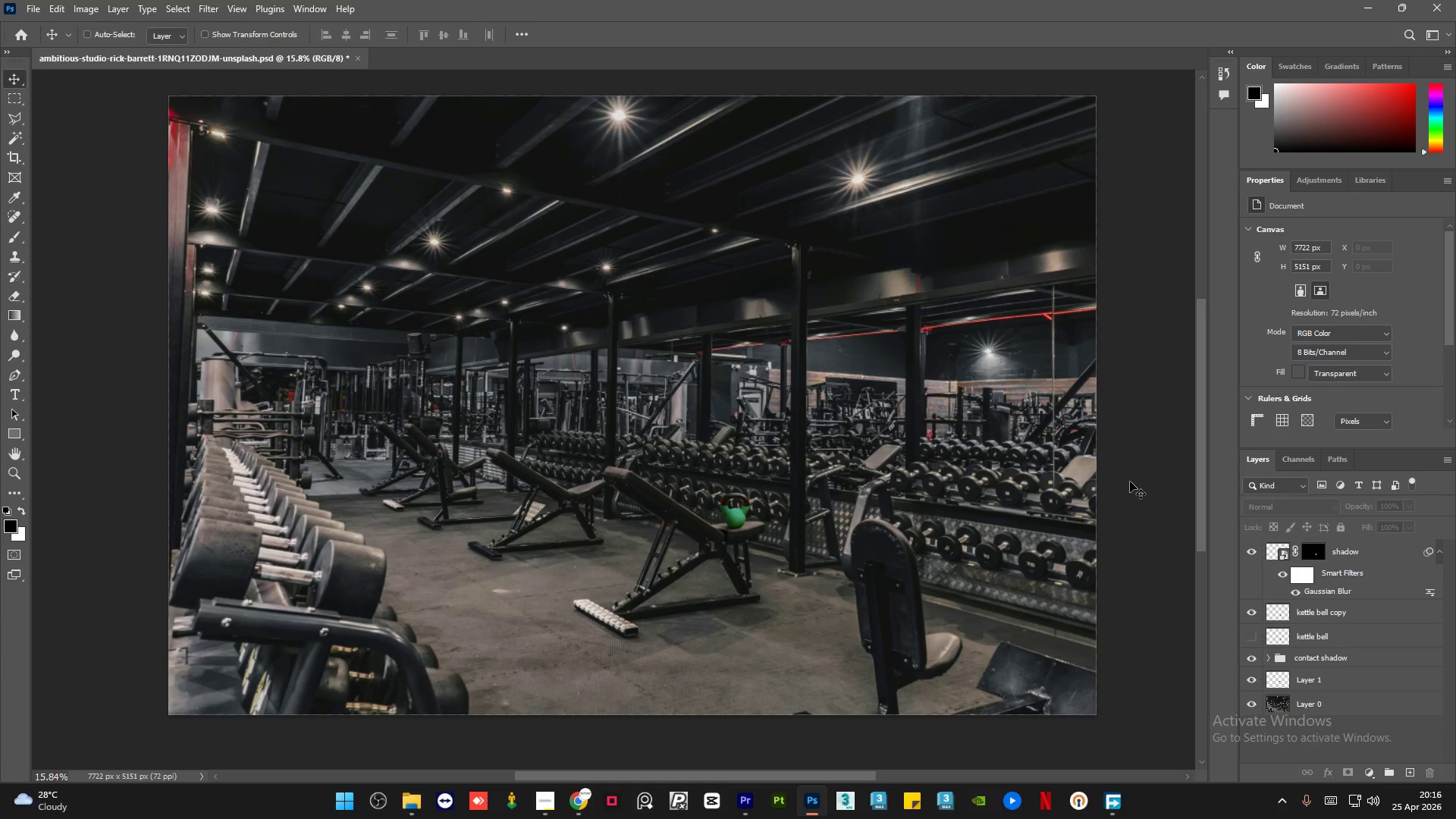 
key(Control+S)
 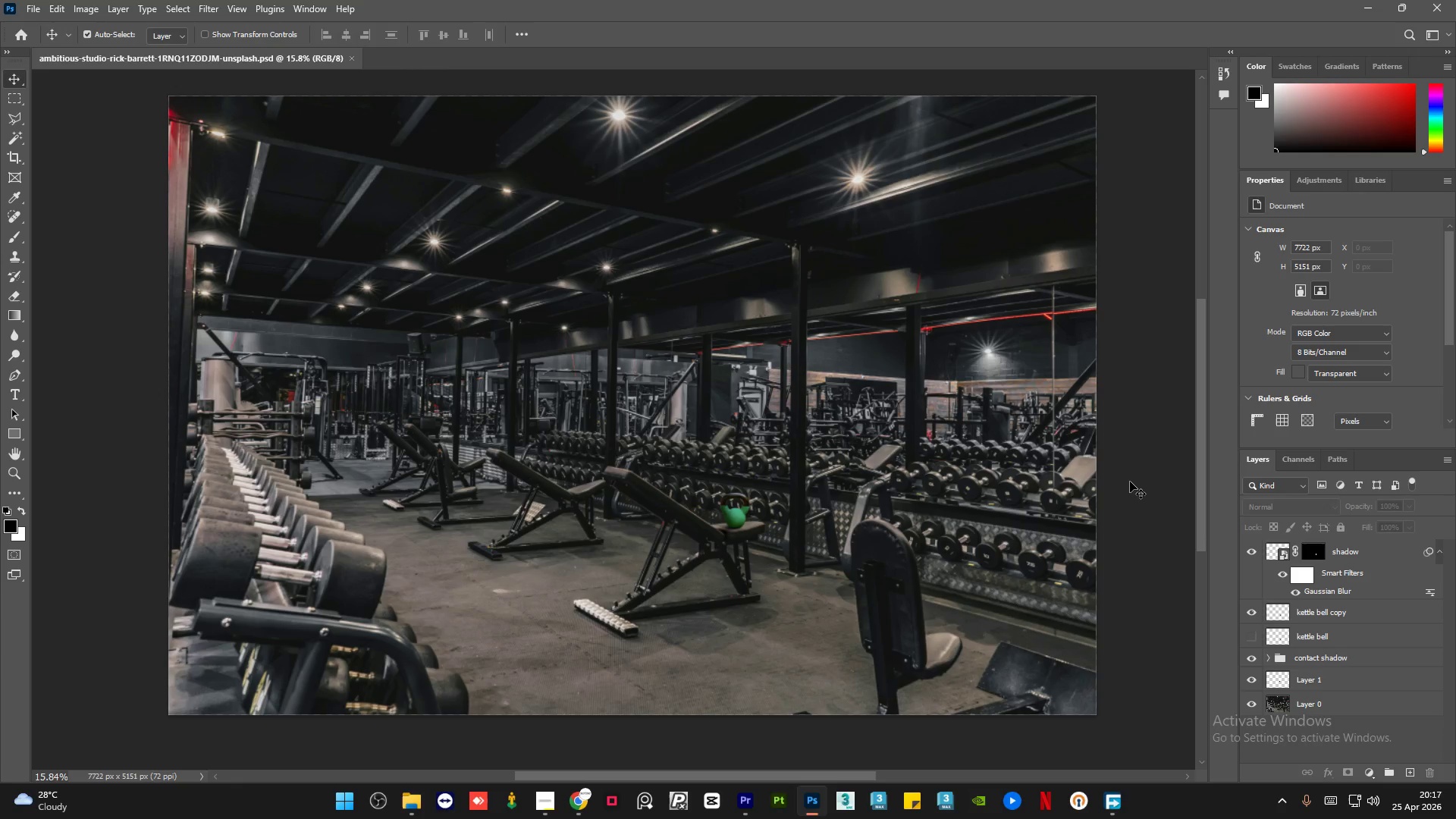 
wait(12.34)
 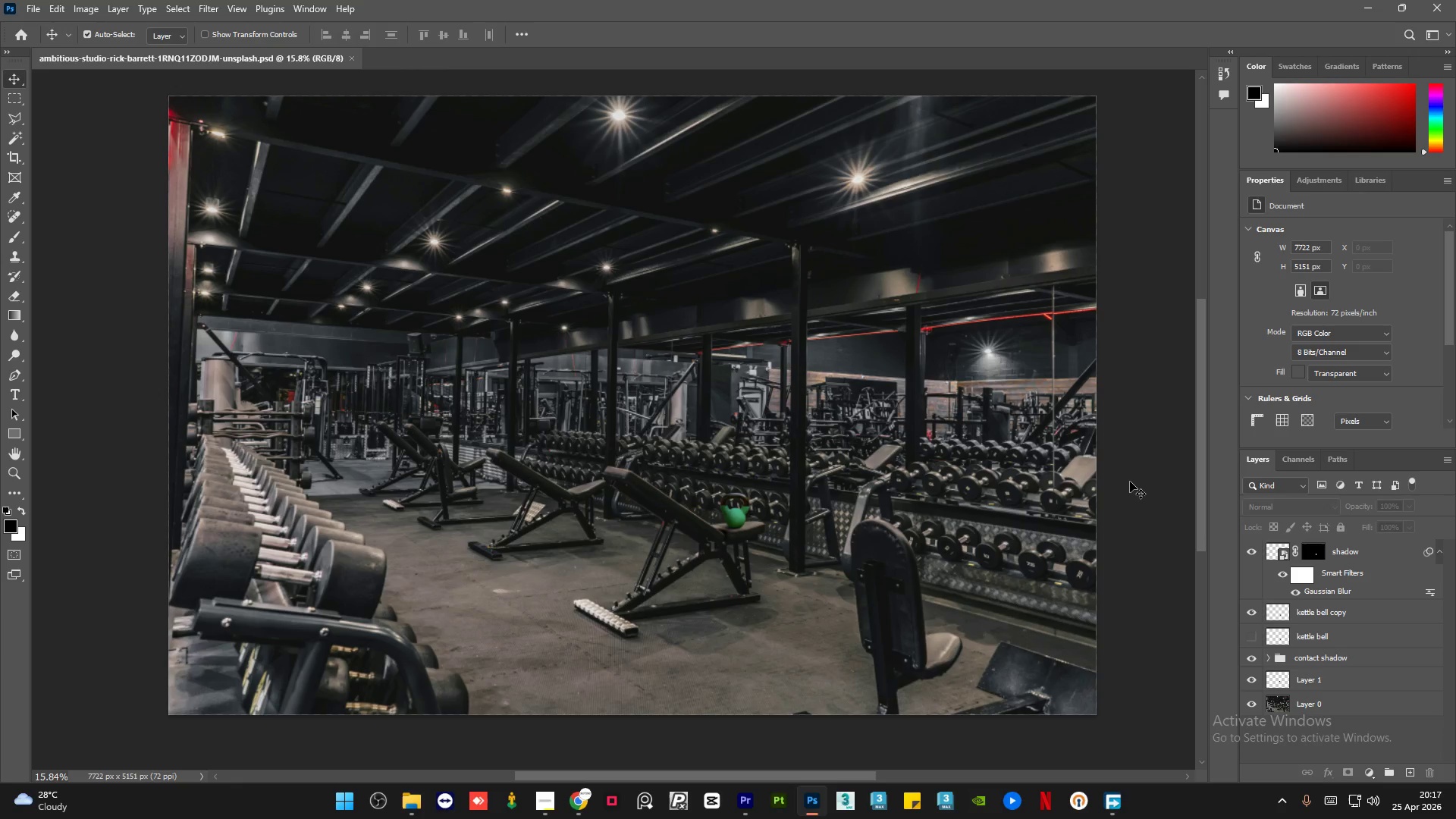 
left_click([1379, 557])
 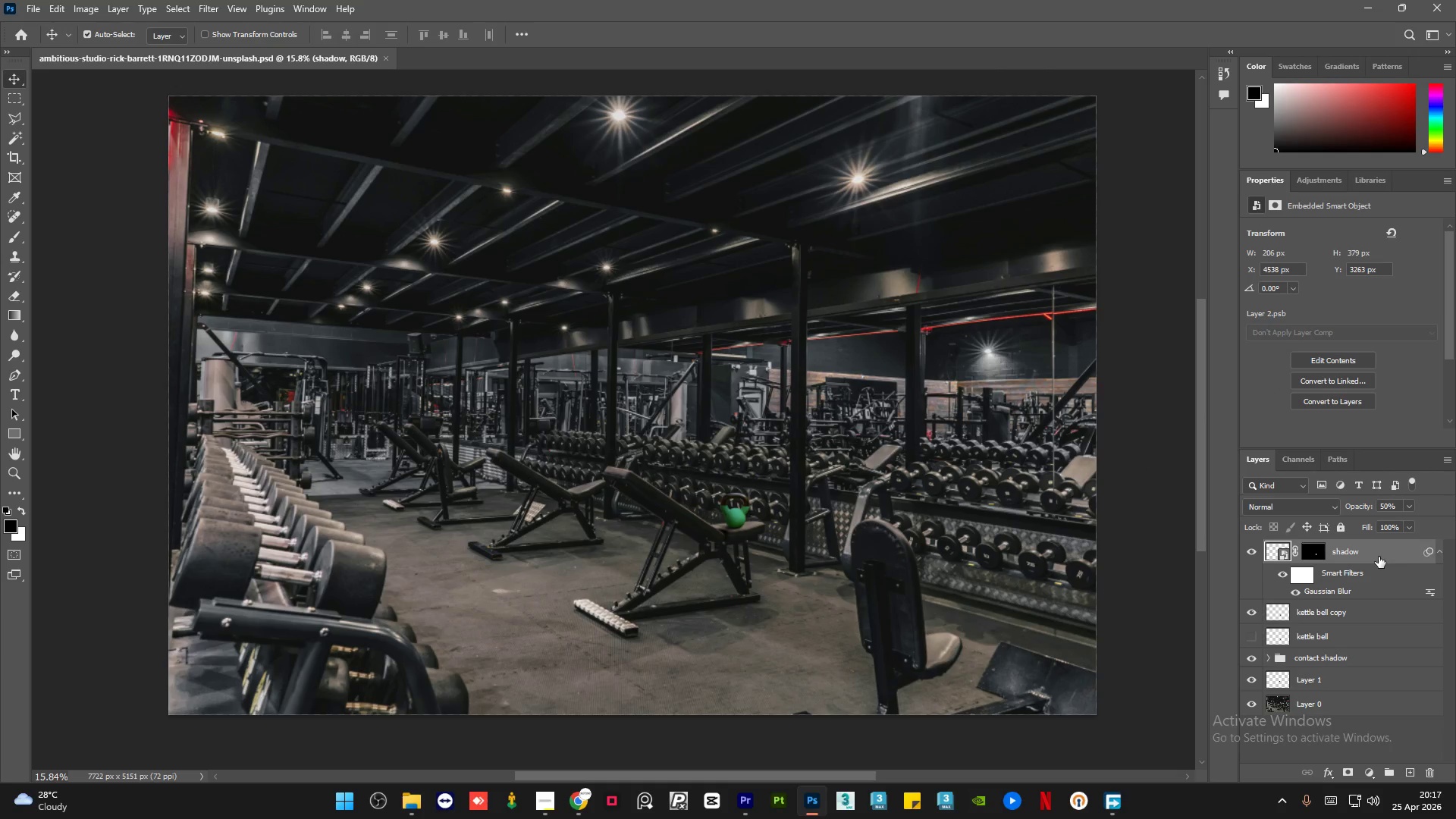 
hold_key(key=ControlLeft, duration=0.84)
 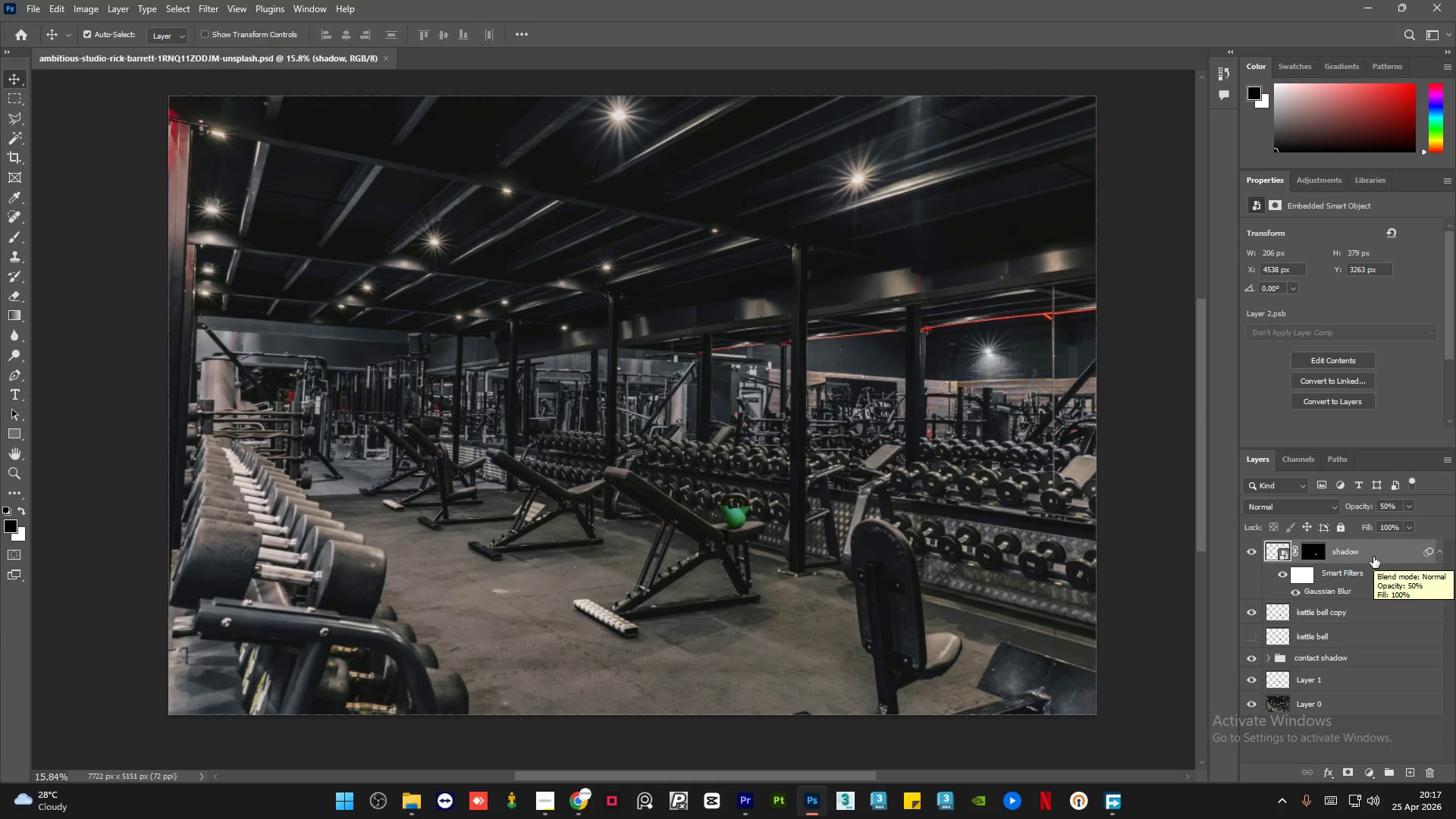 
left_click([1373, 557])
 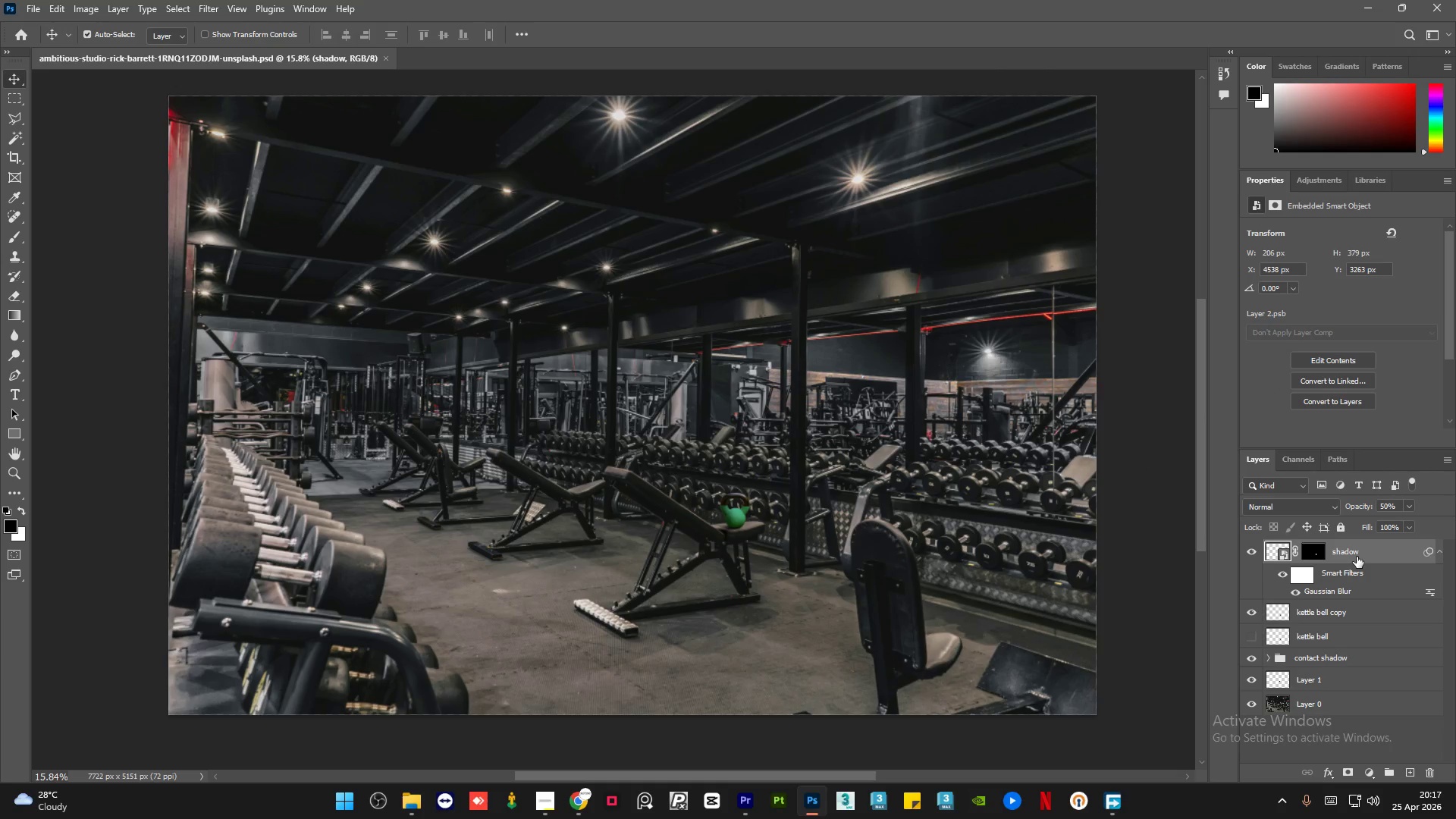 
double_click([1355, 557])
 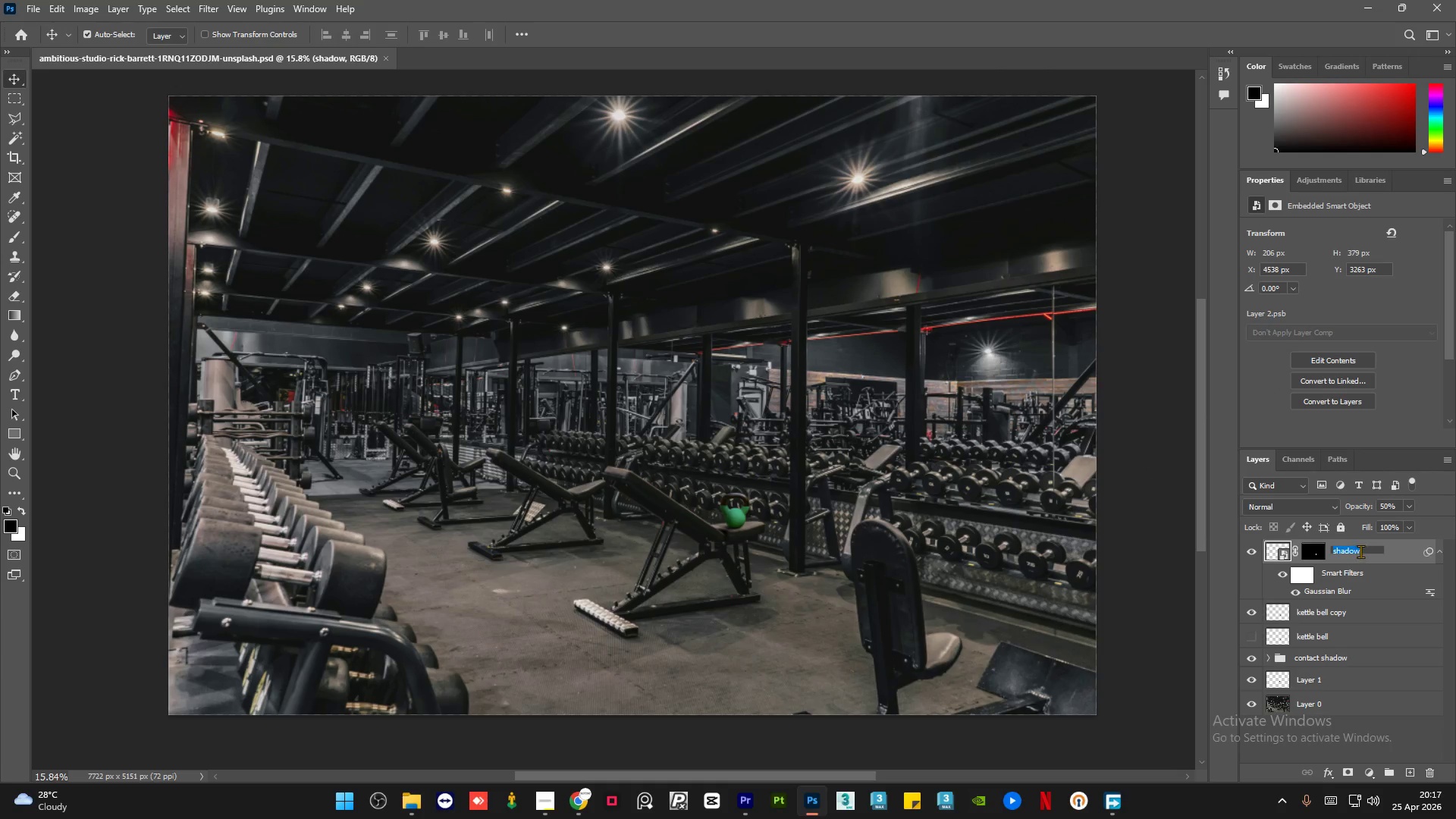 
left_click_drag(start_coordinate=[1363, 551], to_coordinate=[1367, 551])
 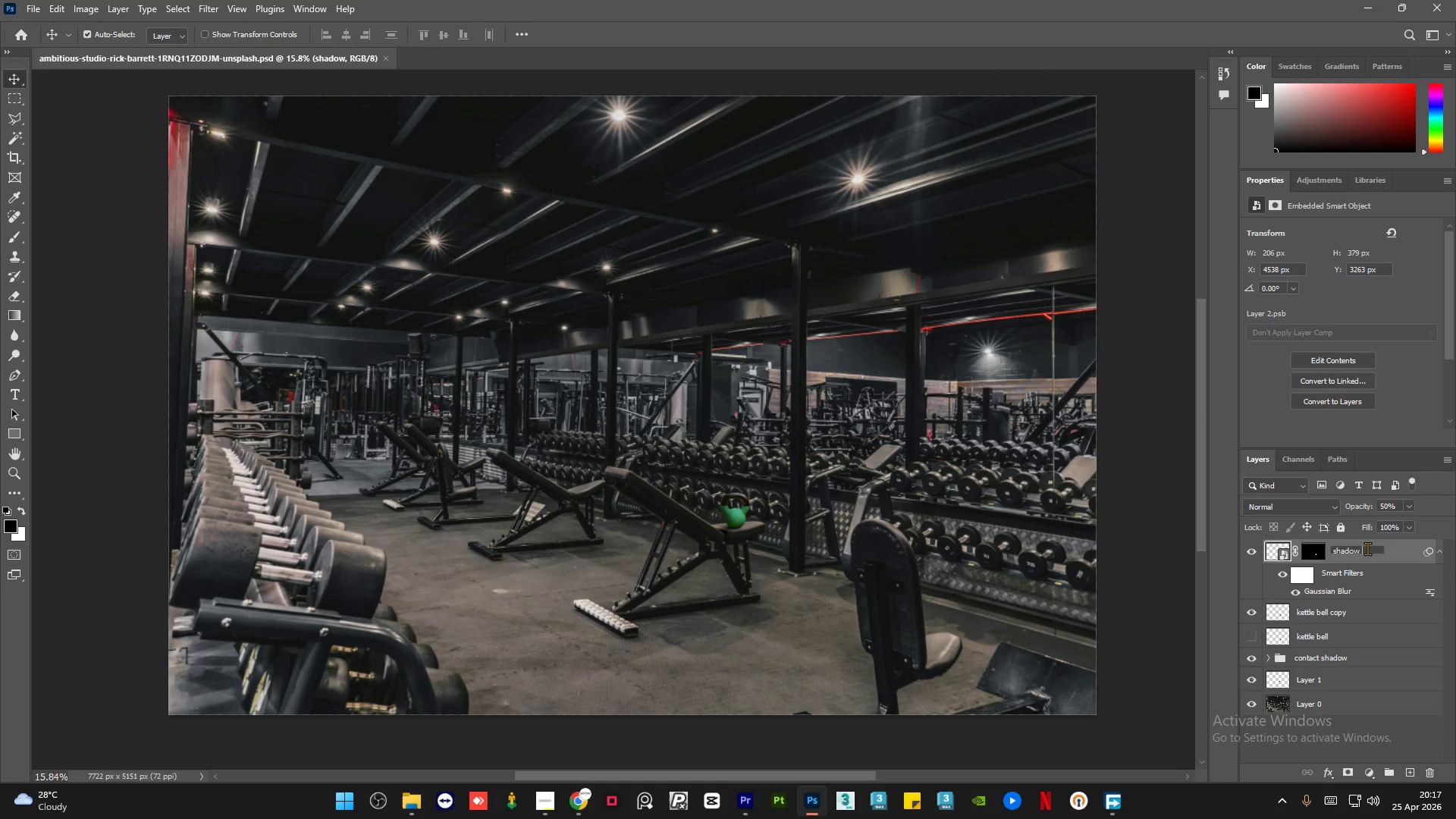 
type( bo)
 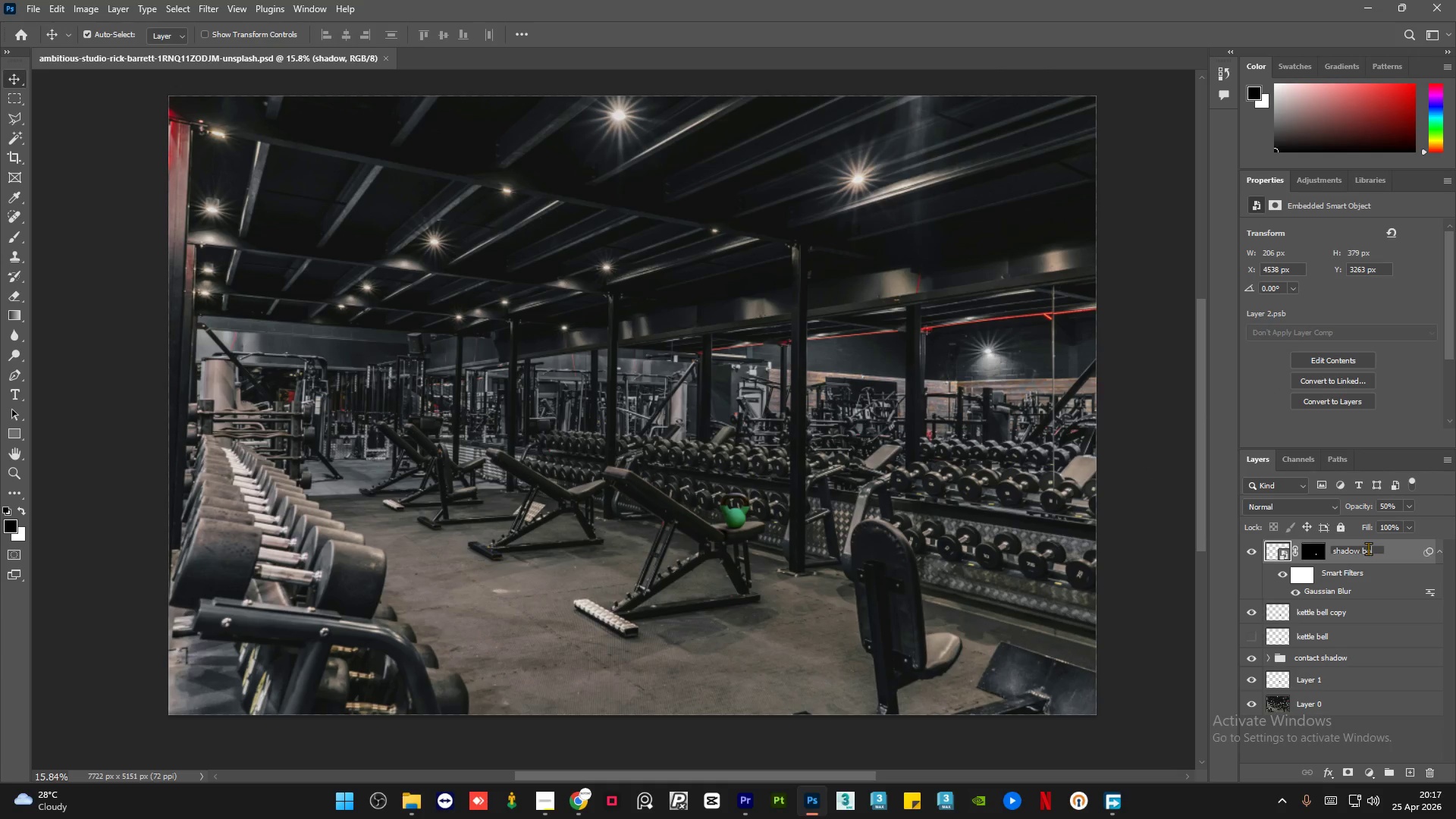 
type(dy)
 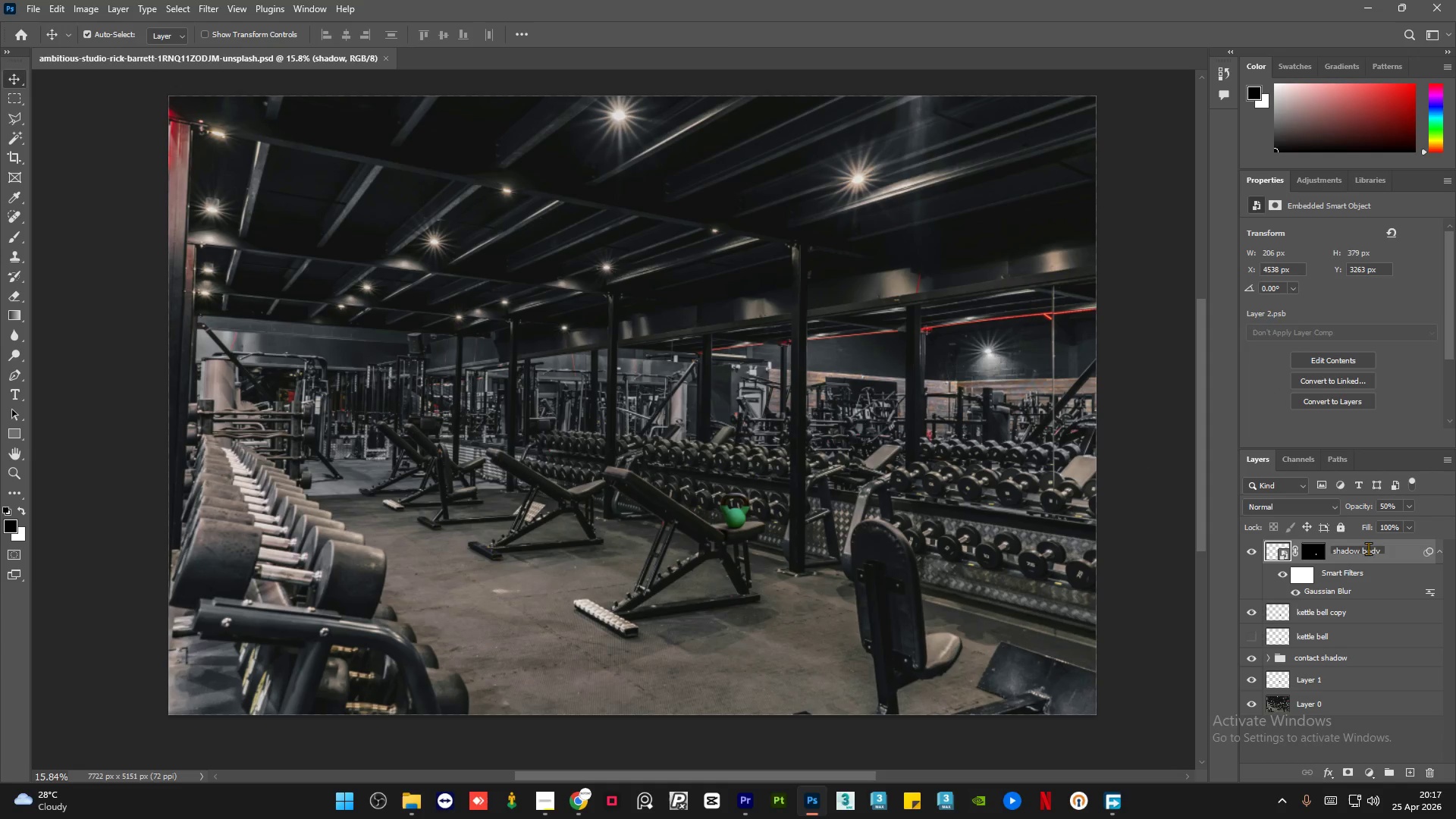 
key(Enter)
 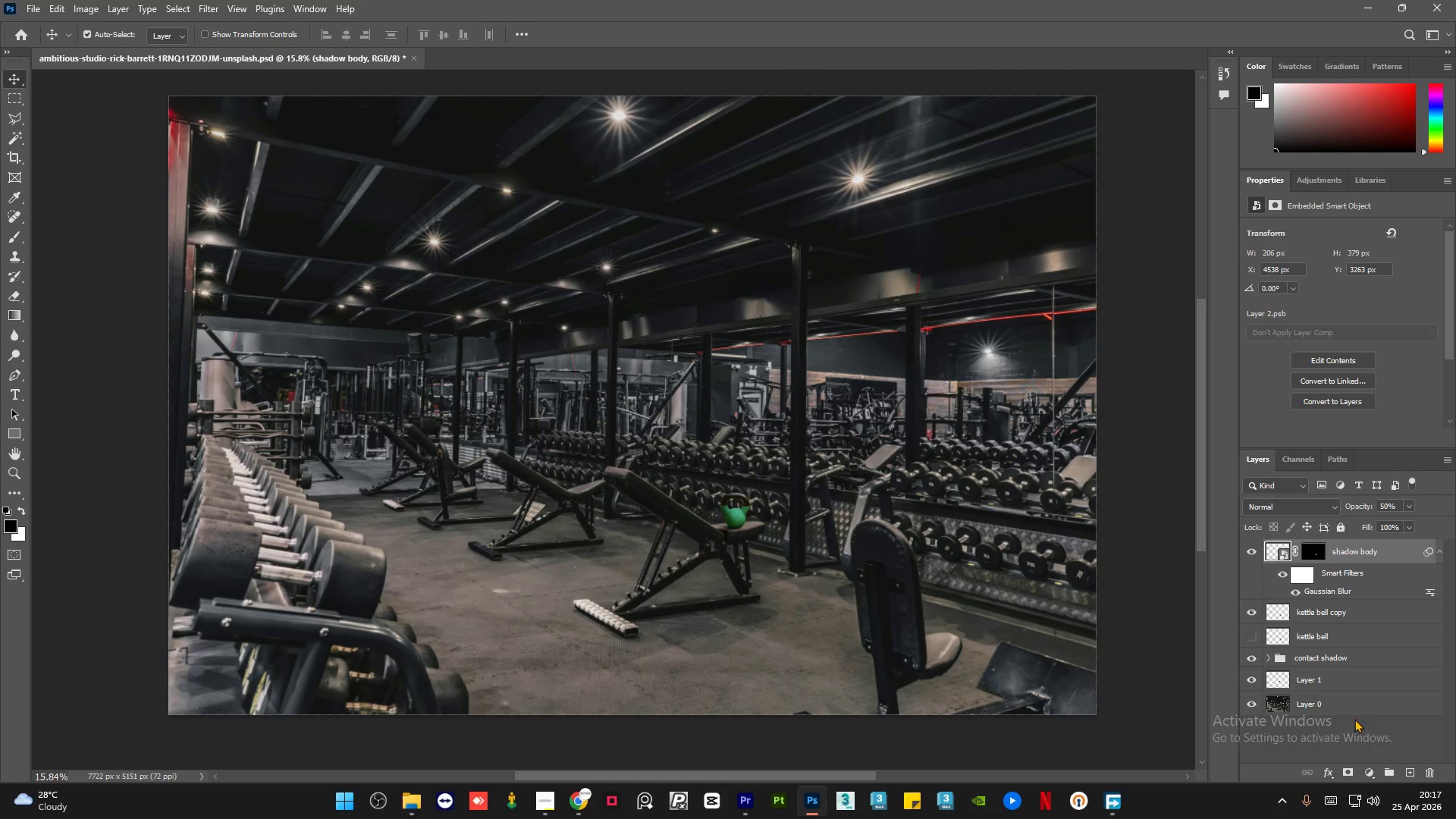 
left_click([1354, 738])
 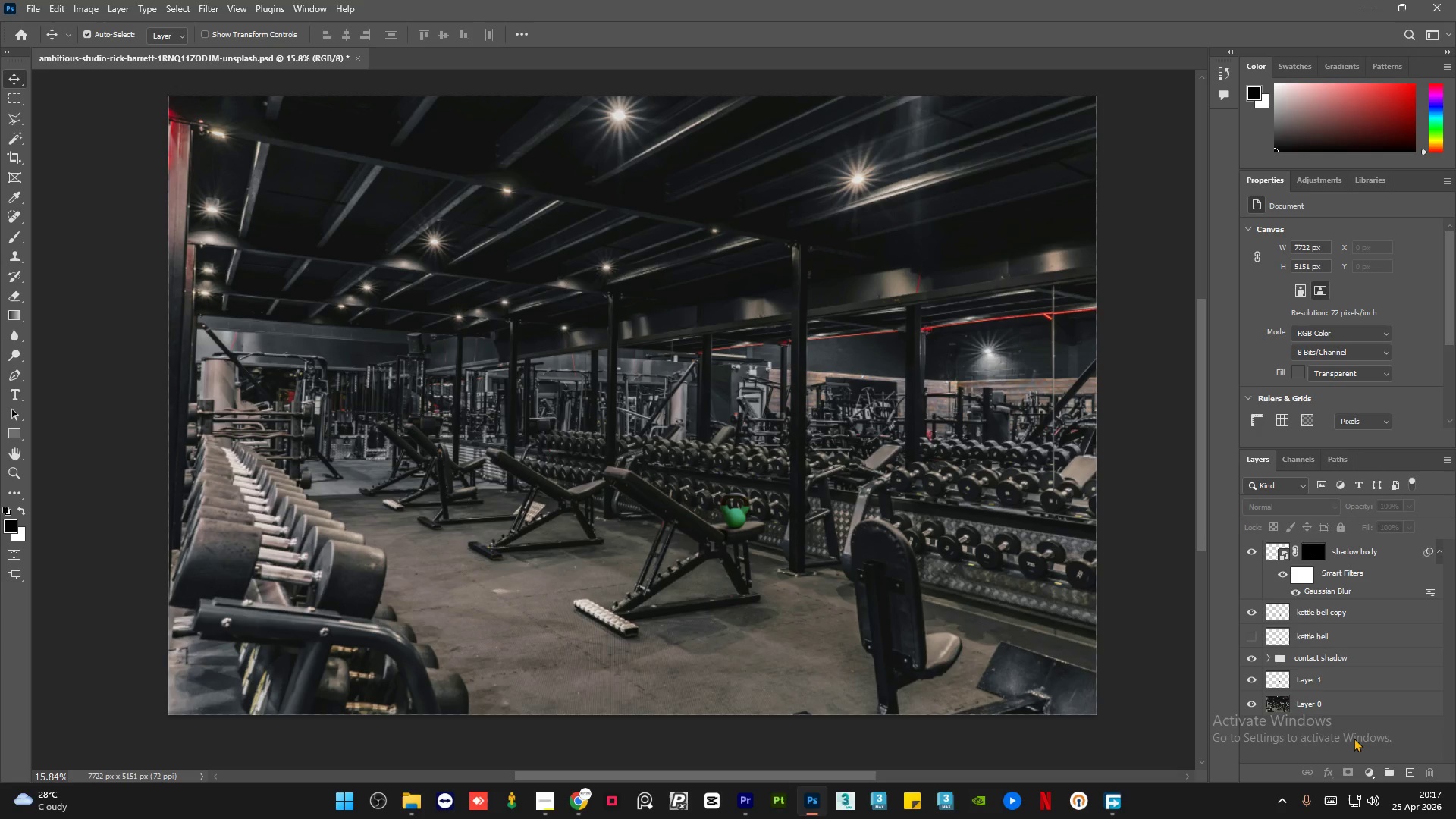 
wait(12.39)
 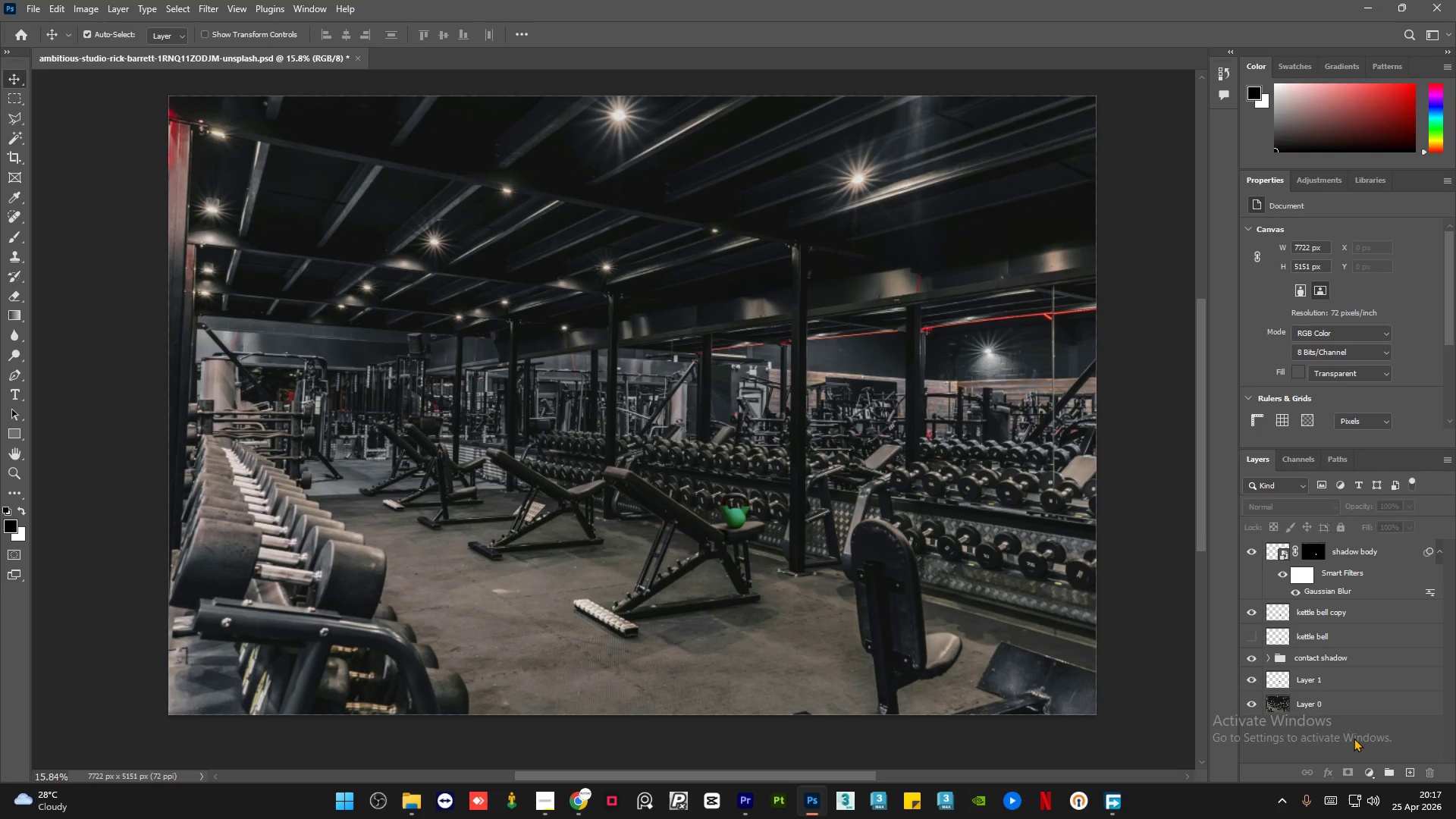 
left_click([1390, 552])
 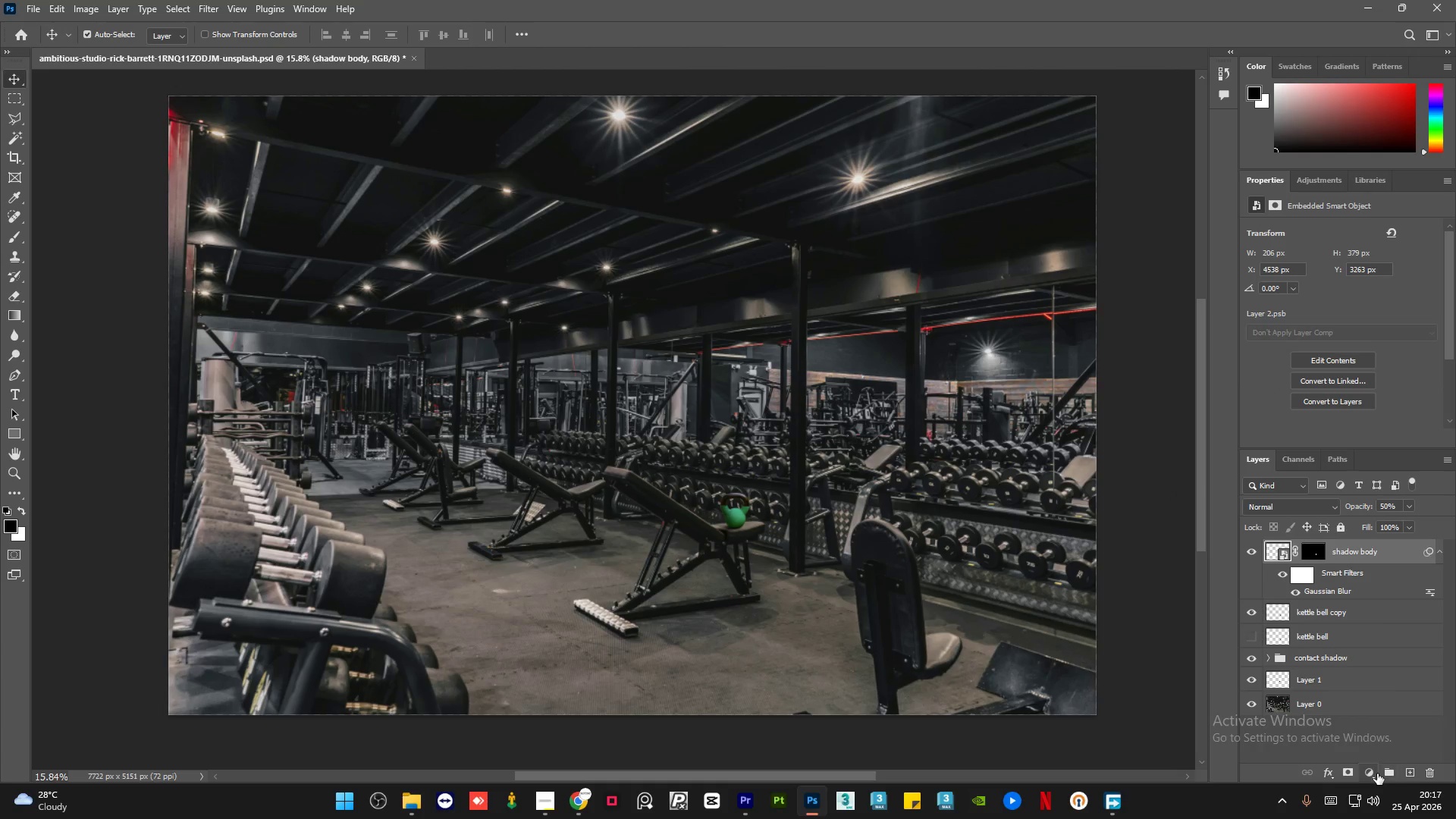 
wait(5.16)
 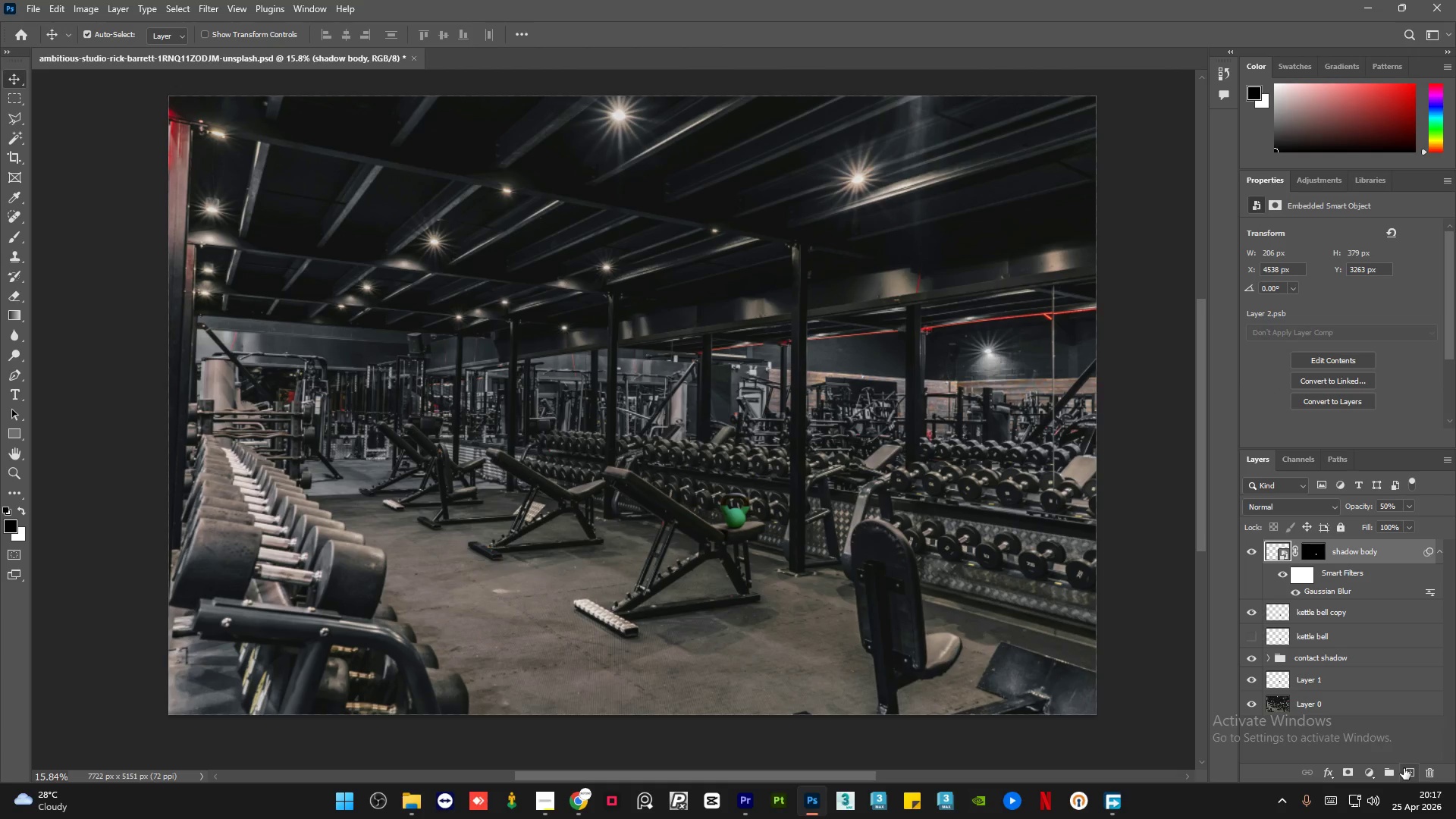 
left_click([1407, 776])
 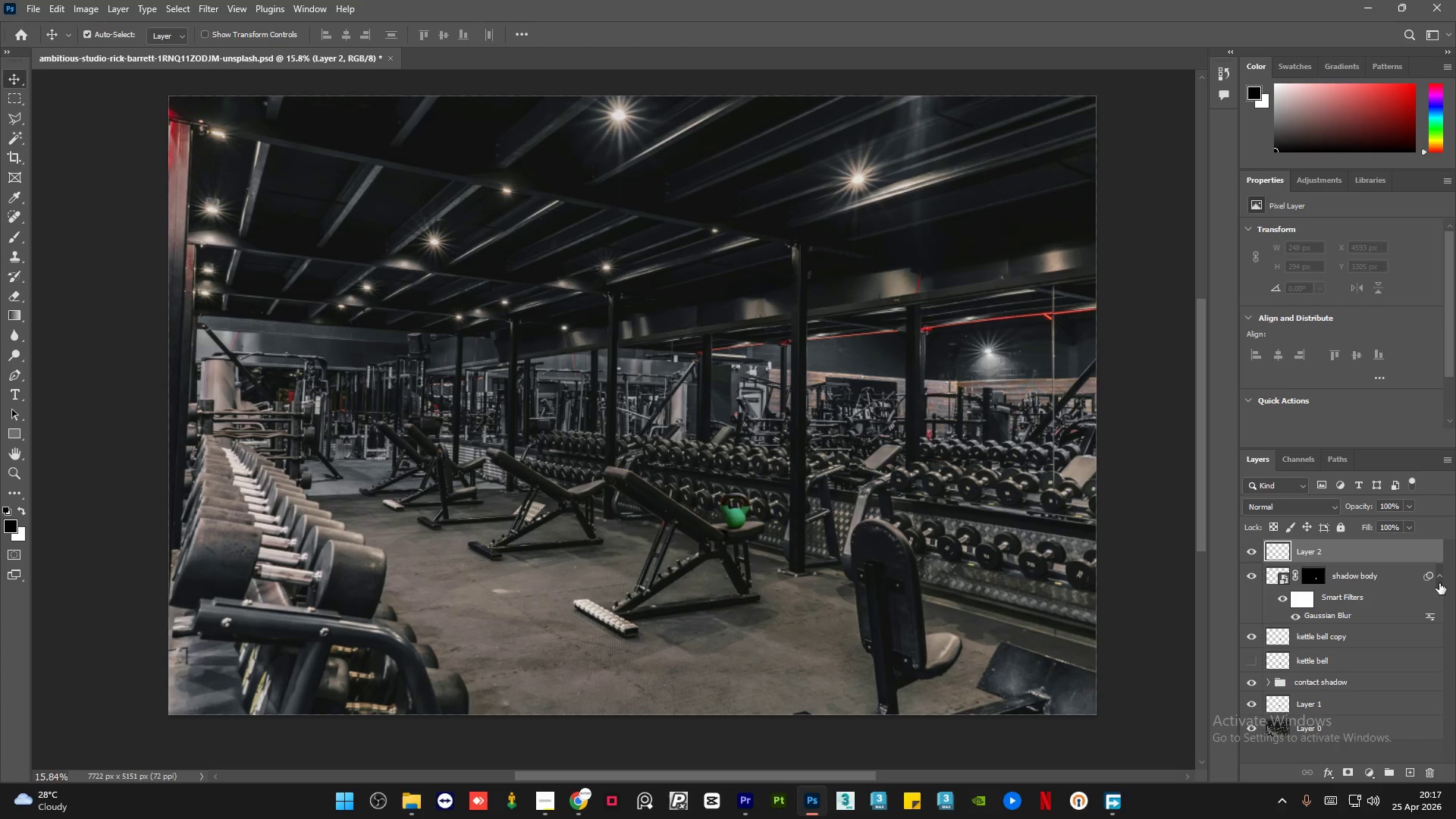 
left_click([1364, 635])
 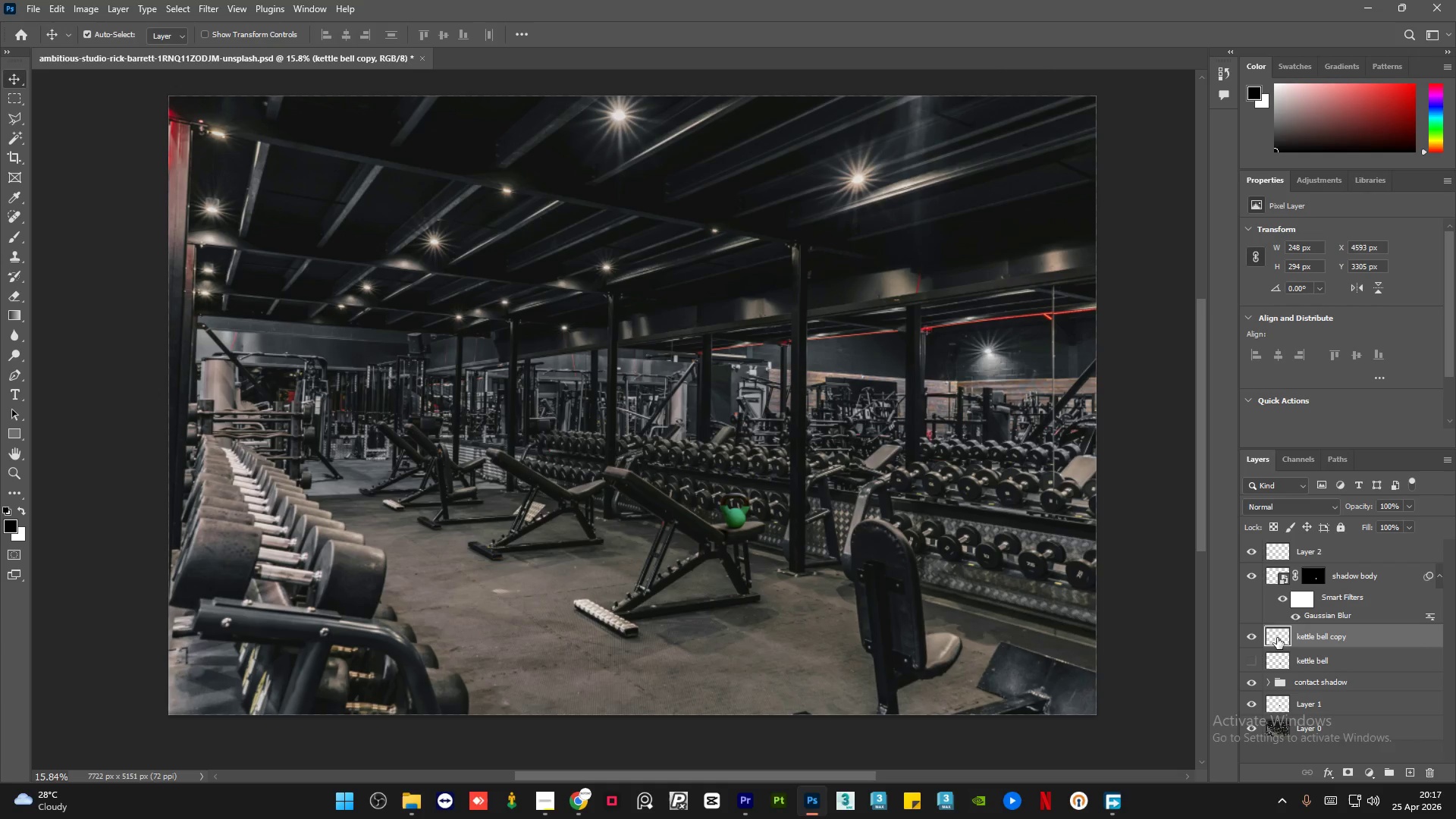 
hold_key(key=ControlLeft, duration=0.52)
 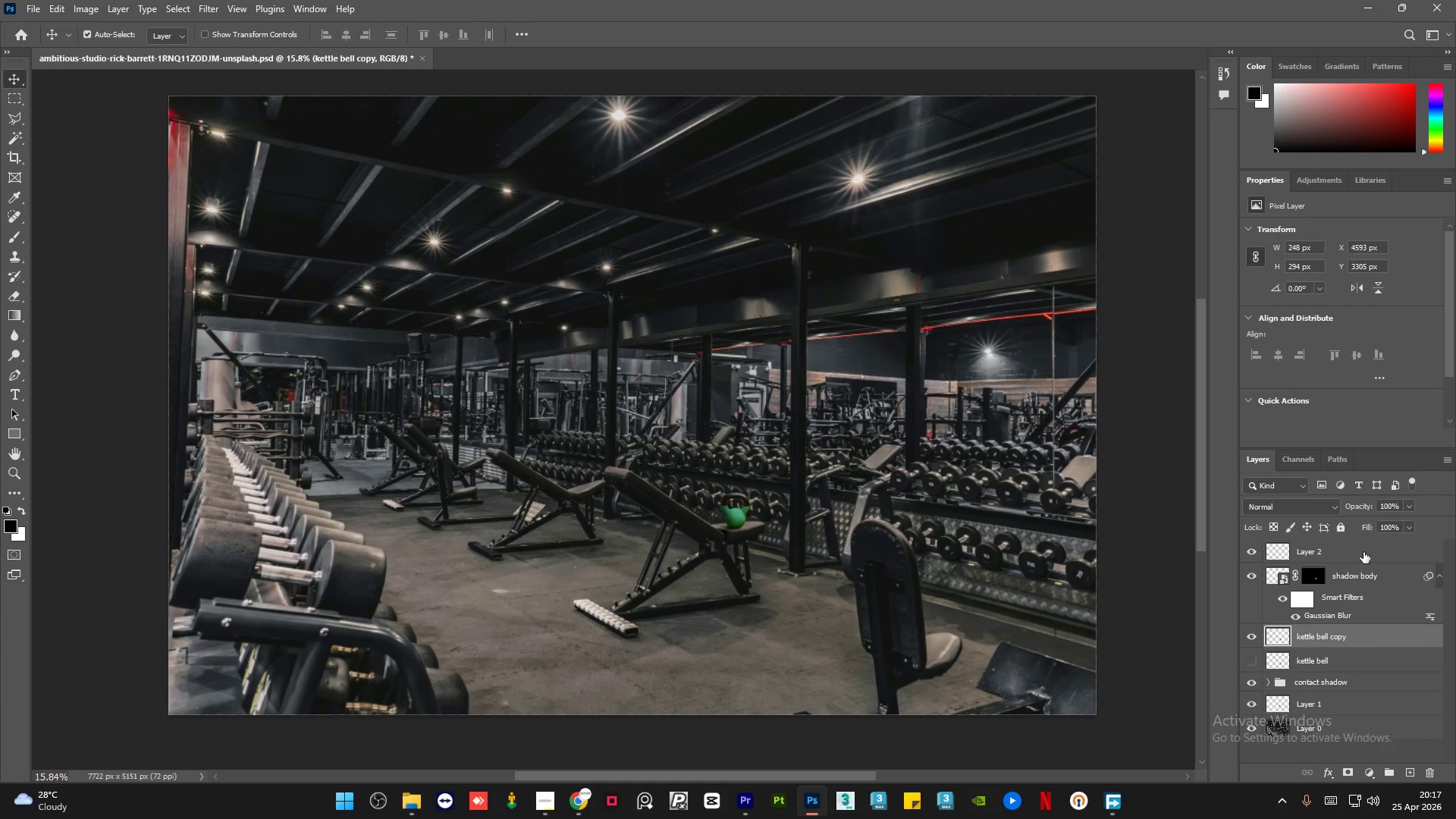 
left_click([1363, 552])
 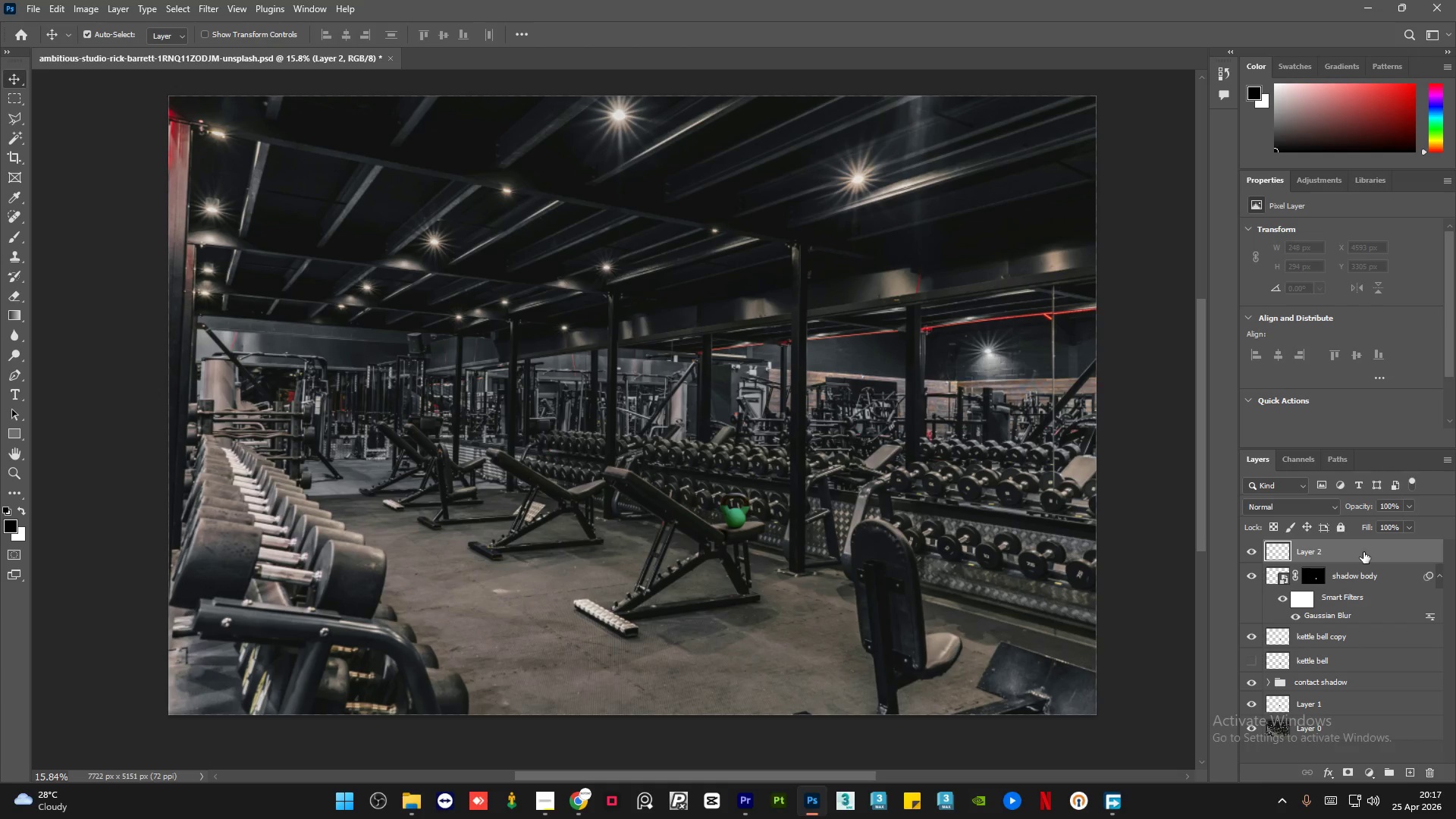 
right_click([1363, 552])
 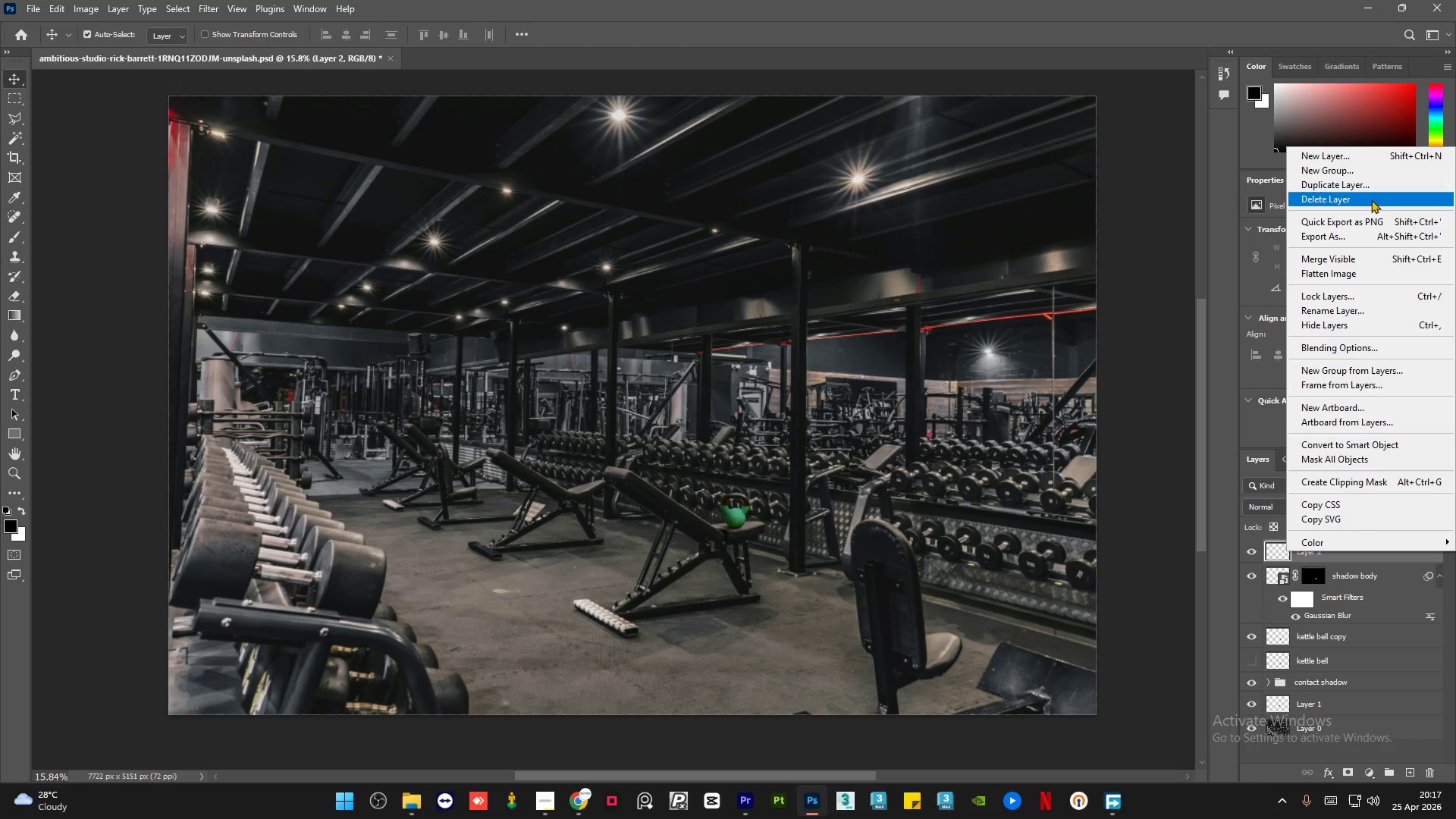 
left_click([1371, 199])
 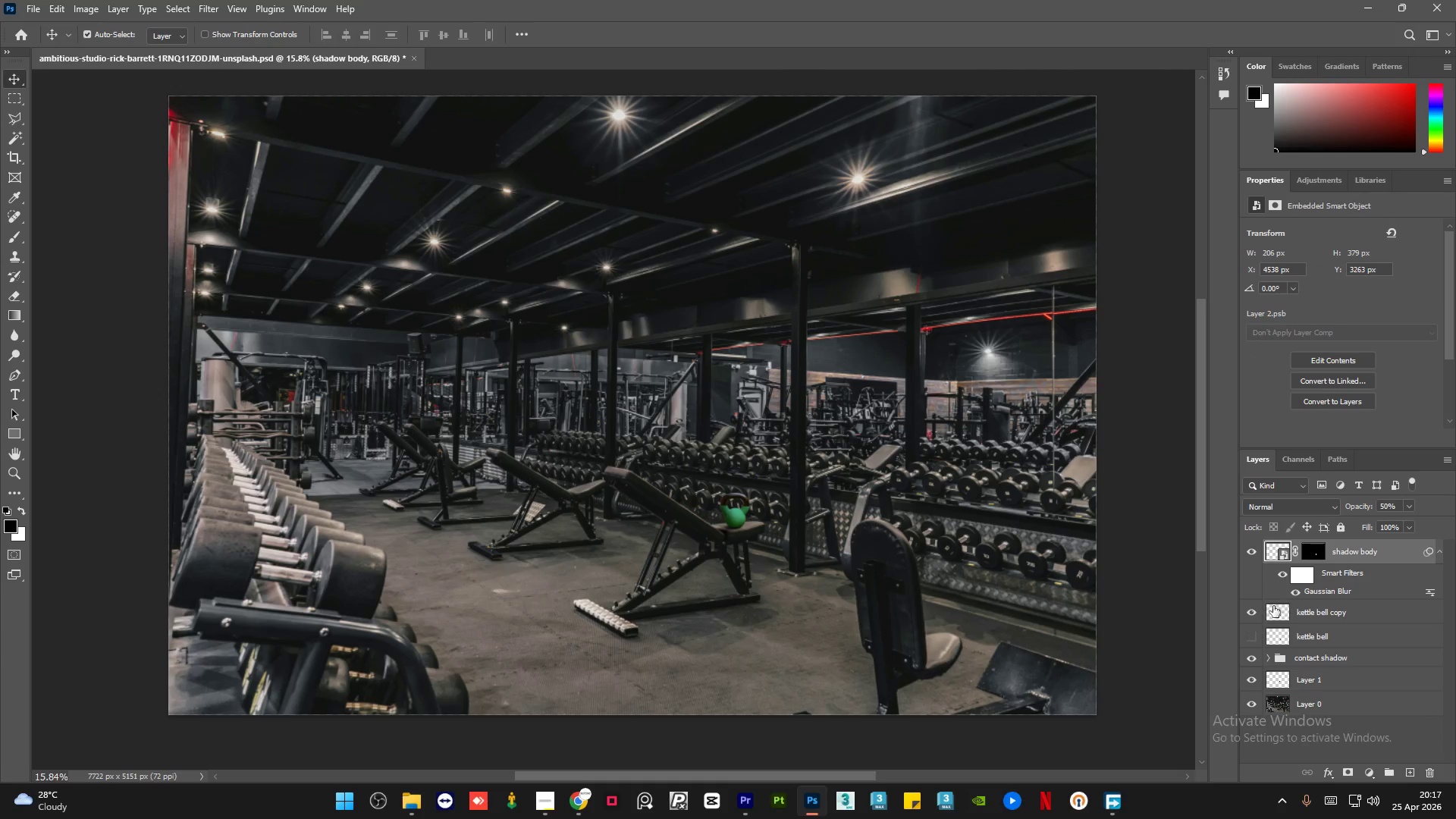 
left_click([1279, 611])
 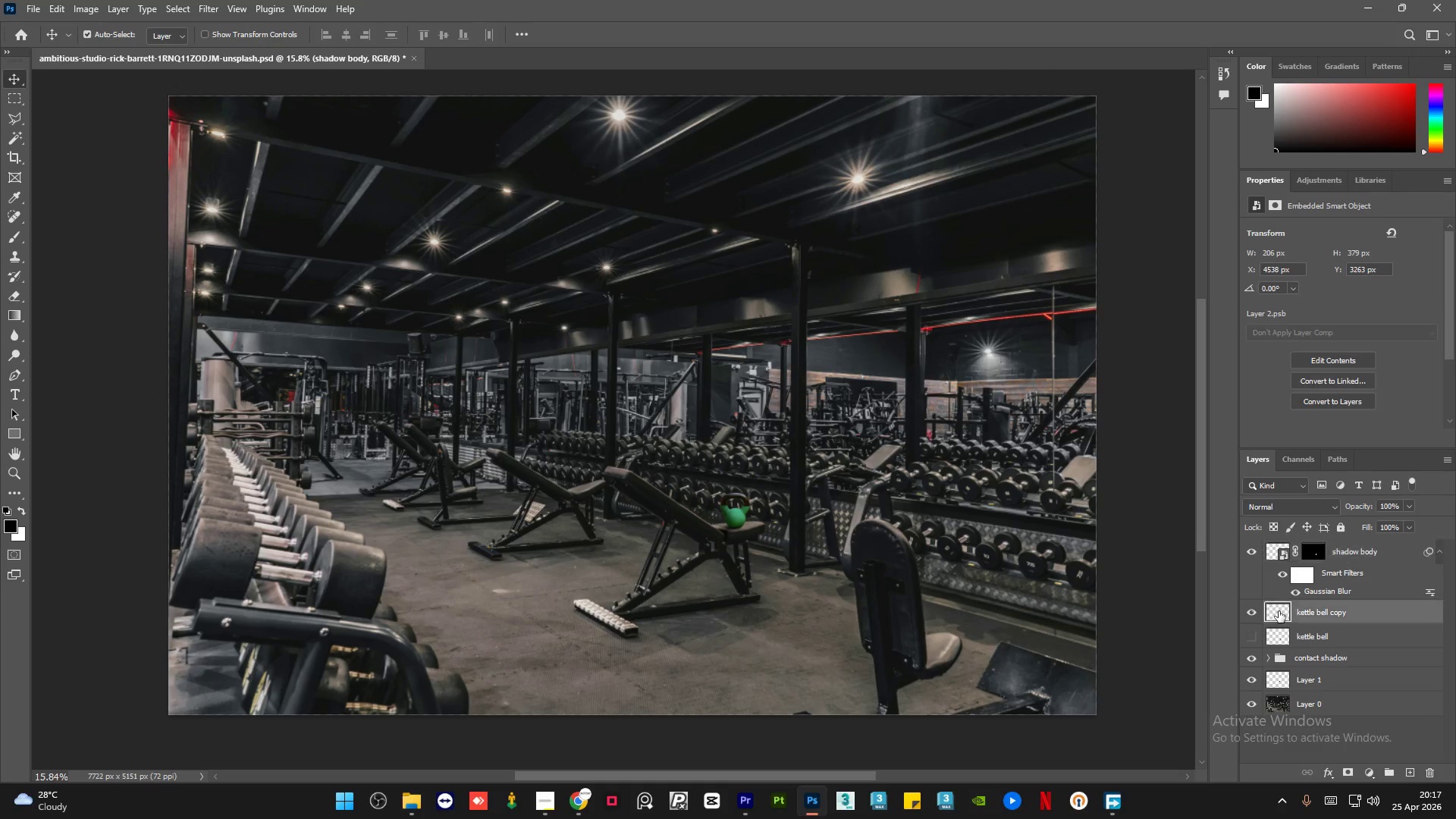 
hold_key(key=ControlLeft, duration=0.98)
left_click([1275, 615])
 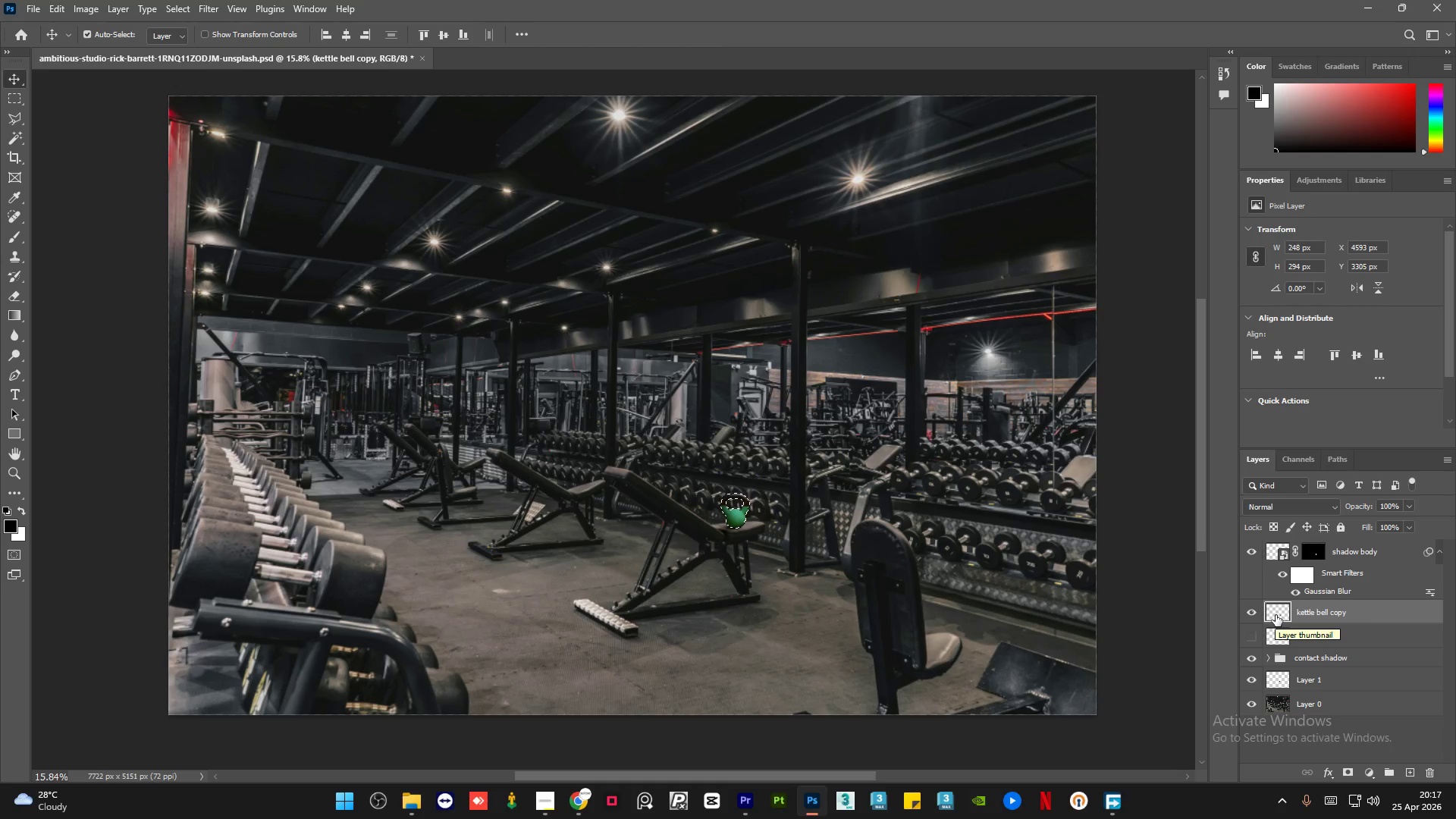 
left_click([1370, 777])
 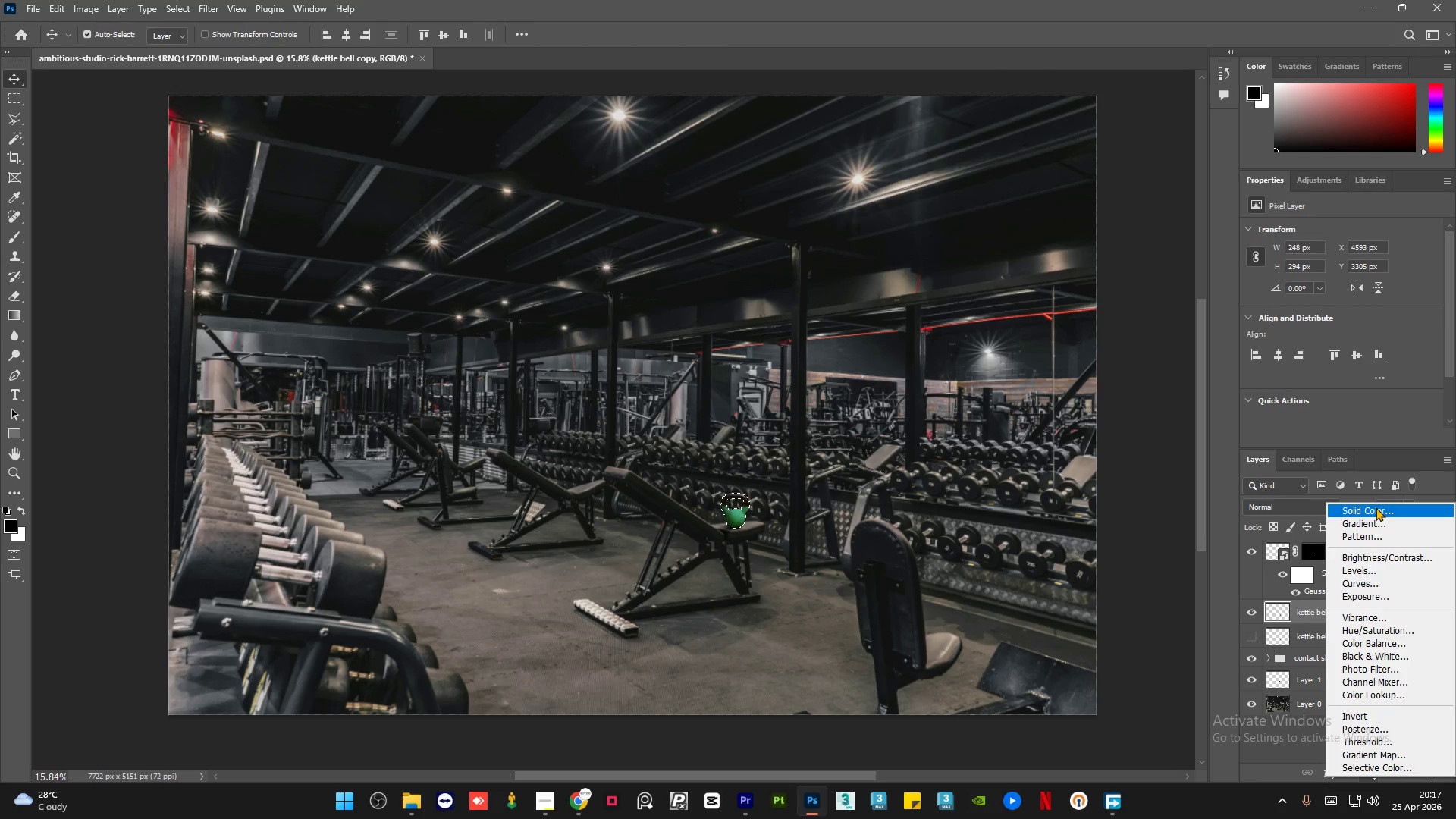 
key(Alt+AltLeft)
 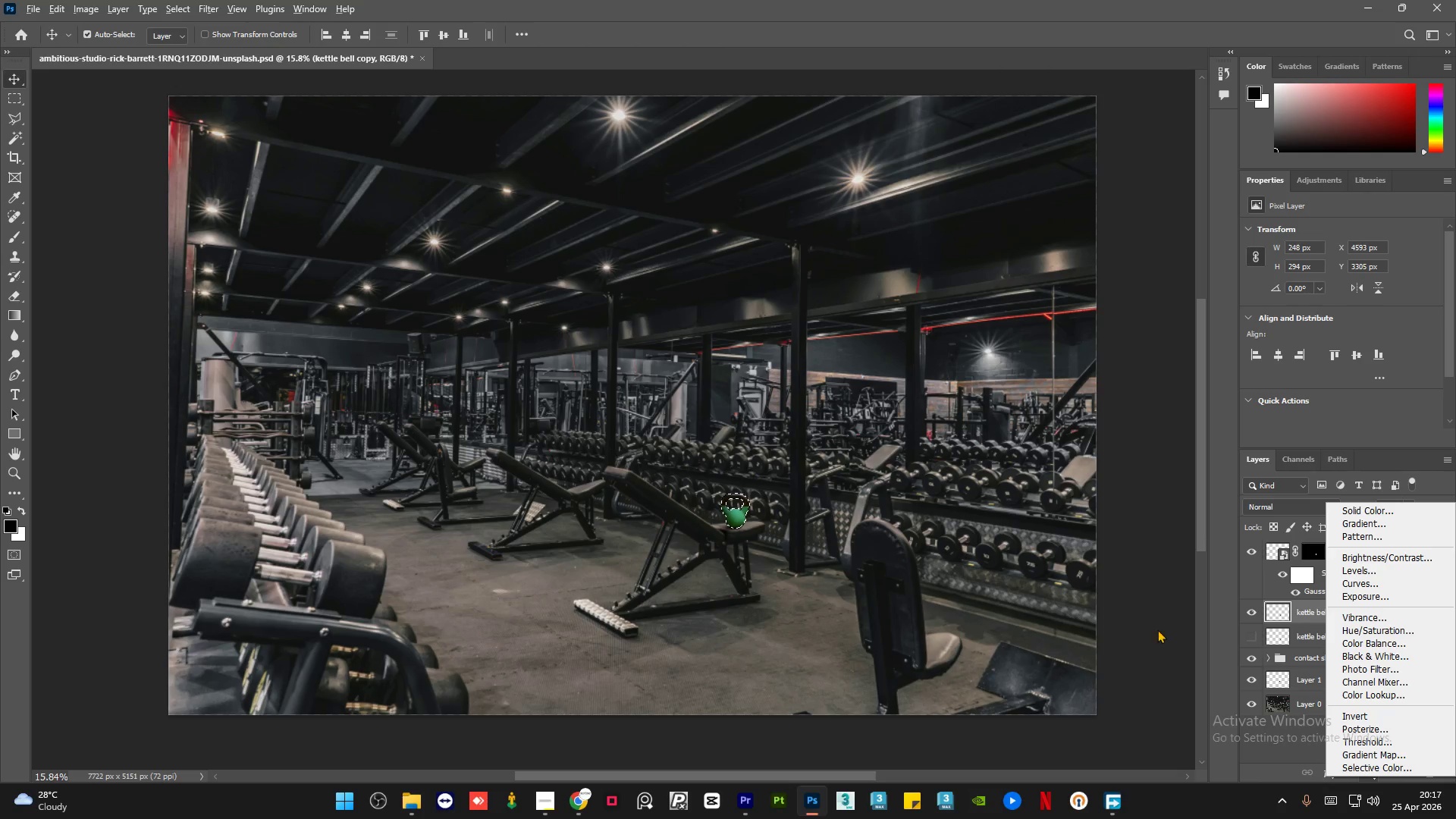 
left_click([1173, 651])
 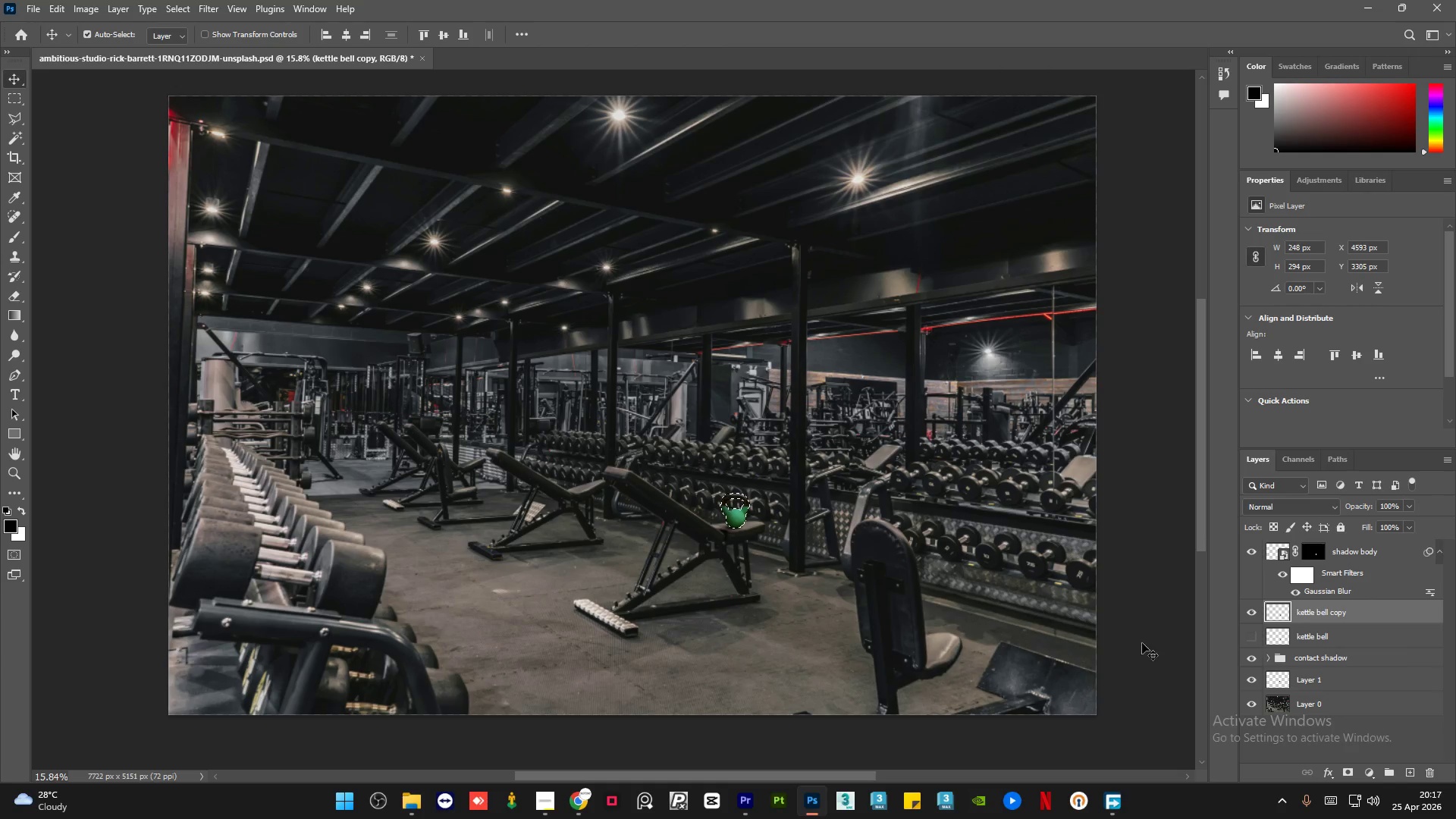 
hold_key(key=AltLeft, duration=3.03)
 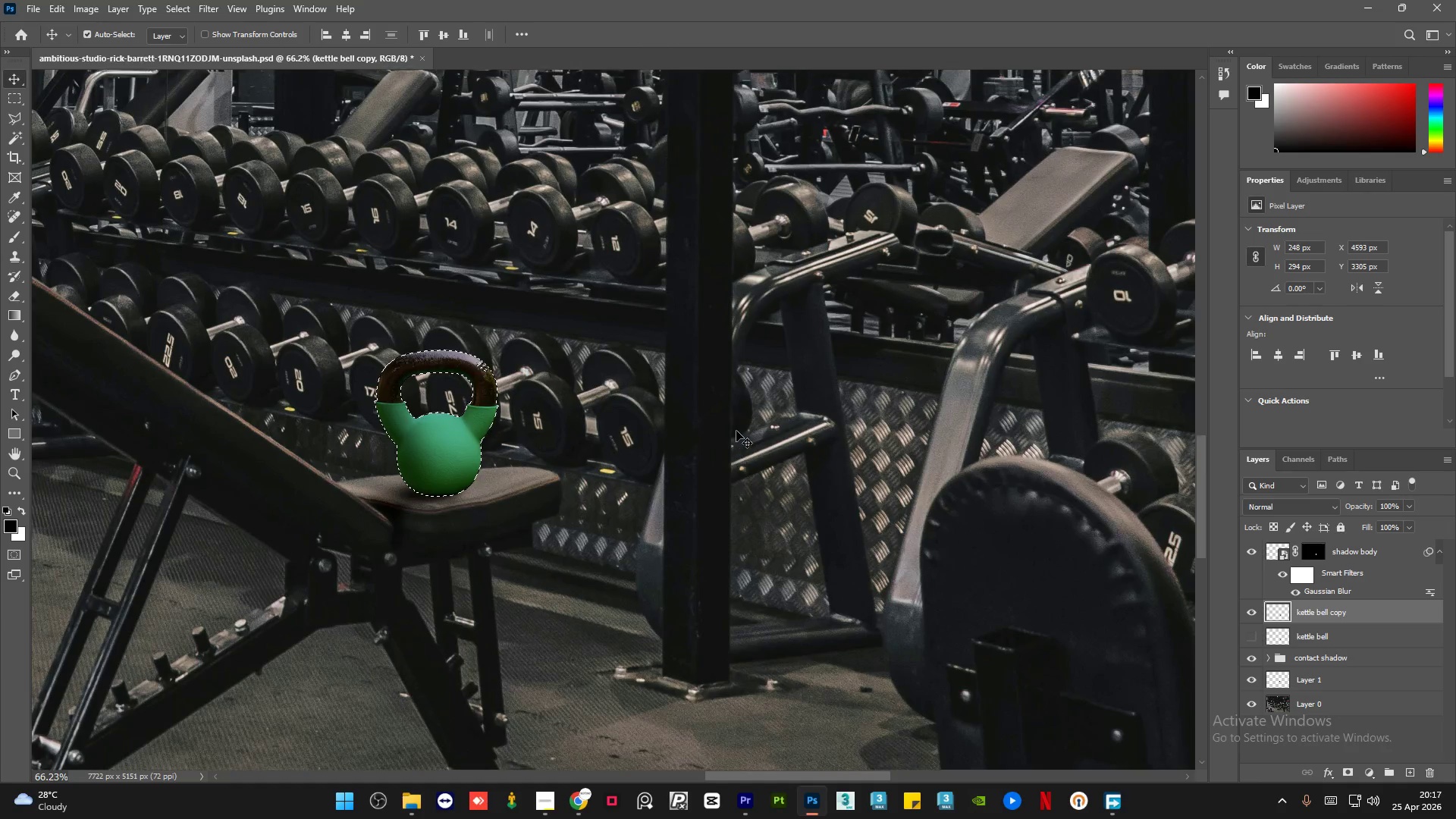 
hold_key(key=AltLeft, duration=0.92)
 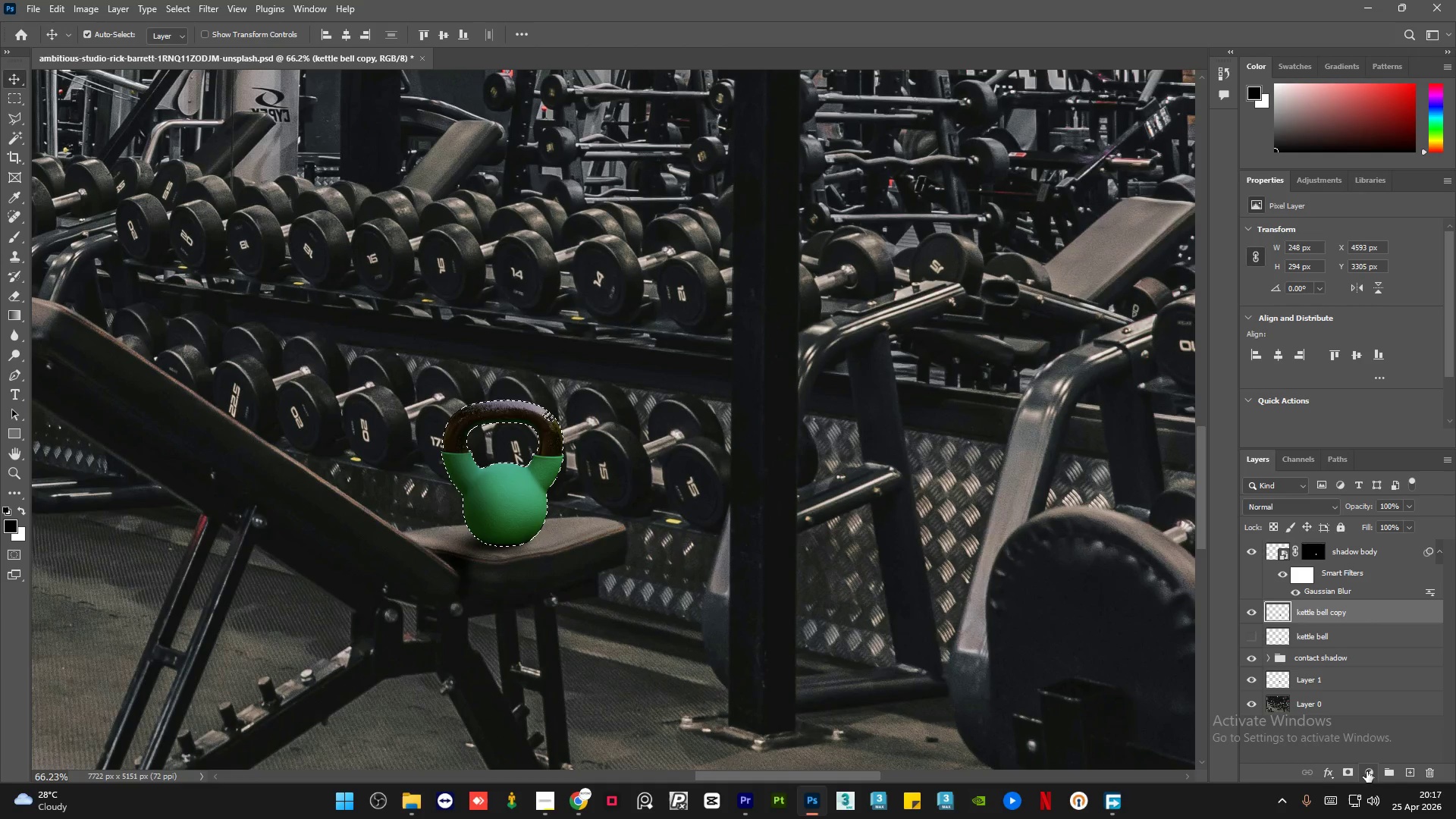 
scroll: coordinate [549, 405], scroll_direction: up, amount: 20.0
 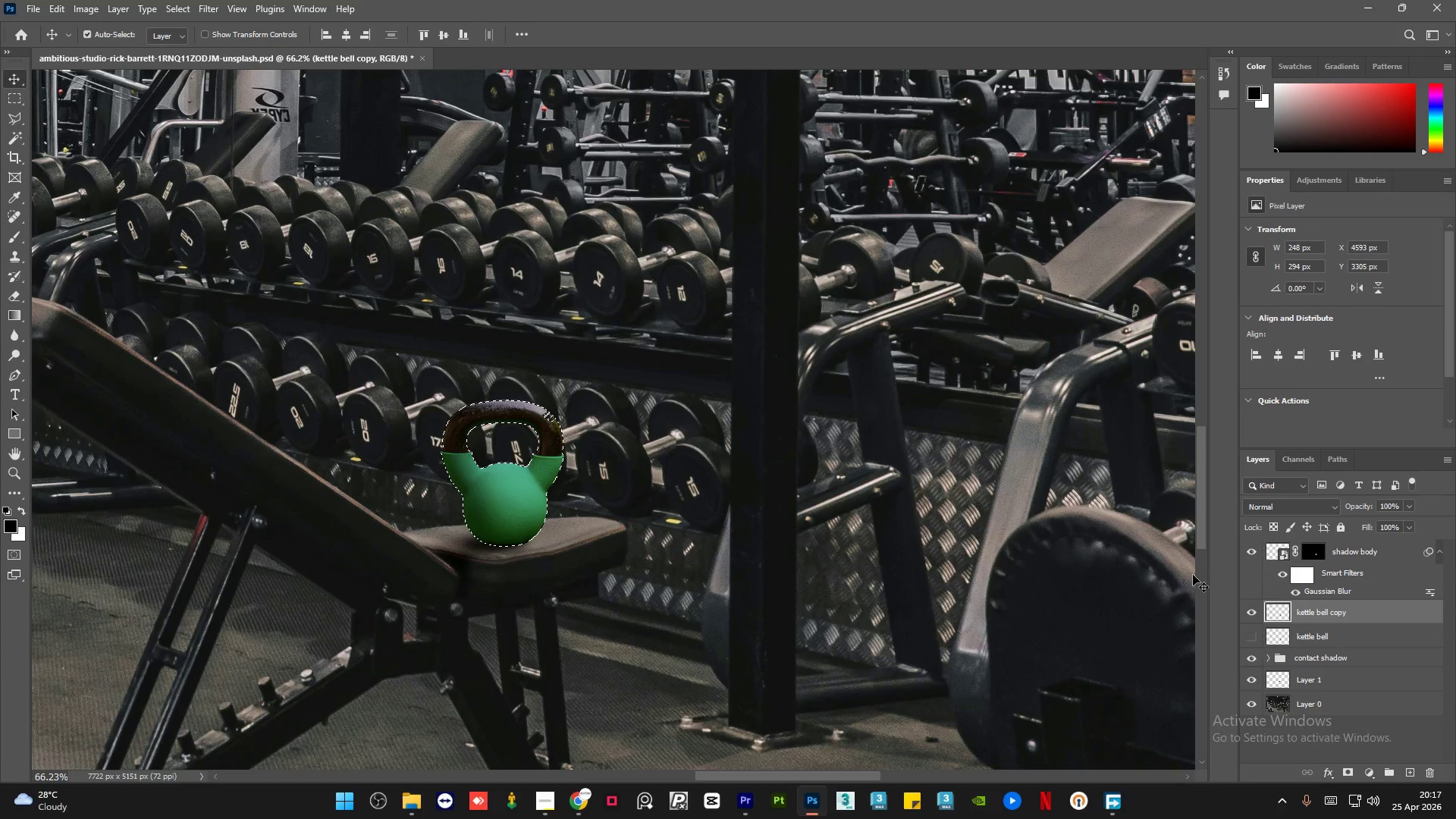 
left_click([1370, 770])
 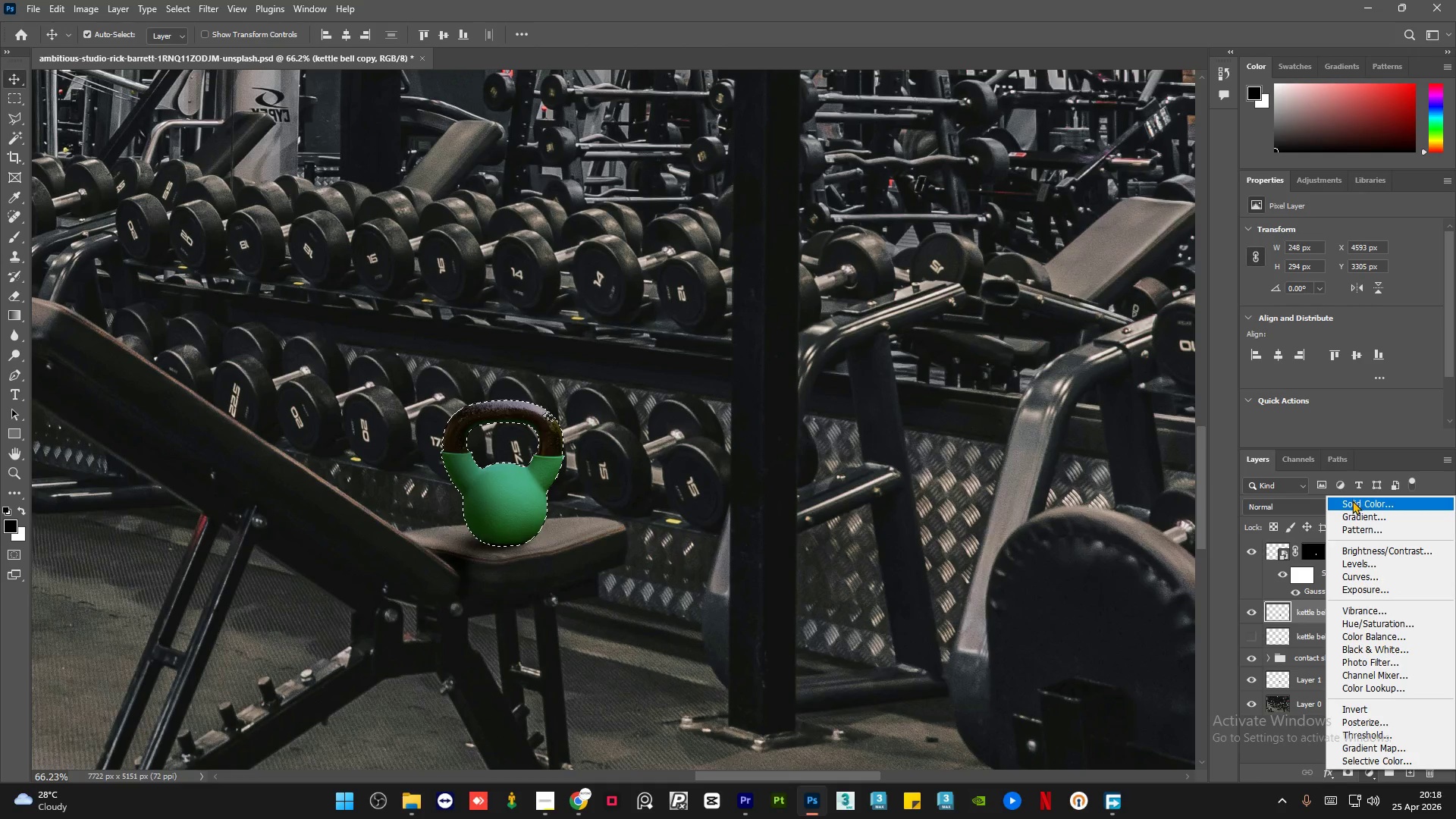 
left_click([1354, 500])
 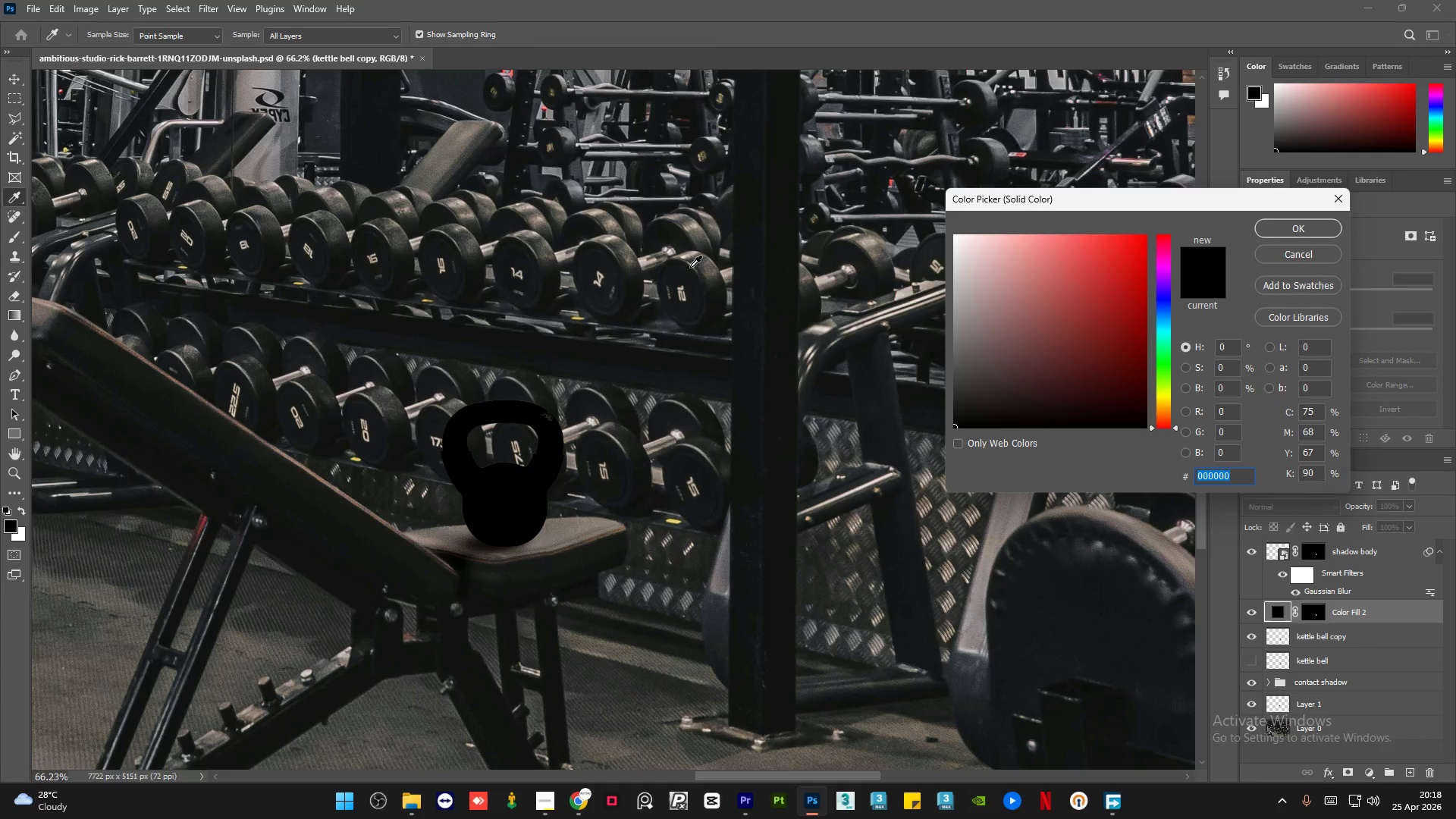 
left_click([702, 263])
 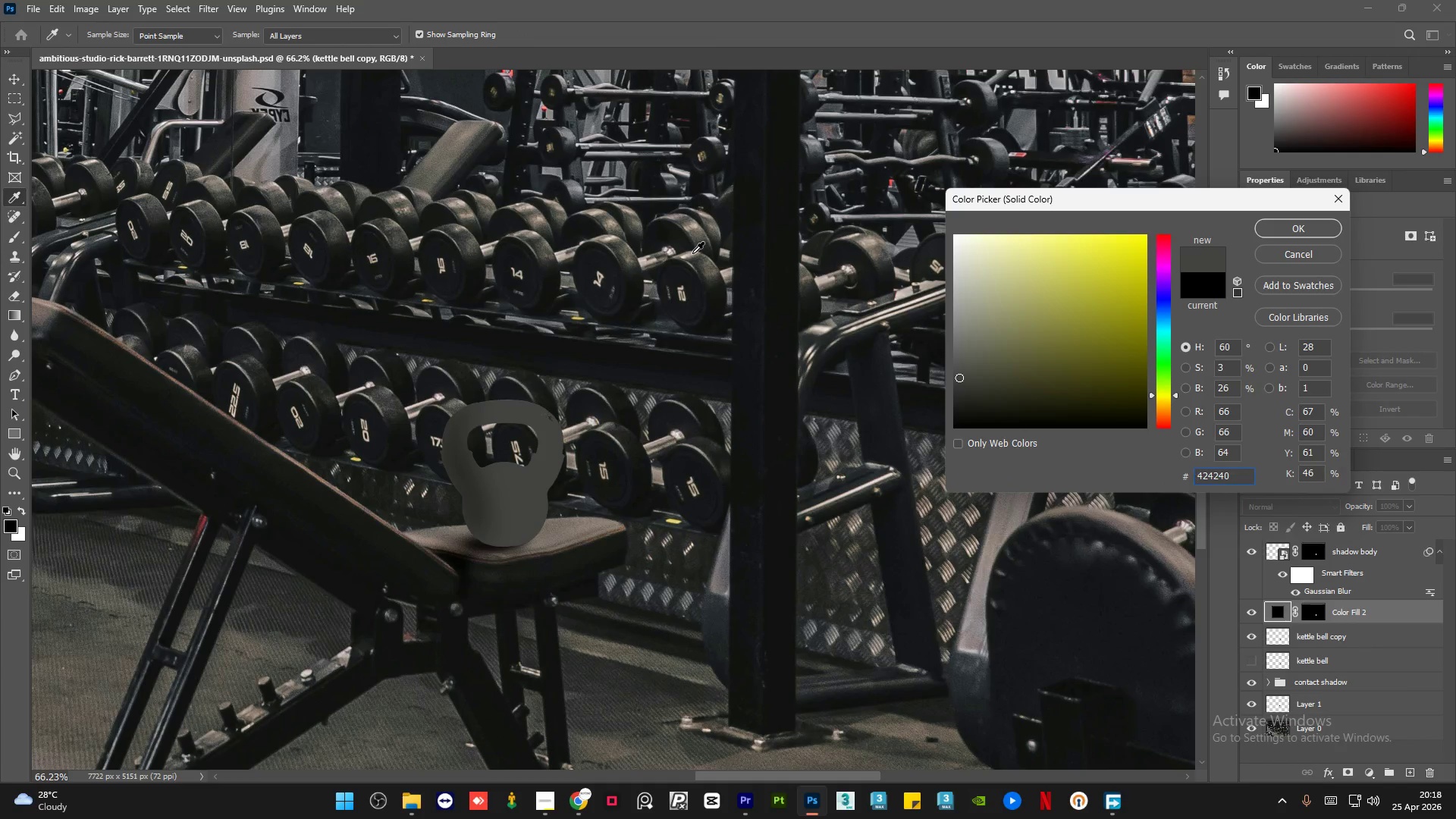 
left_click([692, 253])
 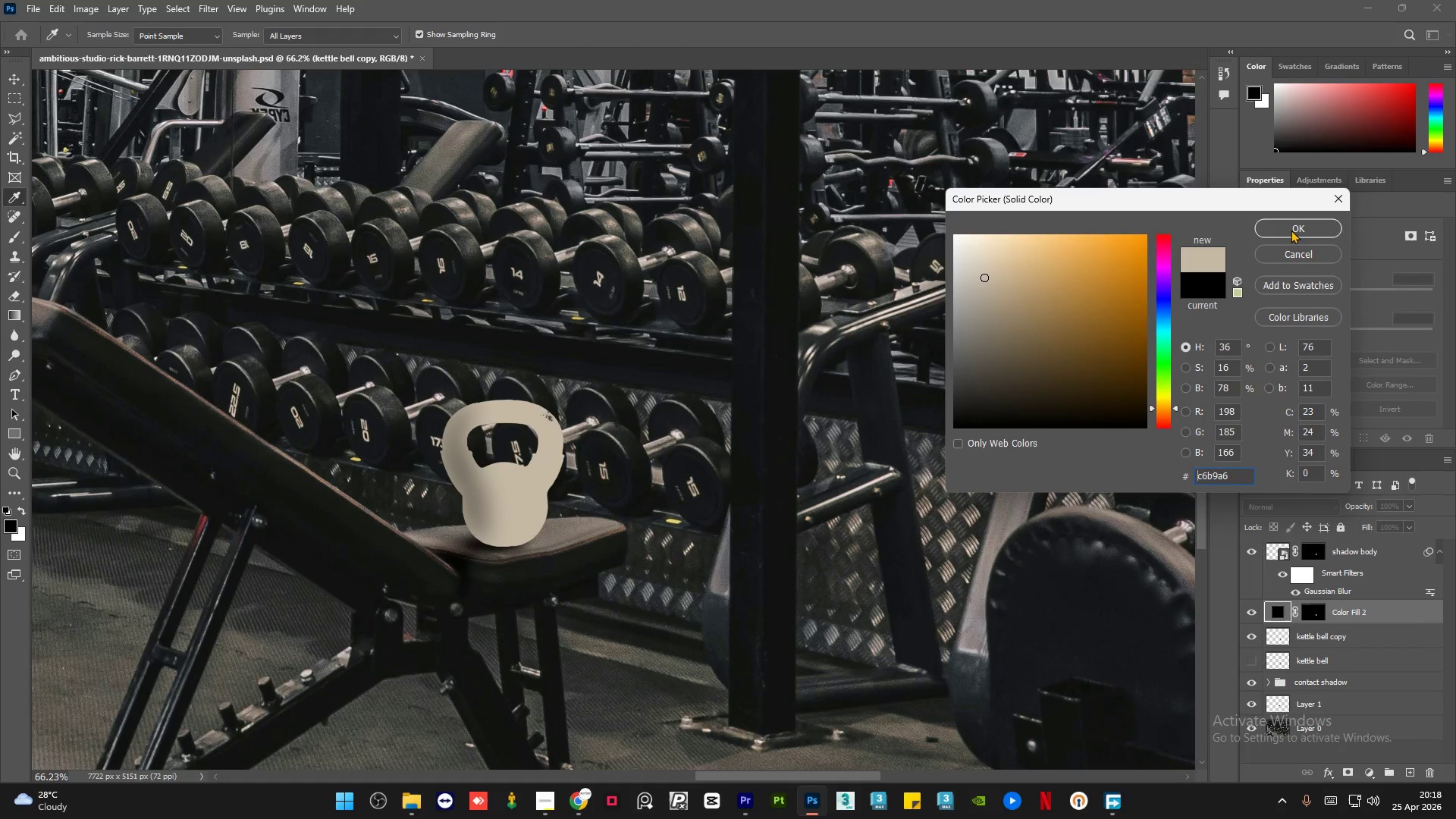 
left_click([1291, 226])
 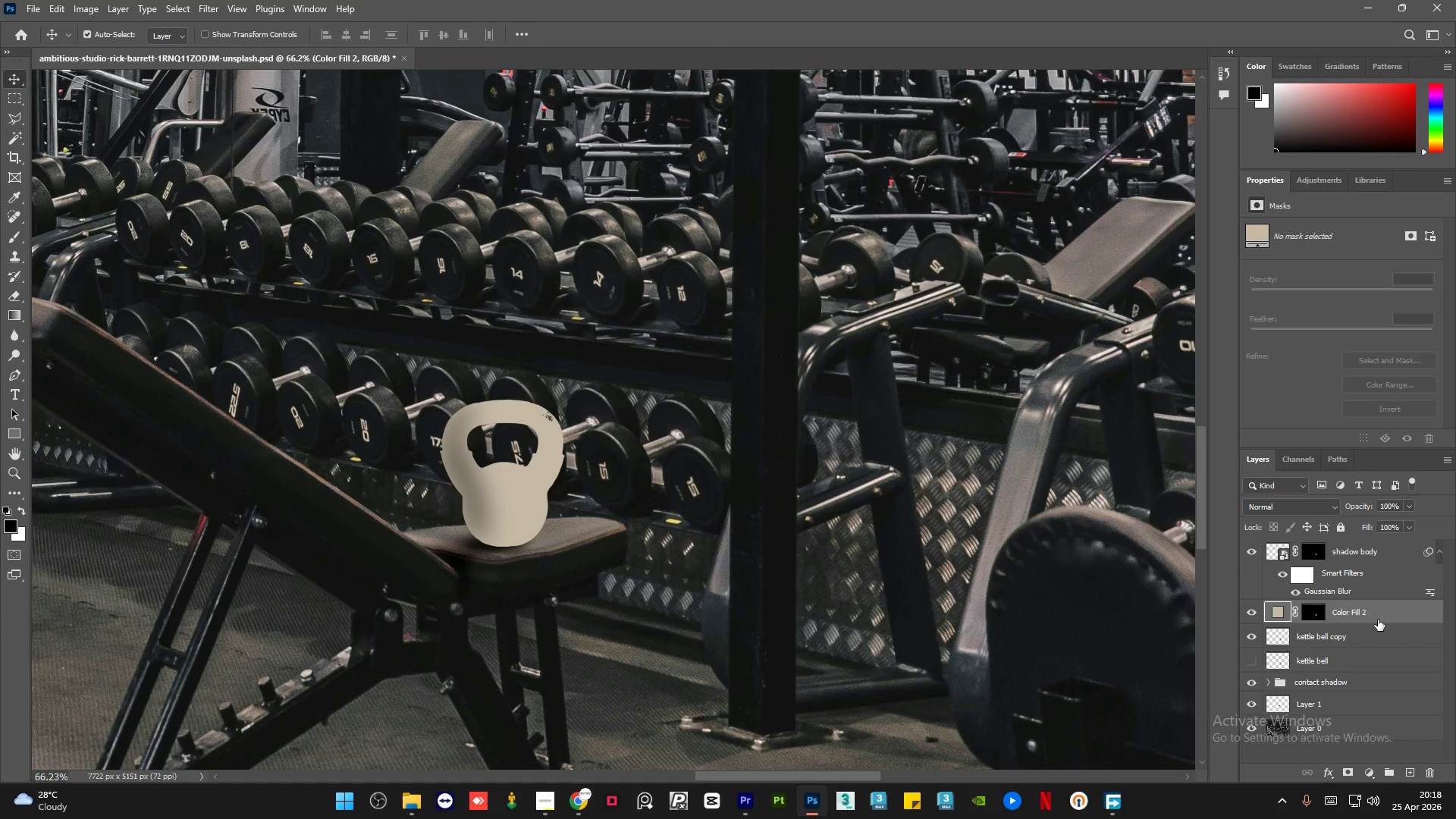 
left_click_drag(start_coordinate=[1380, 616], to_coordinate=[1382, 554])
 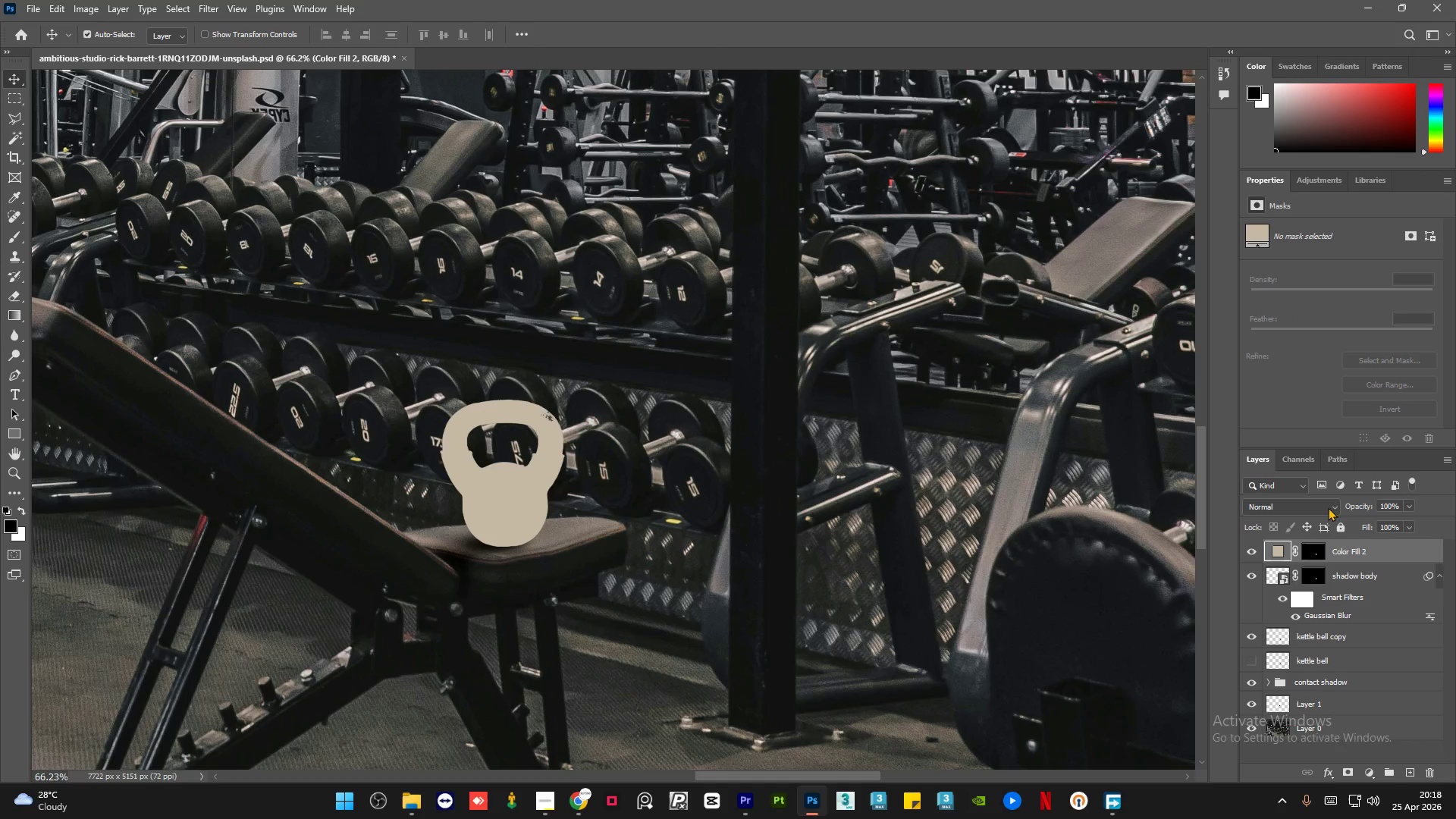 
left_click([1331, 500])
 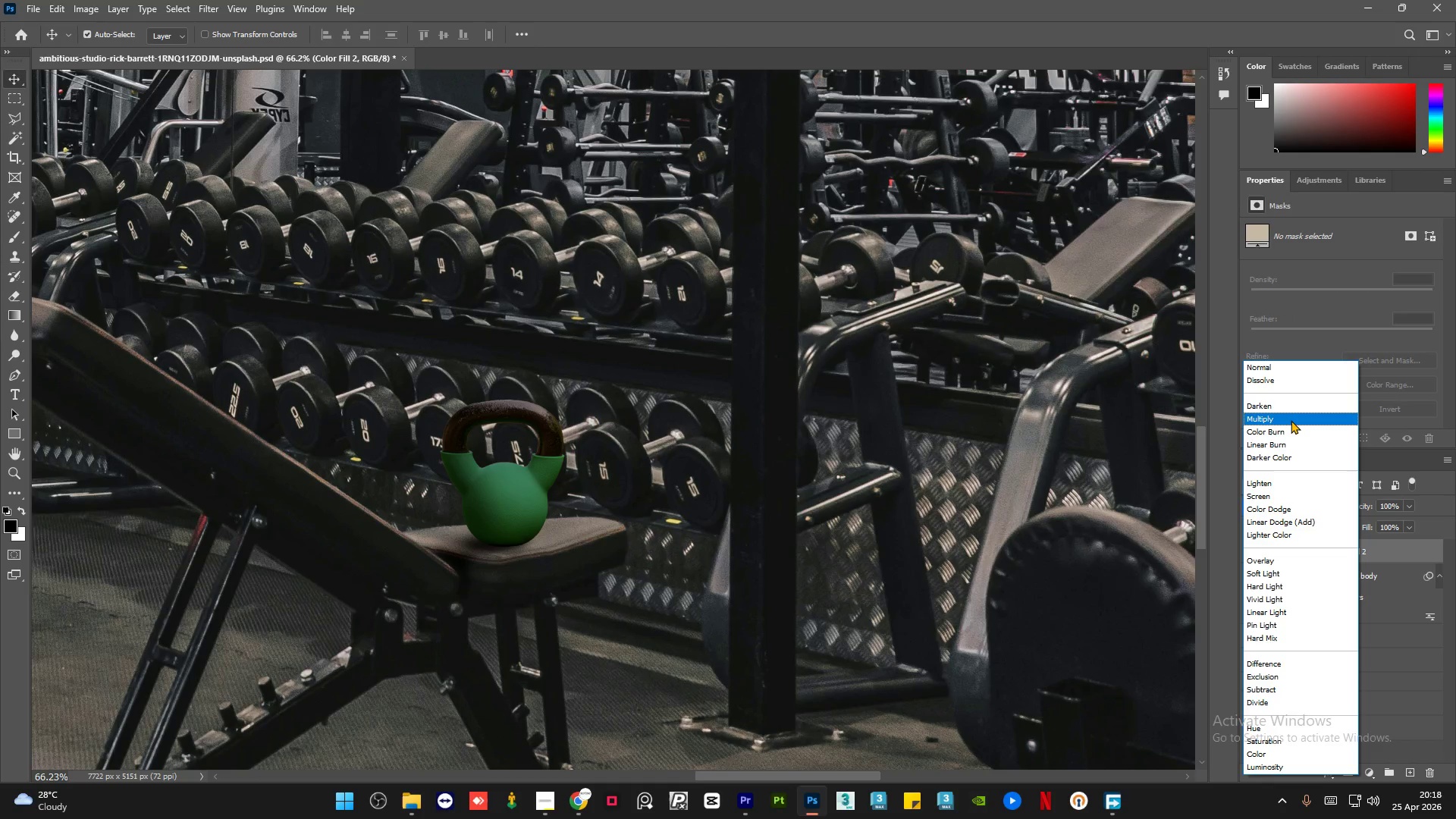 
left_click([1291, 420])
 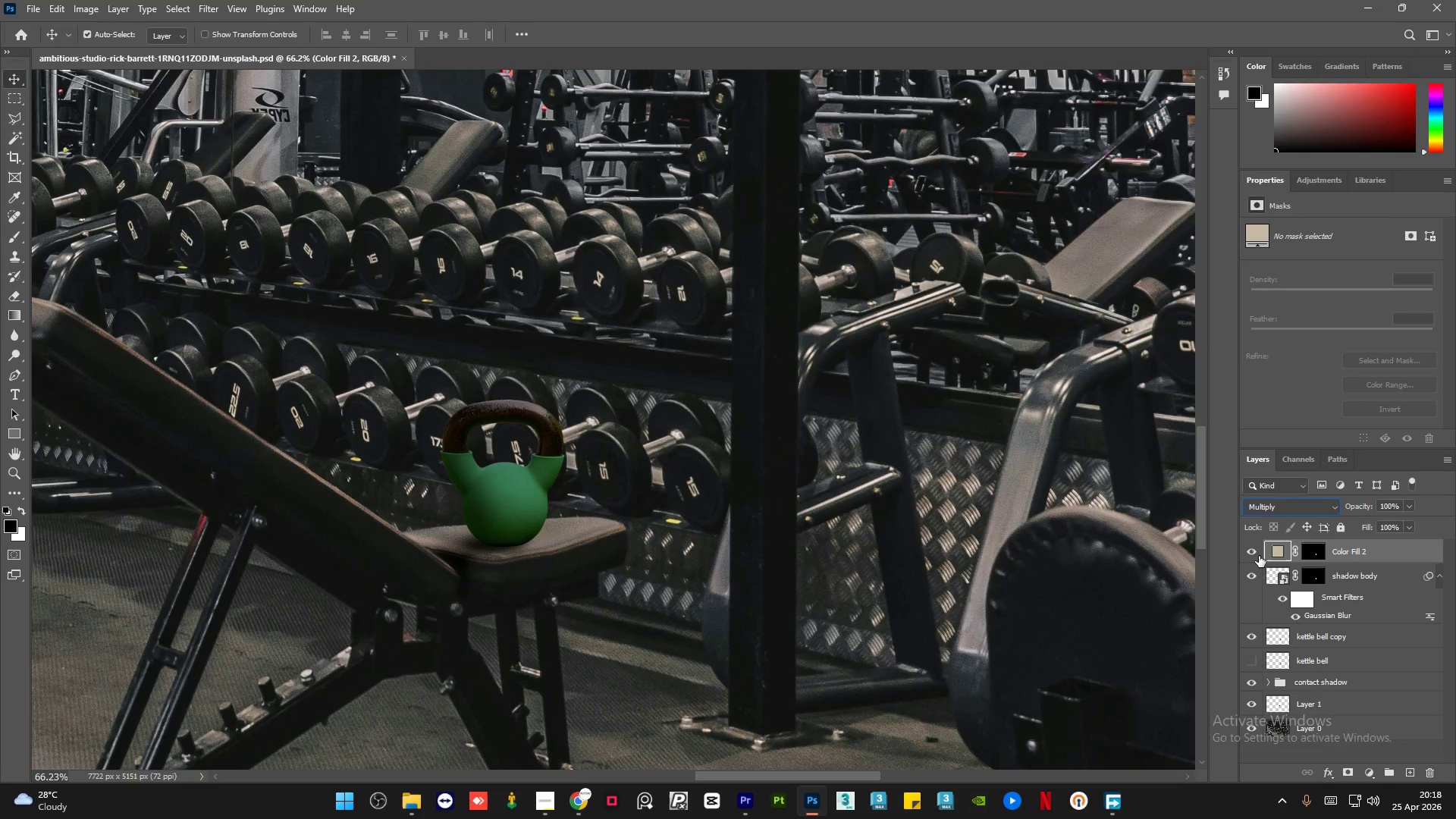 
left_click([1257, 556])
 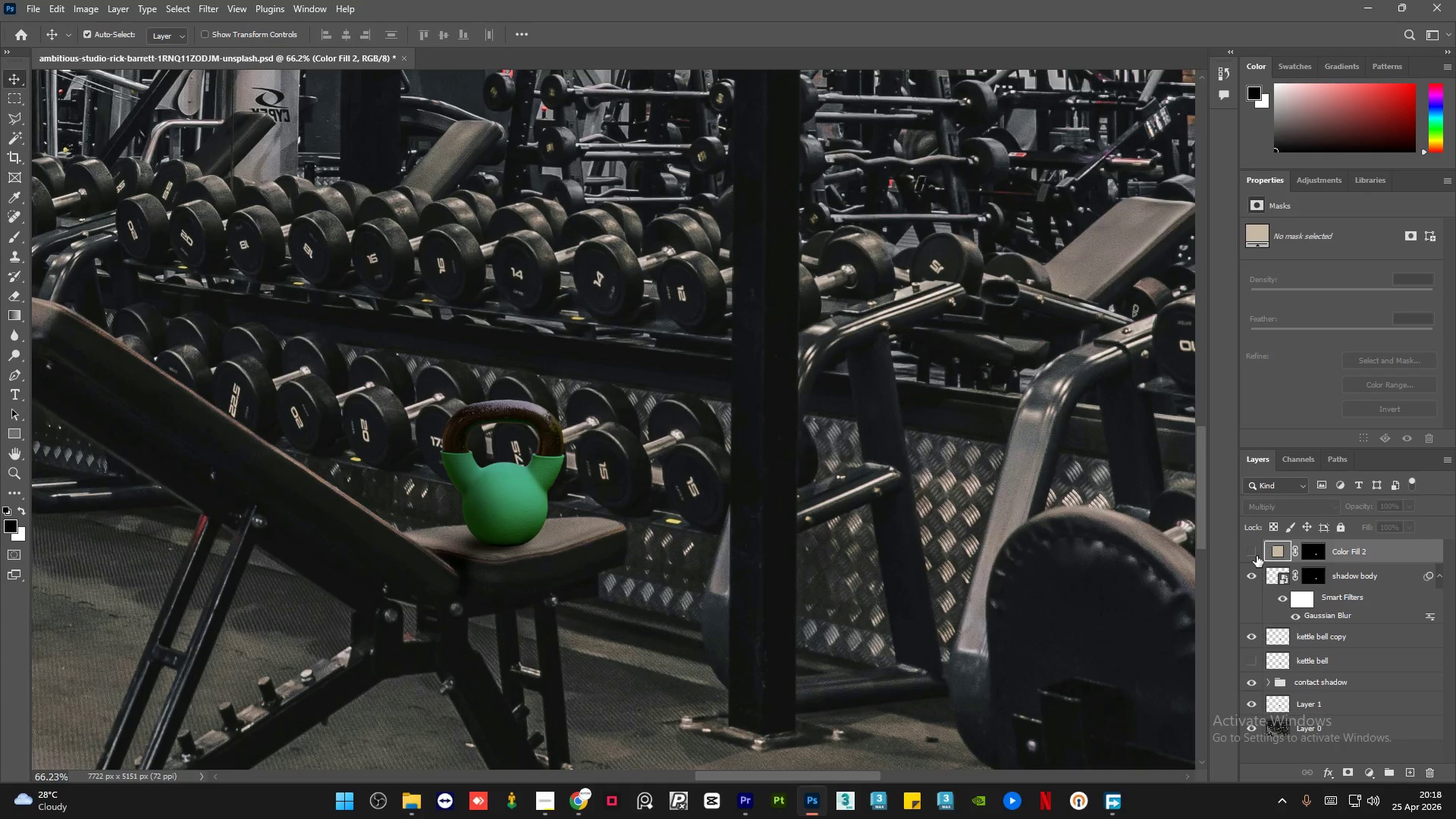 
left_click([1257, 556])
 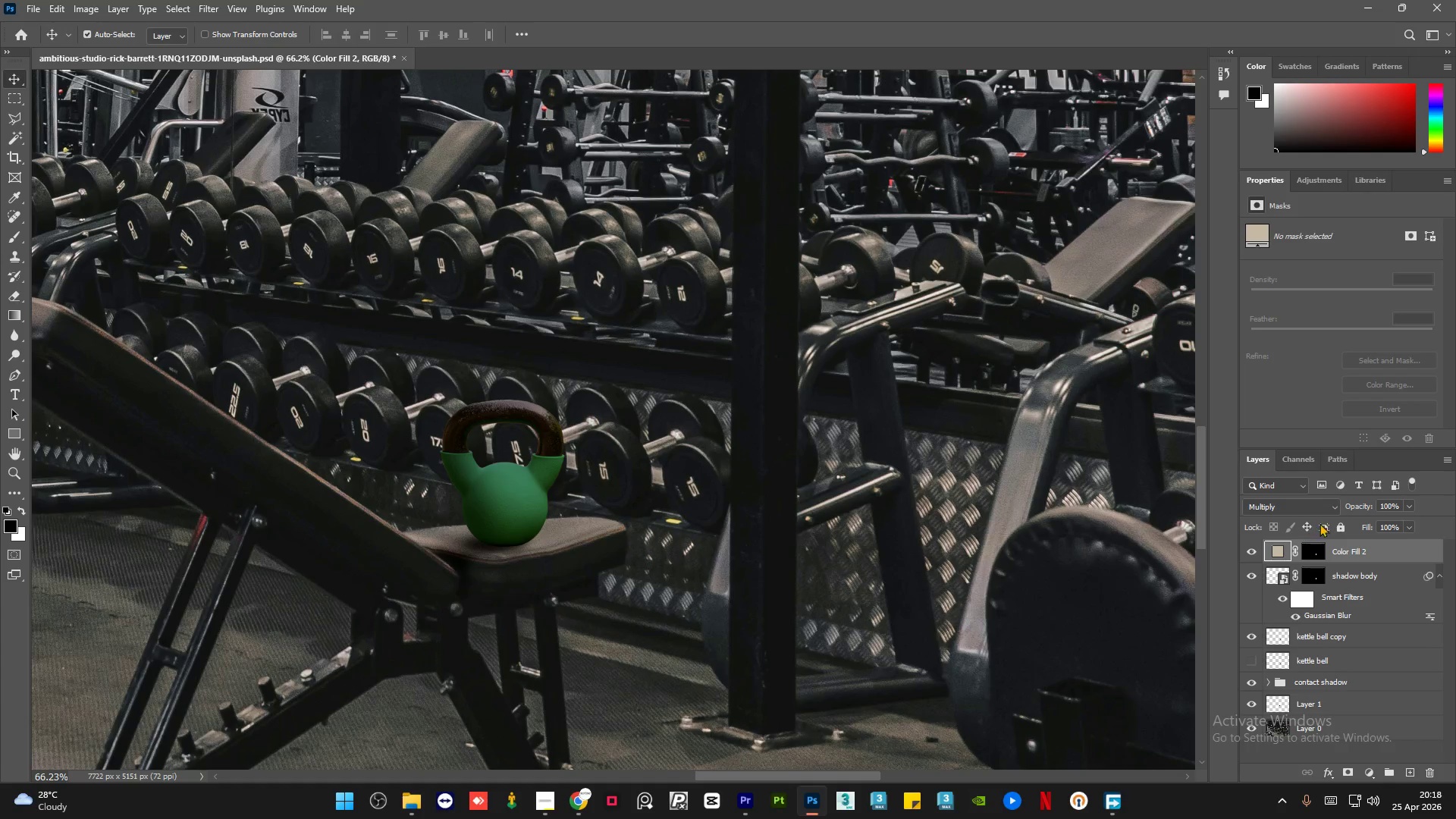 
left_click([1327, 504])
 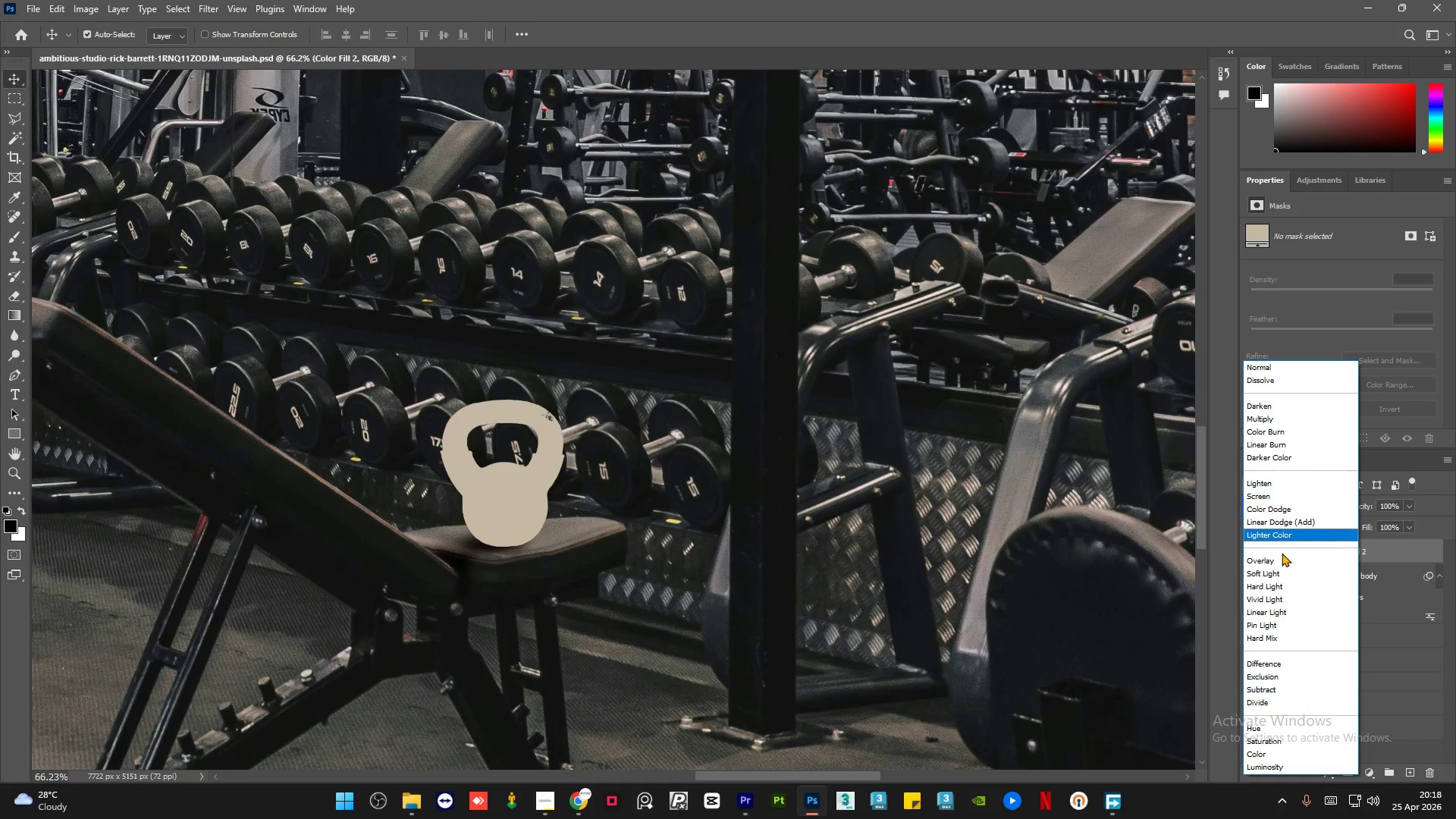 
wait(11.58)
 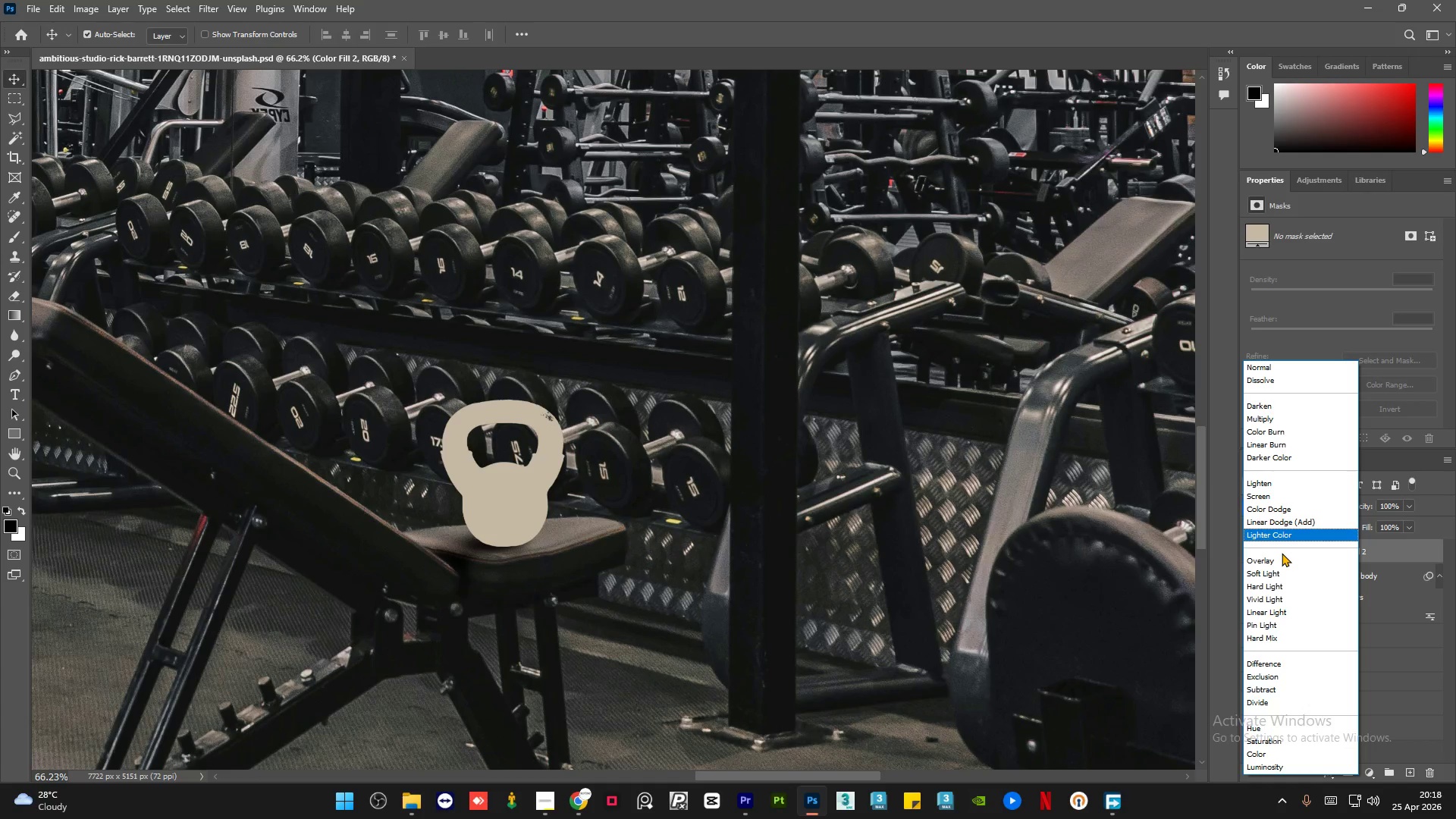 
left_click([1248, 560])
 